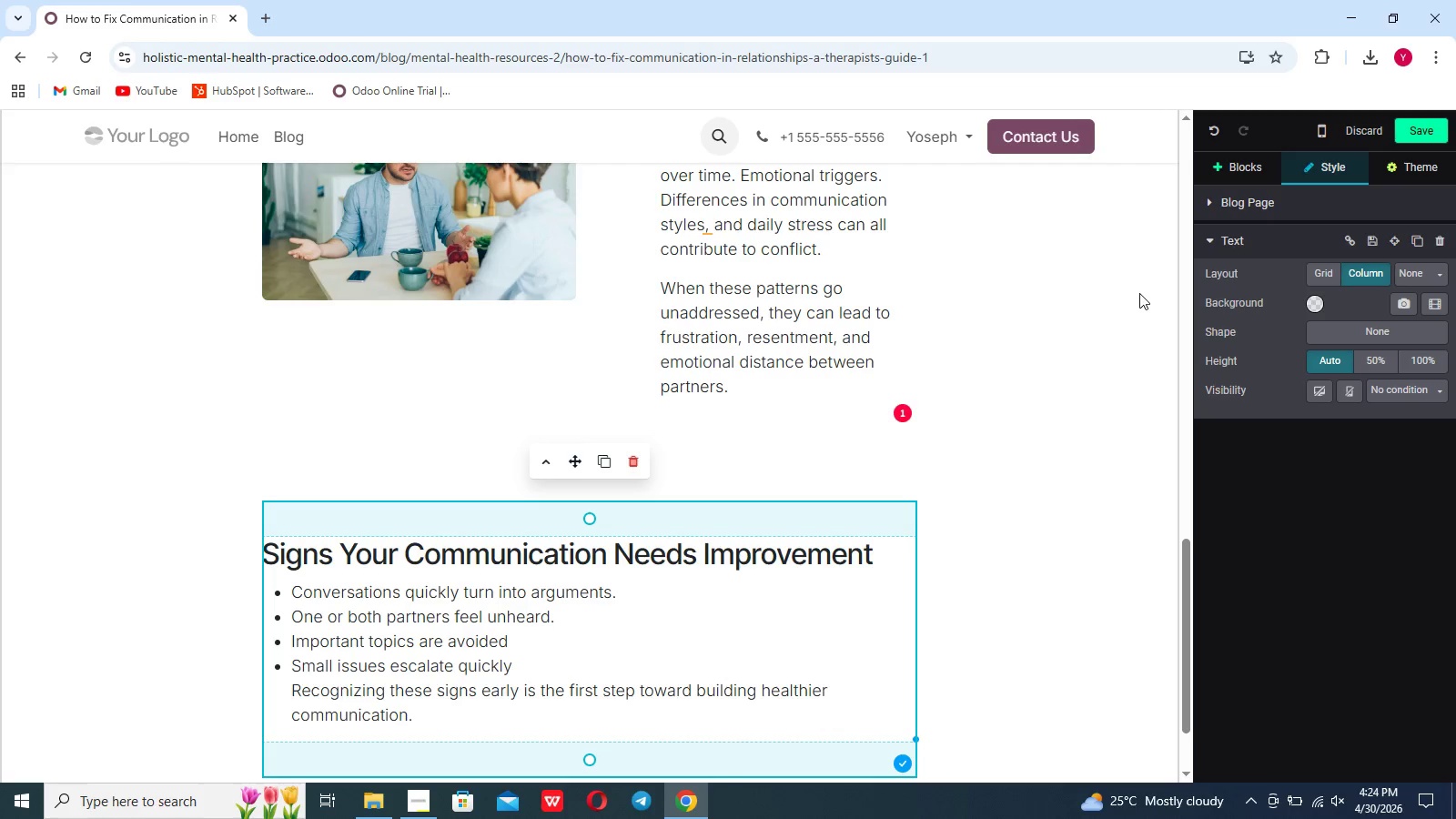 
left_click([1238, 168])
 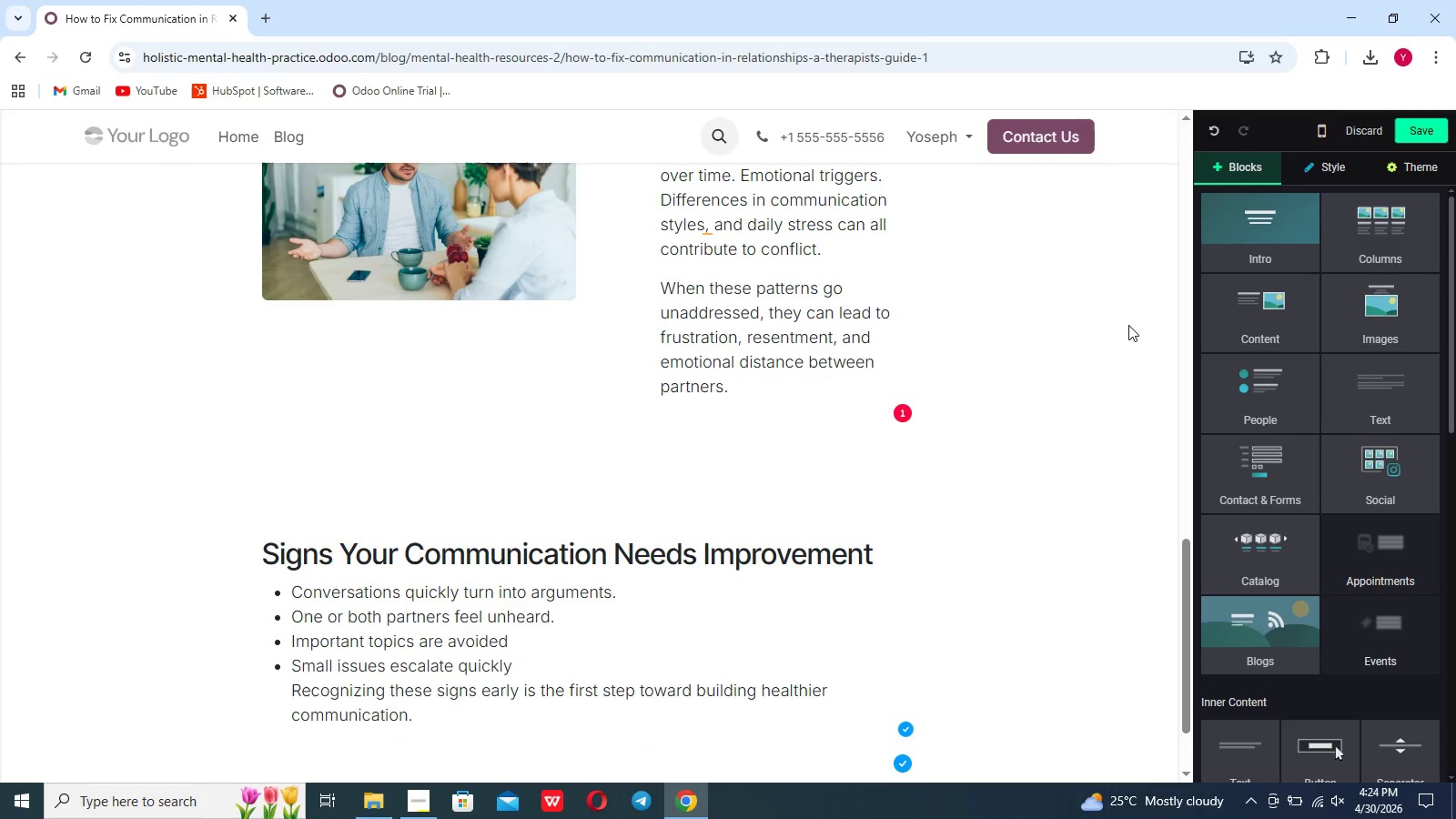 
scroll: coordinate [1128, 325], scroll_direction: down, amount: 12.0
 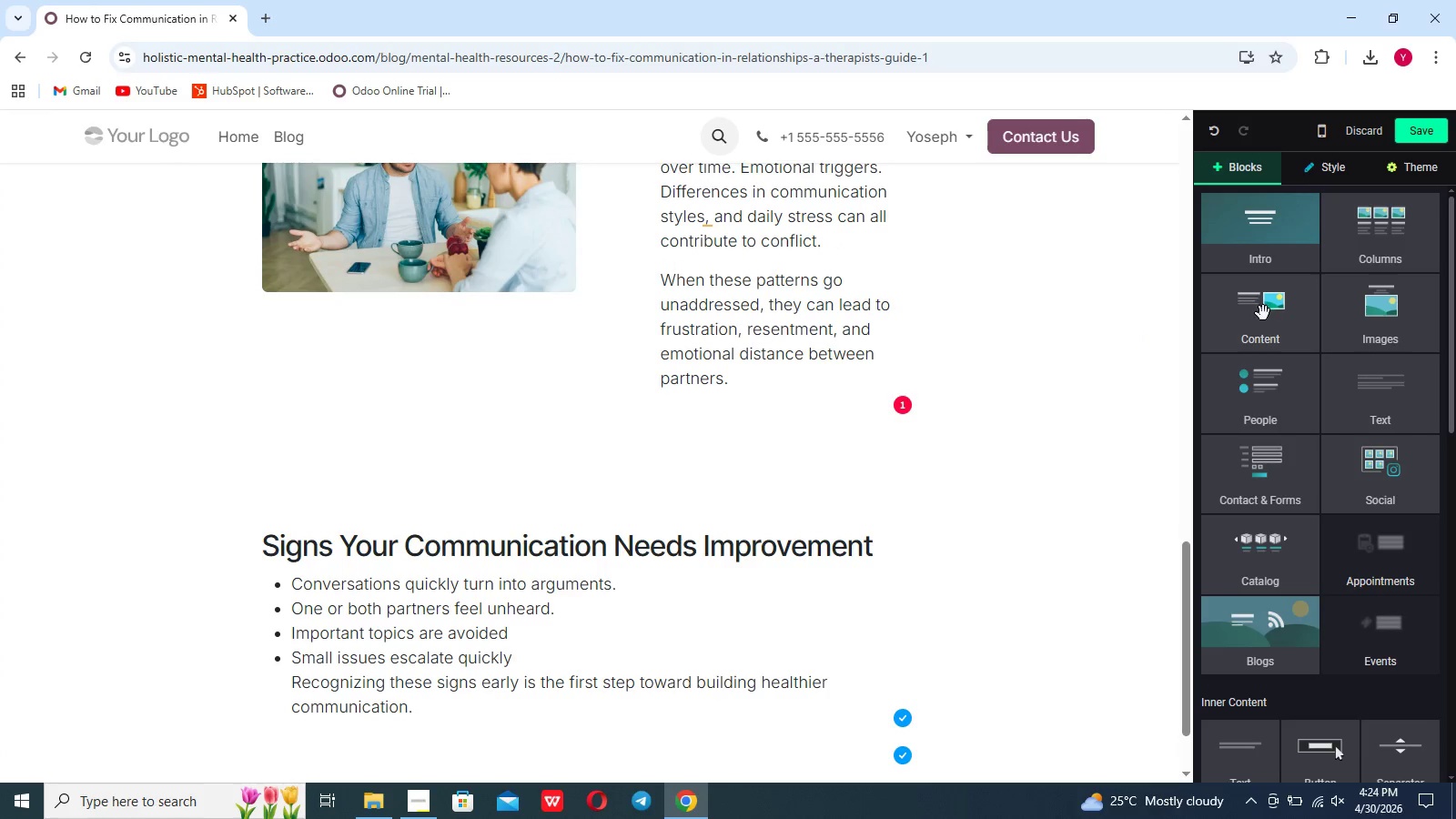 
mouse_move([1269, 398])
 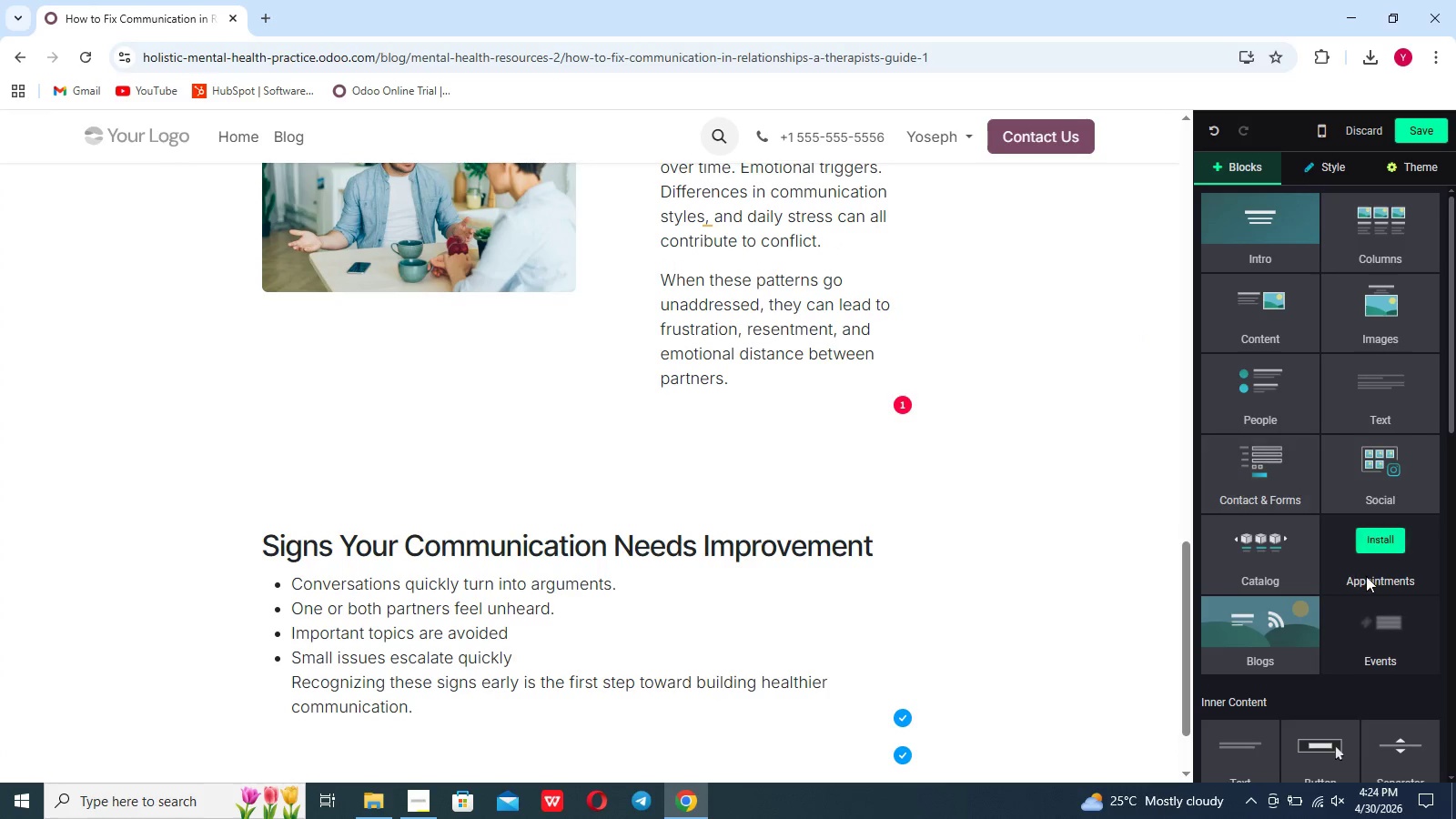 
mouse_move([1333, 580])
 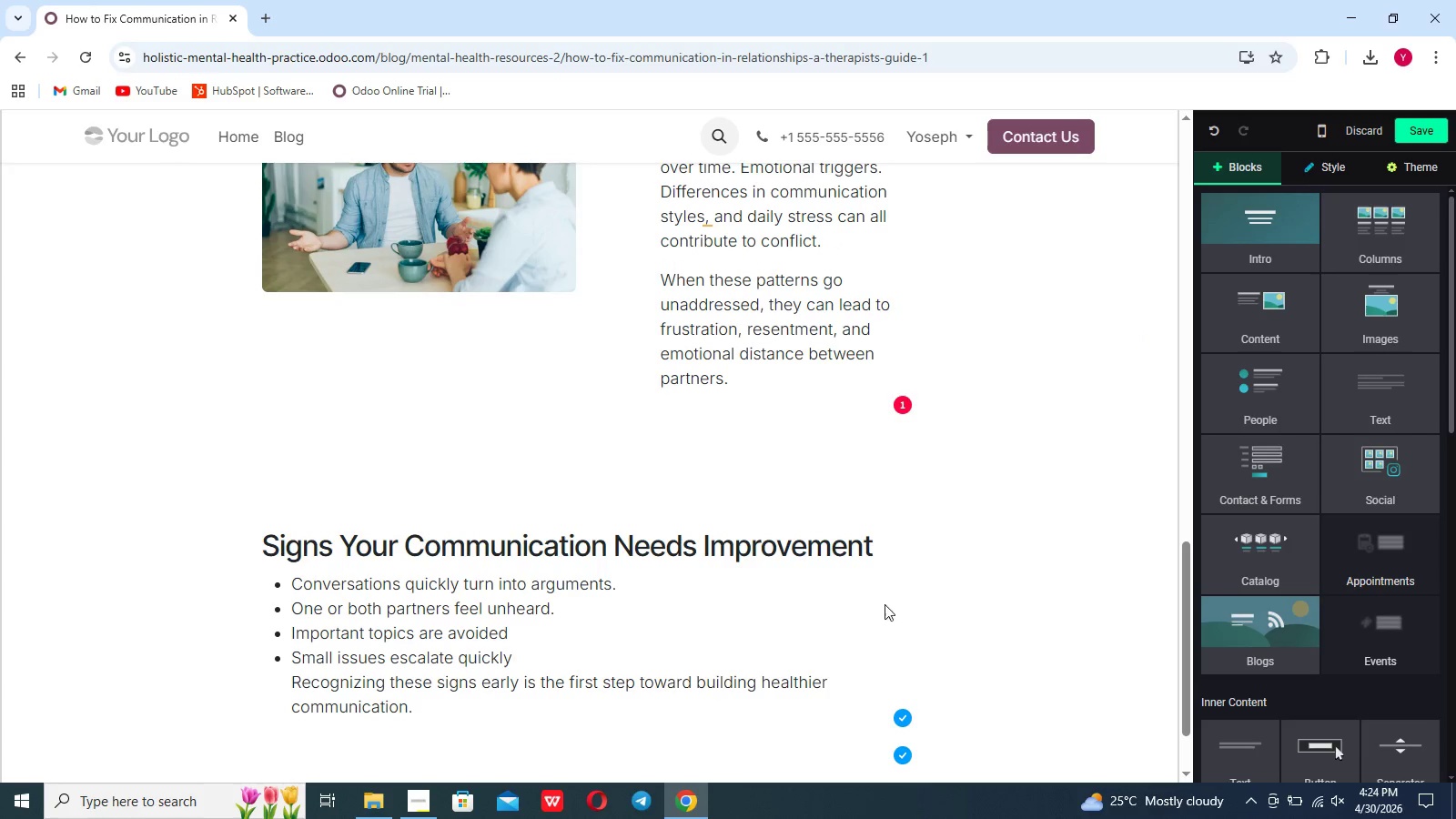 
left_click([800, 610])
 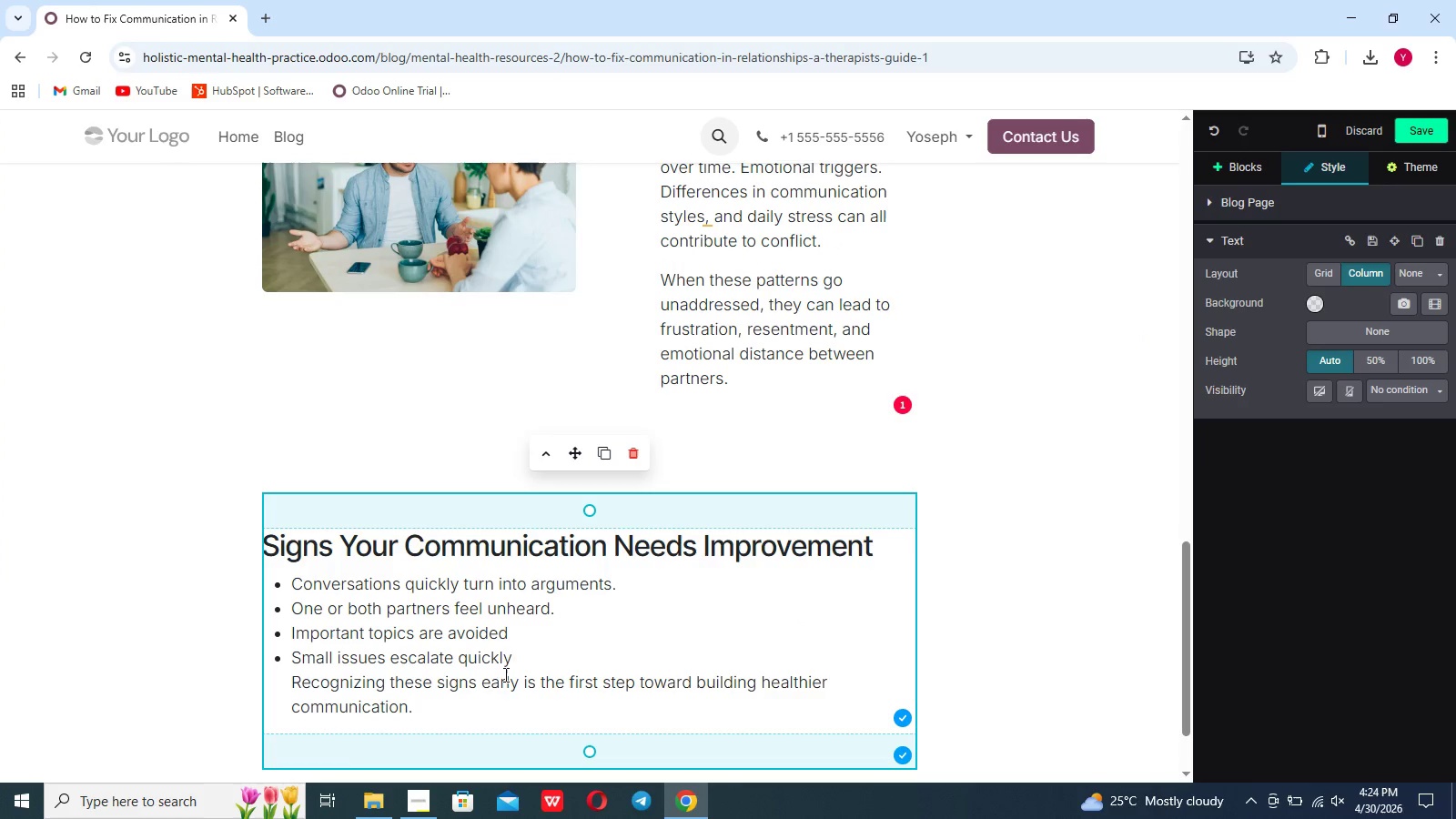 
left_click([486, 700])
 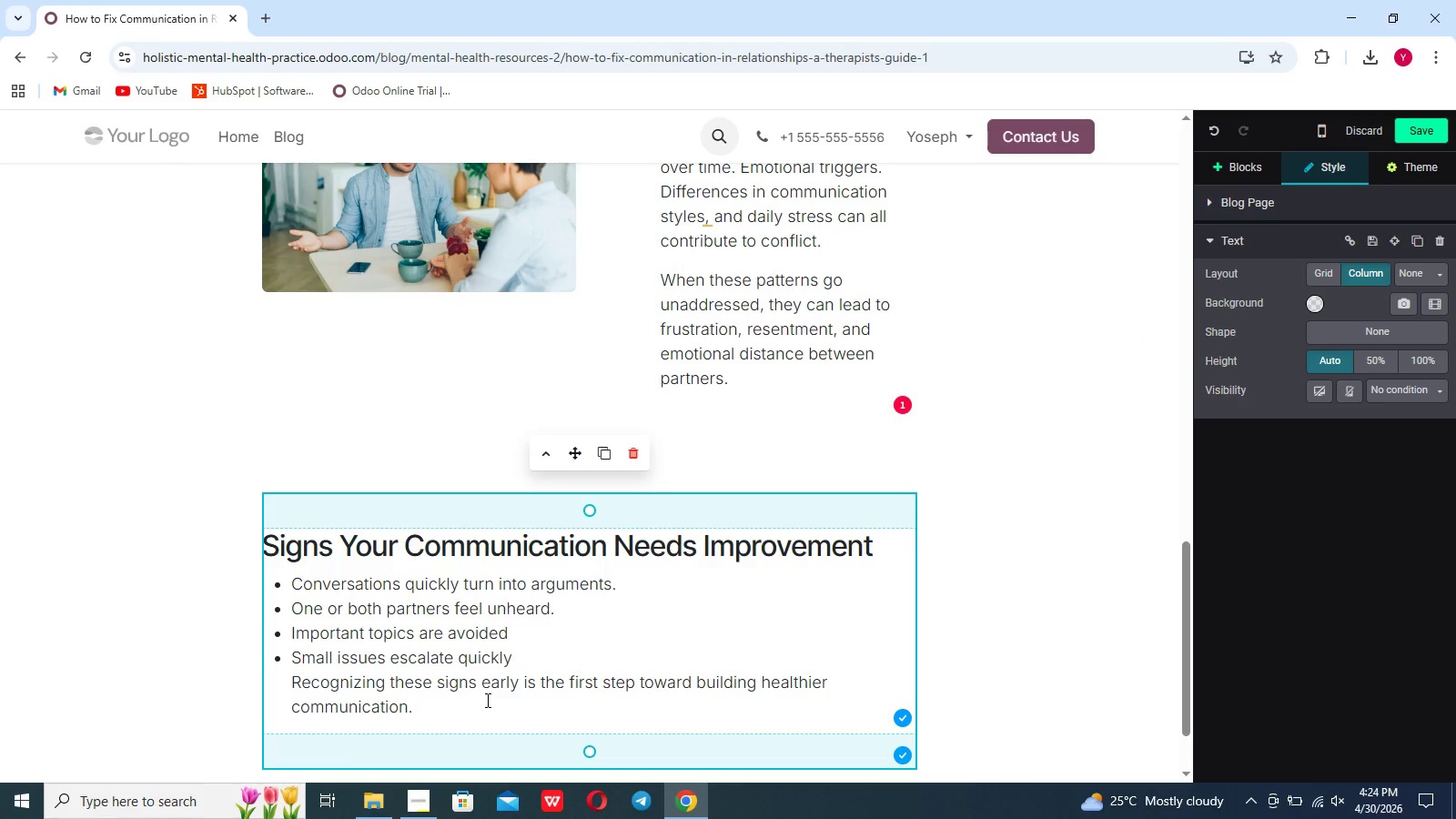 
key(Enter)
 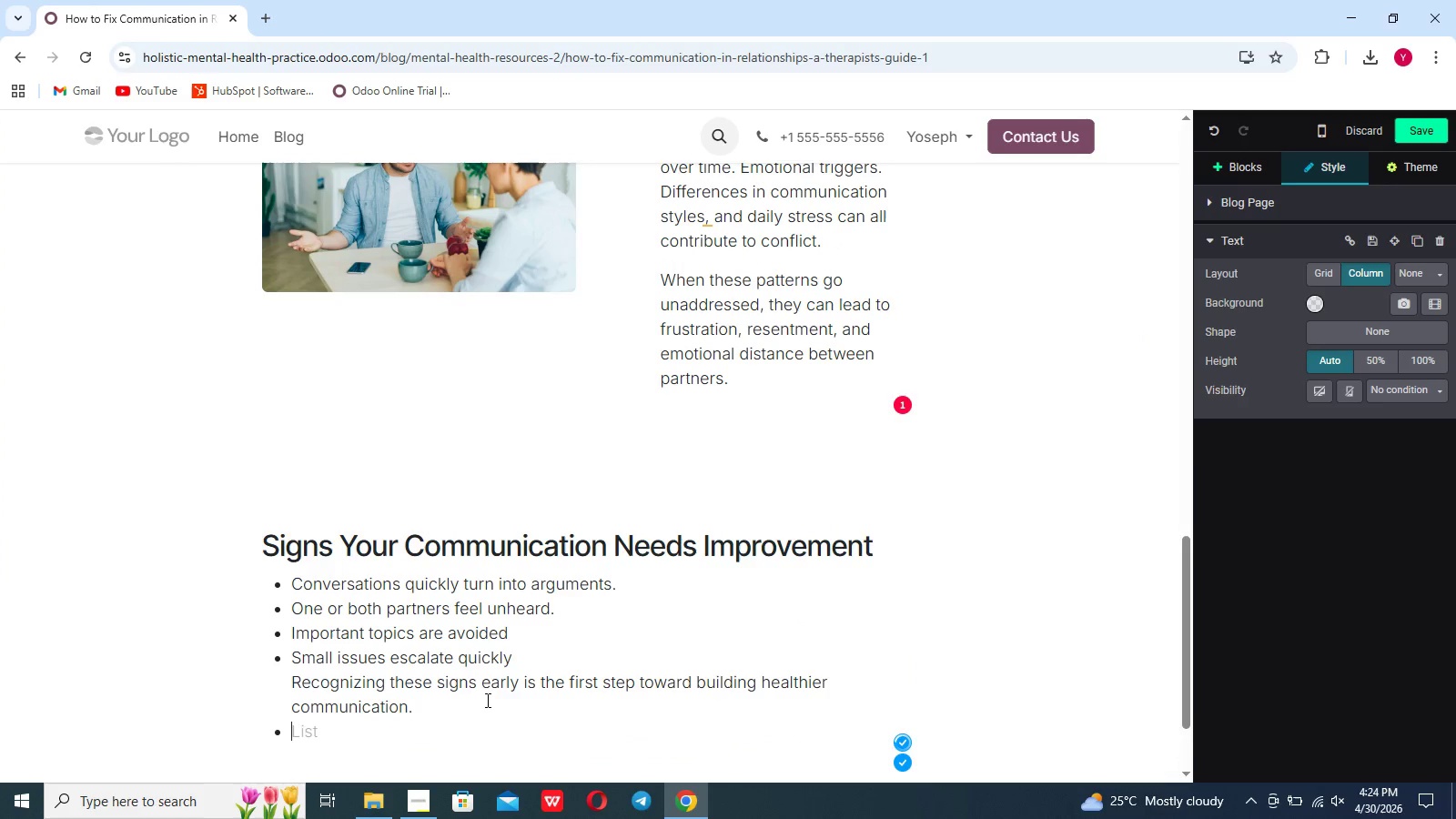 
key(Enter)
 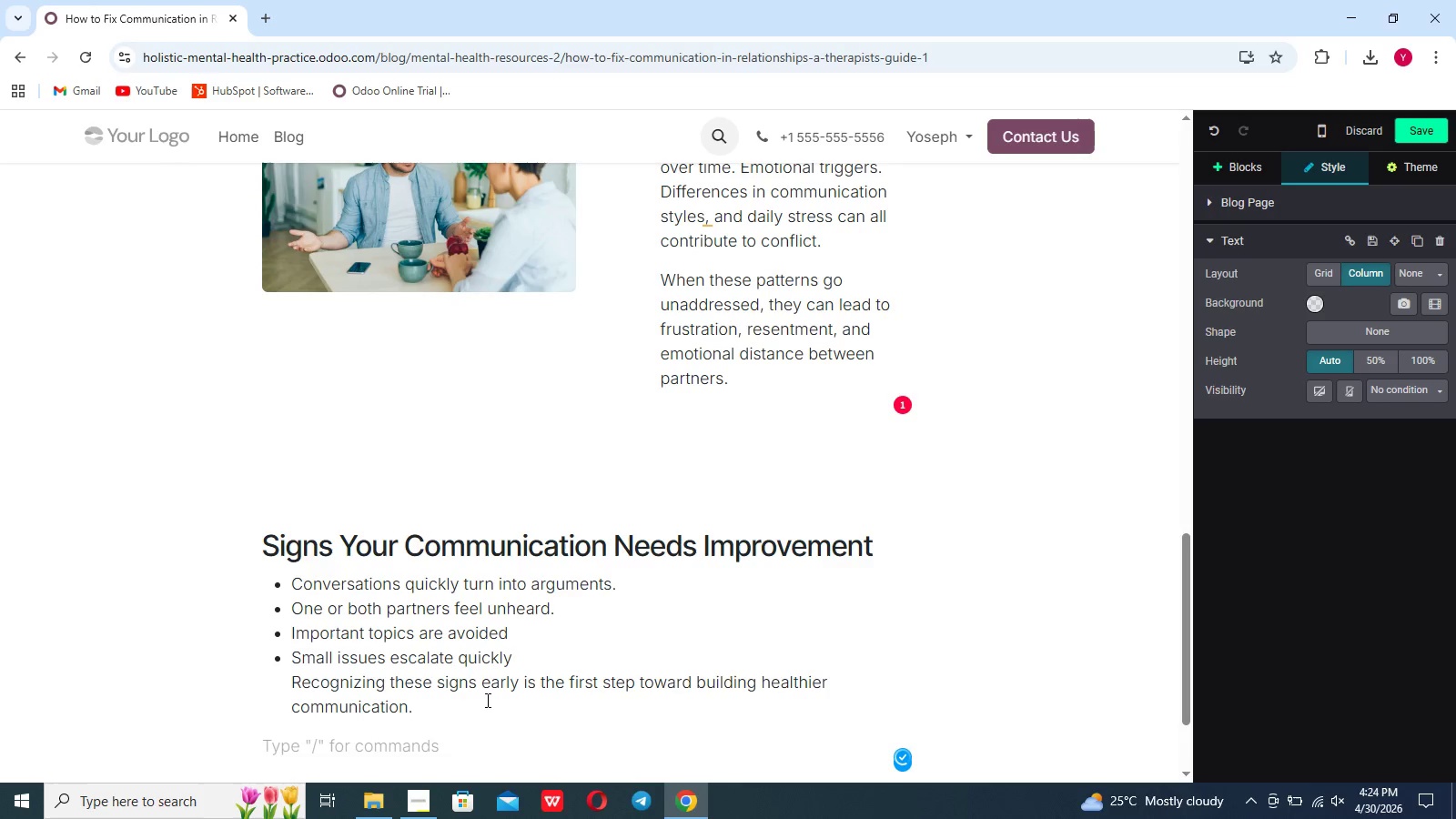 
scroll: coordinate [486, 700], scroll_direction: down, amount: 7.0
 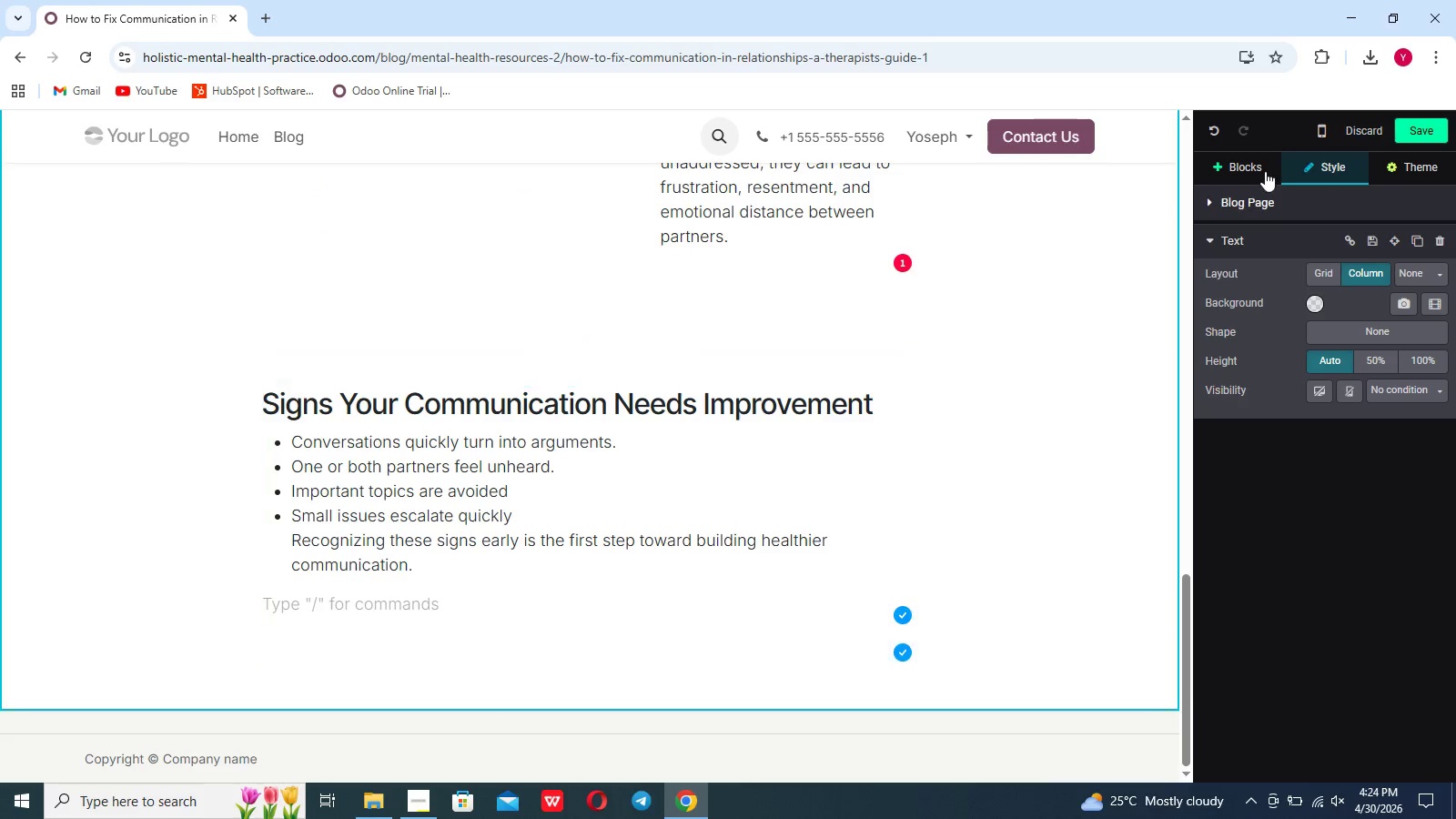 
left_click([1268, 161])
 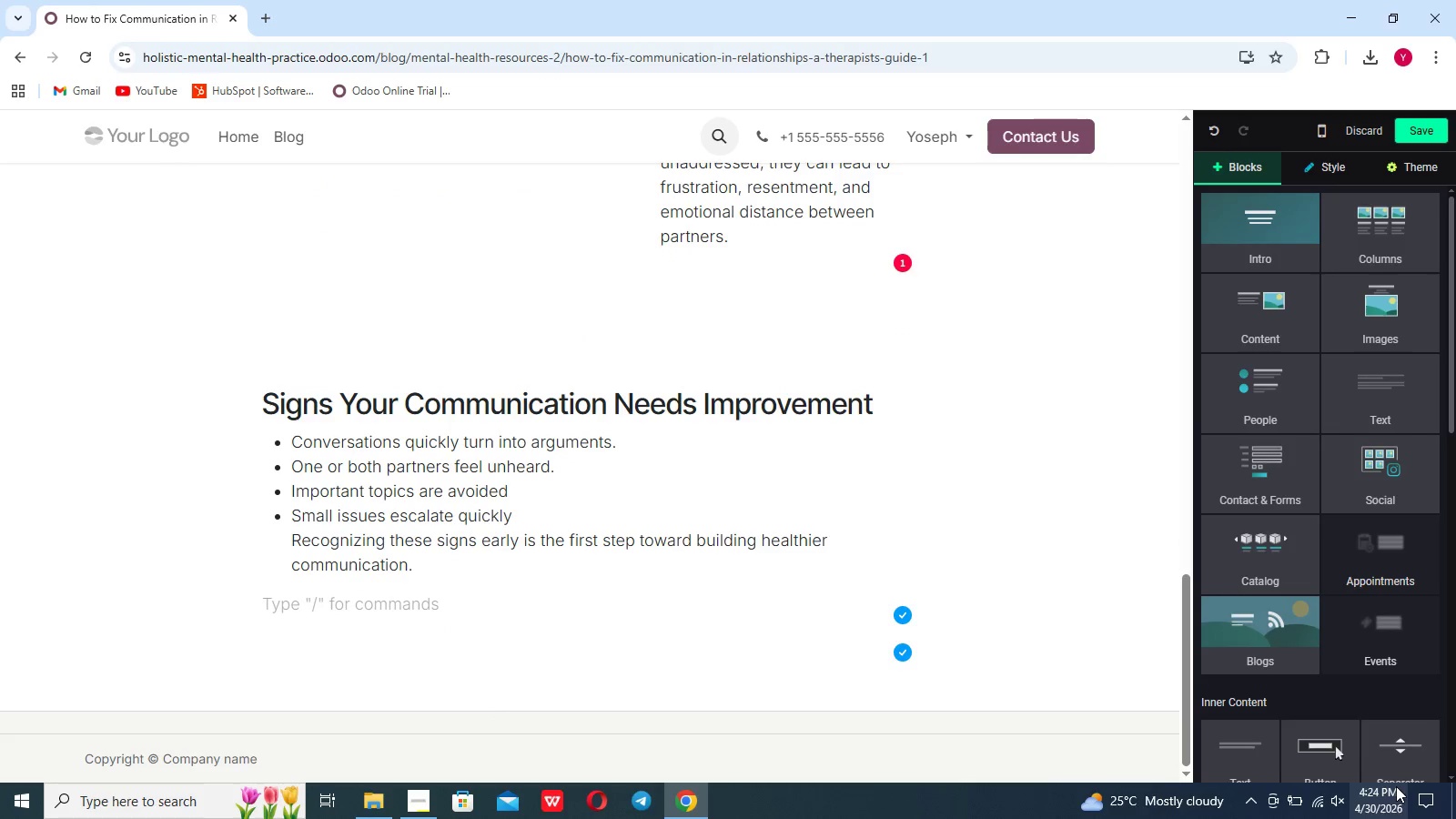 
scroll: coordinate [1389, 724], scroll_direction: up, amount: 18.0
 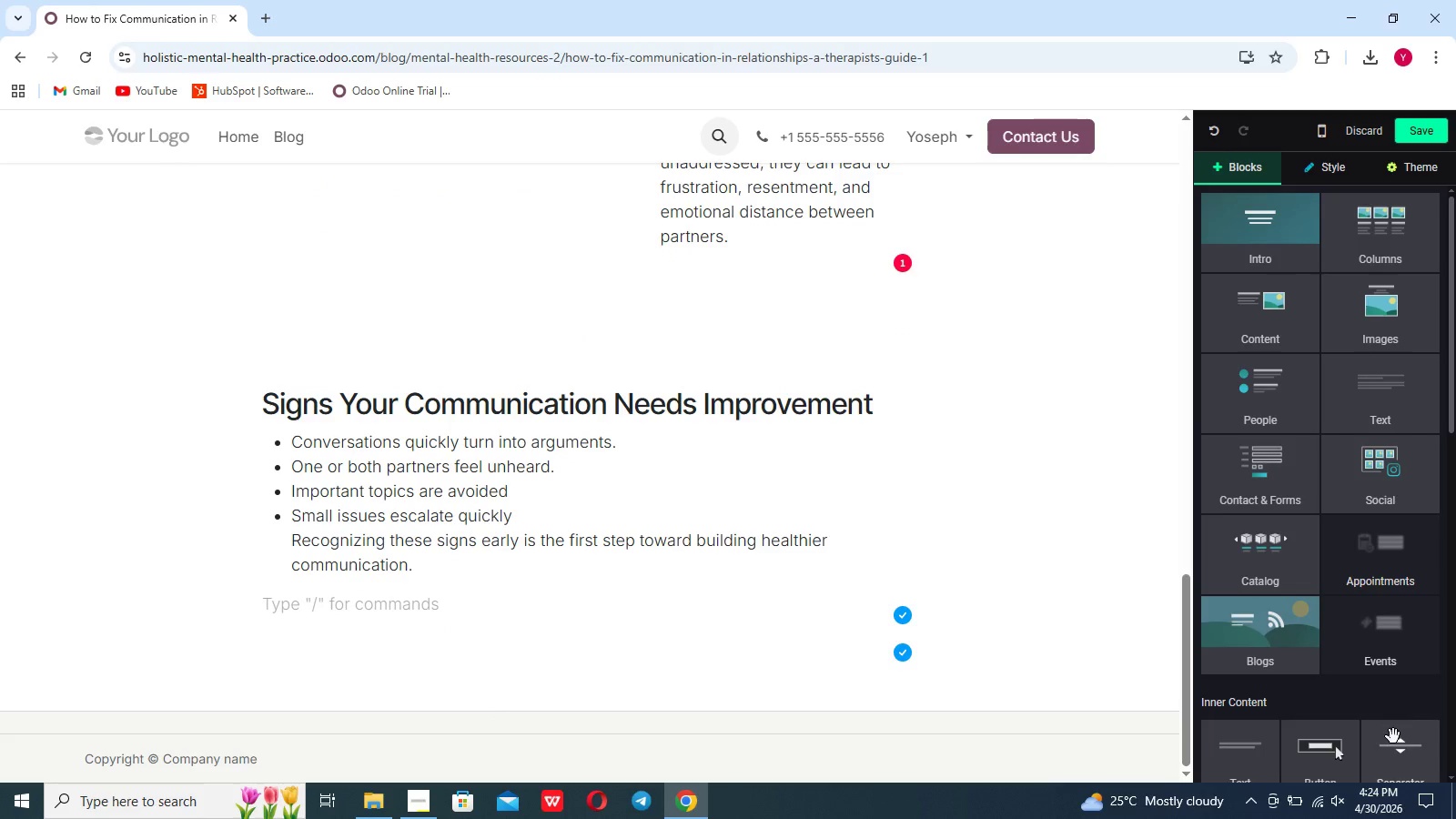 
left_click_drag(start_coordinate=[1393, 740], to_coordinate=[476, 698])
 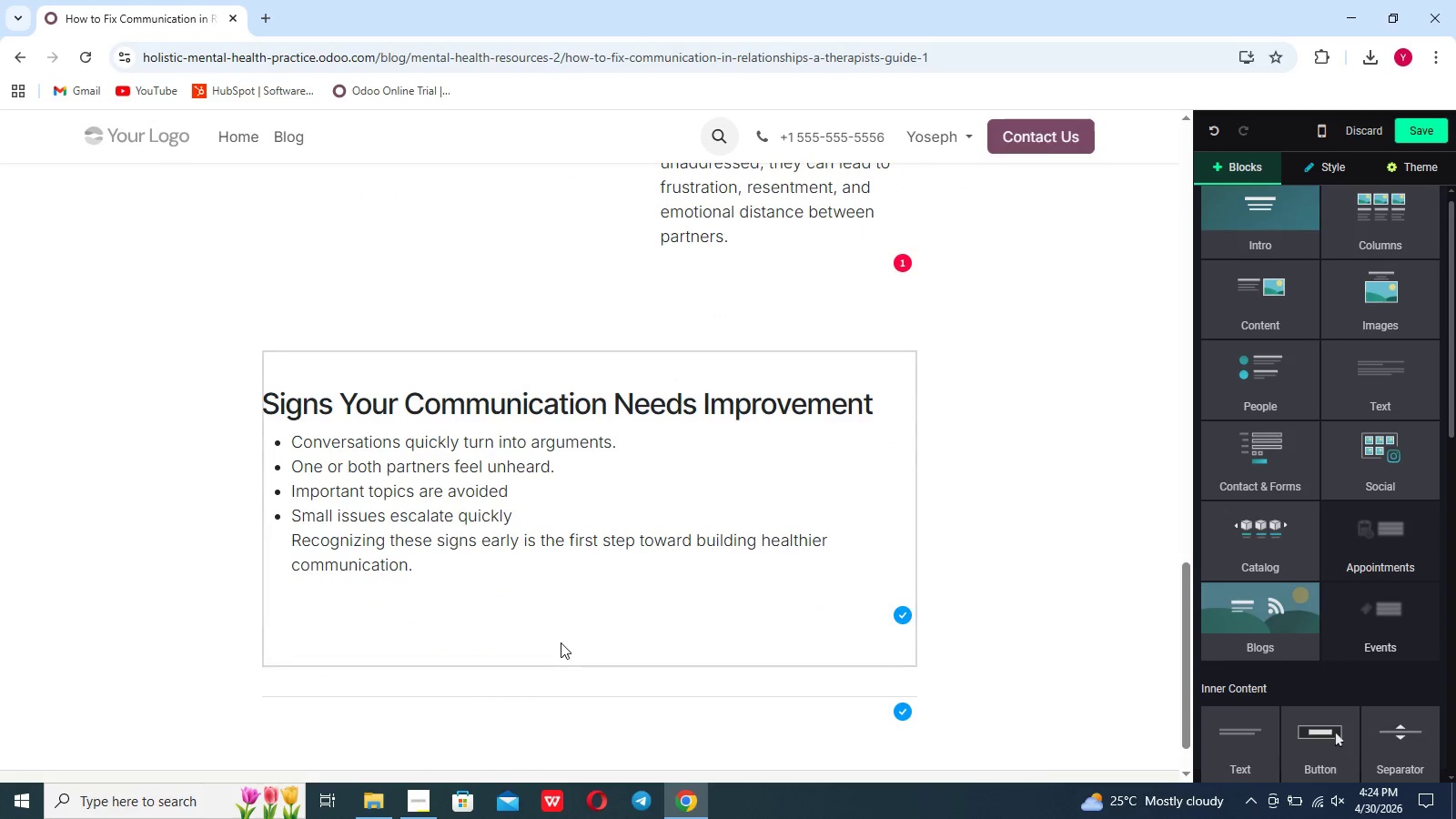 
scroll: coordinate [561, 642], scroll_direction: down, amount: 5.0
 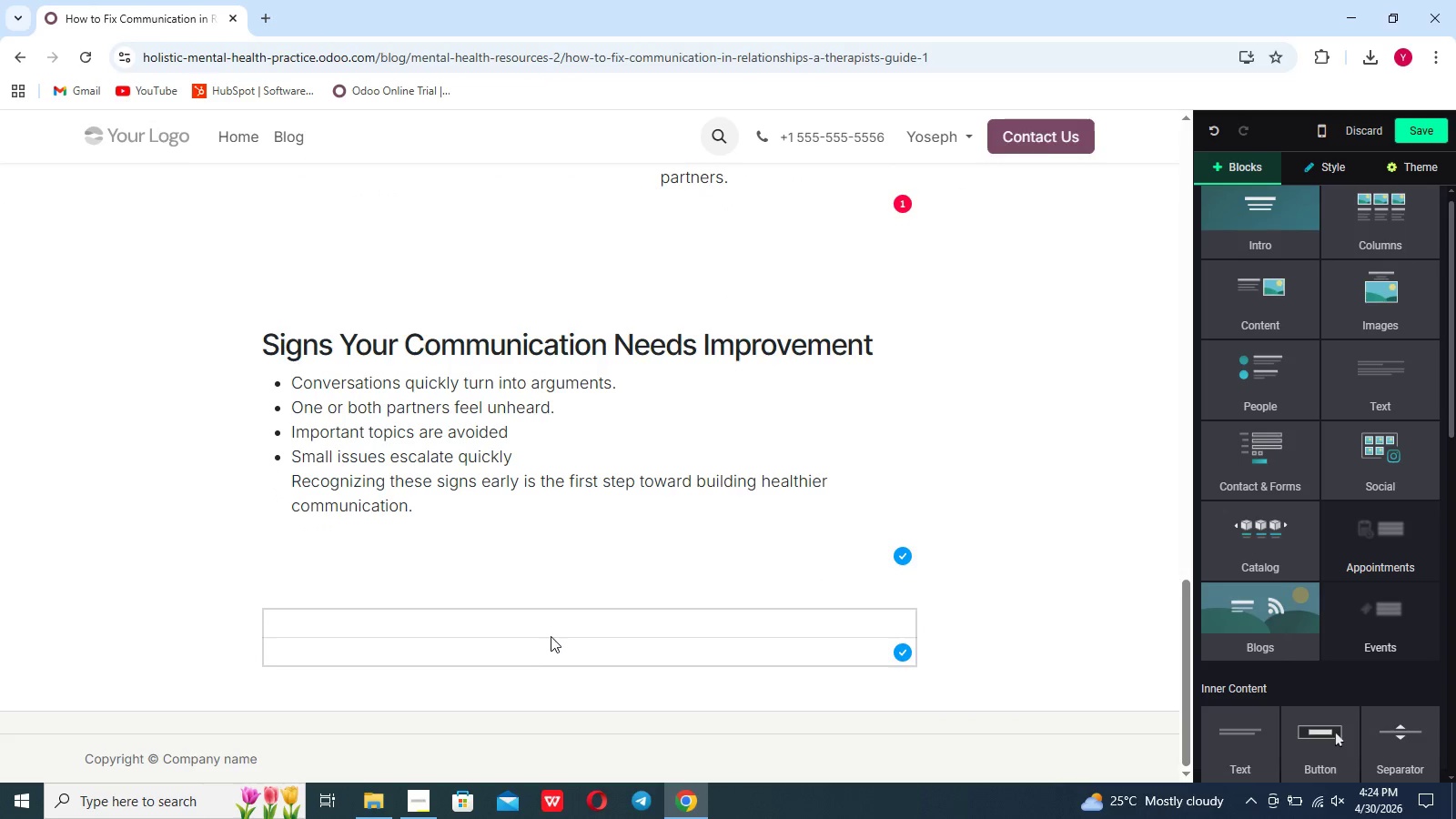 
left_click([549, 632])
 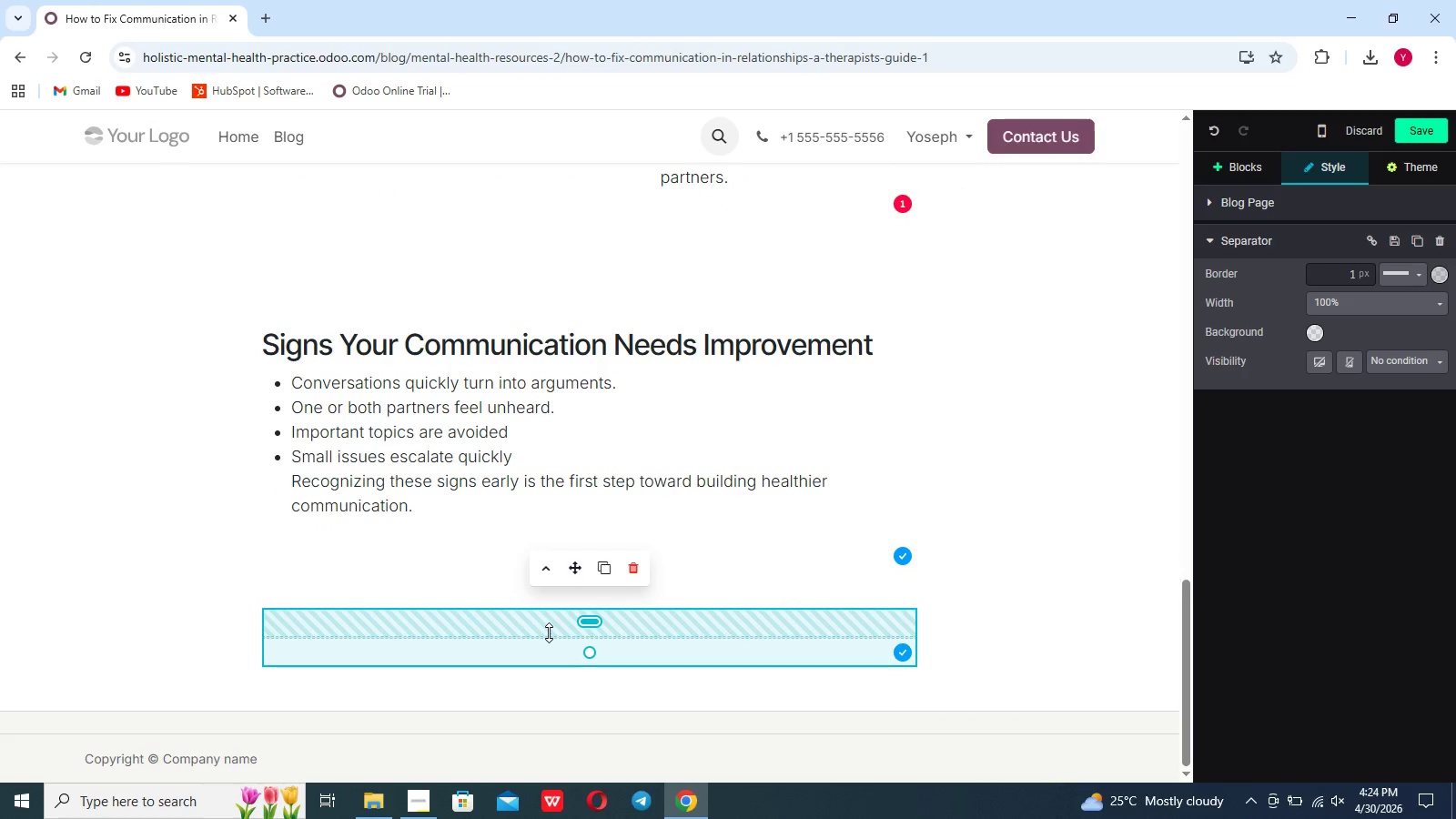 
left_click([1032, 597])
 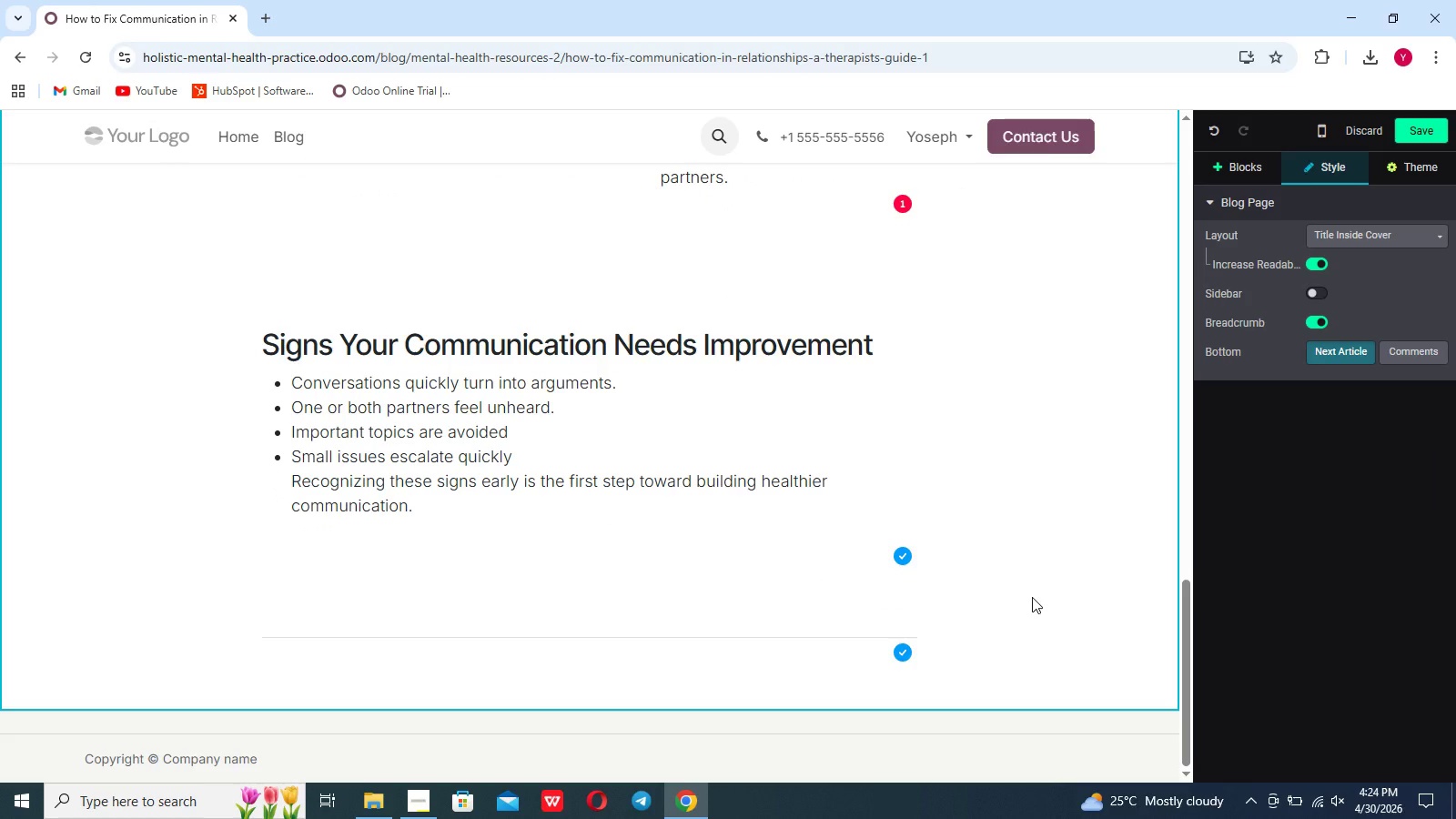 
scroll: coordinate [1032, 597], scroll_direction: down, amount: 33.0
 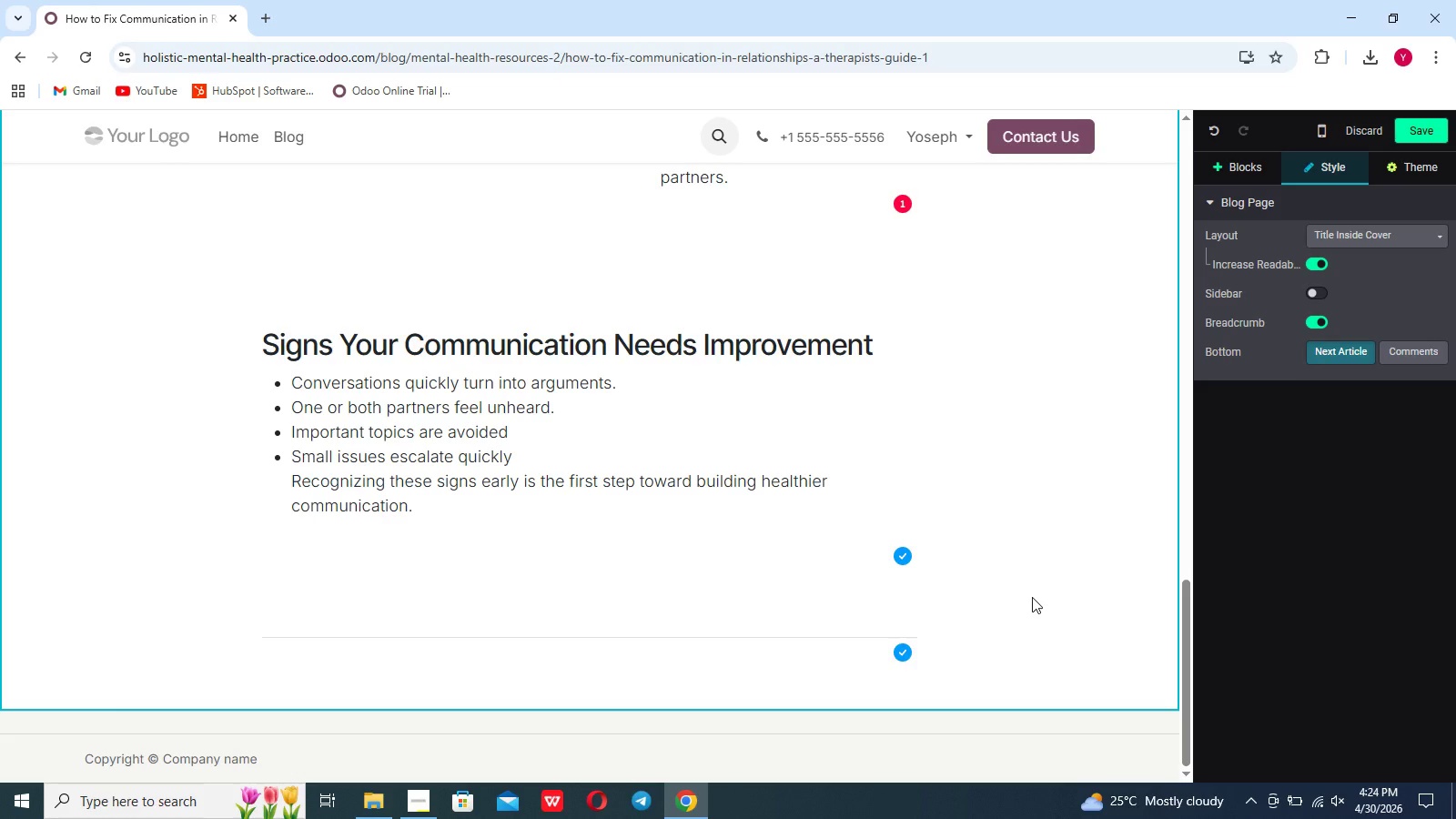 
mouse_move([788, 620])
 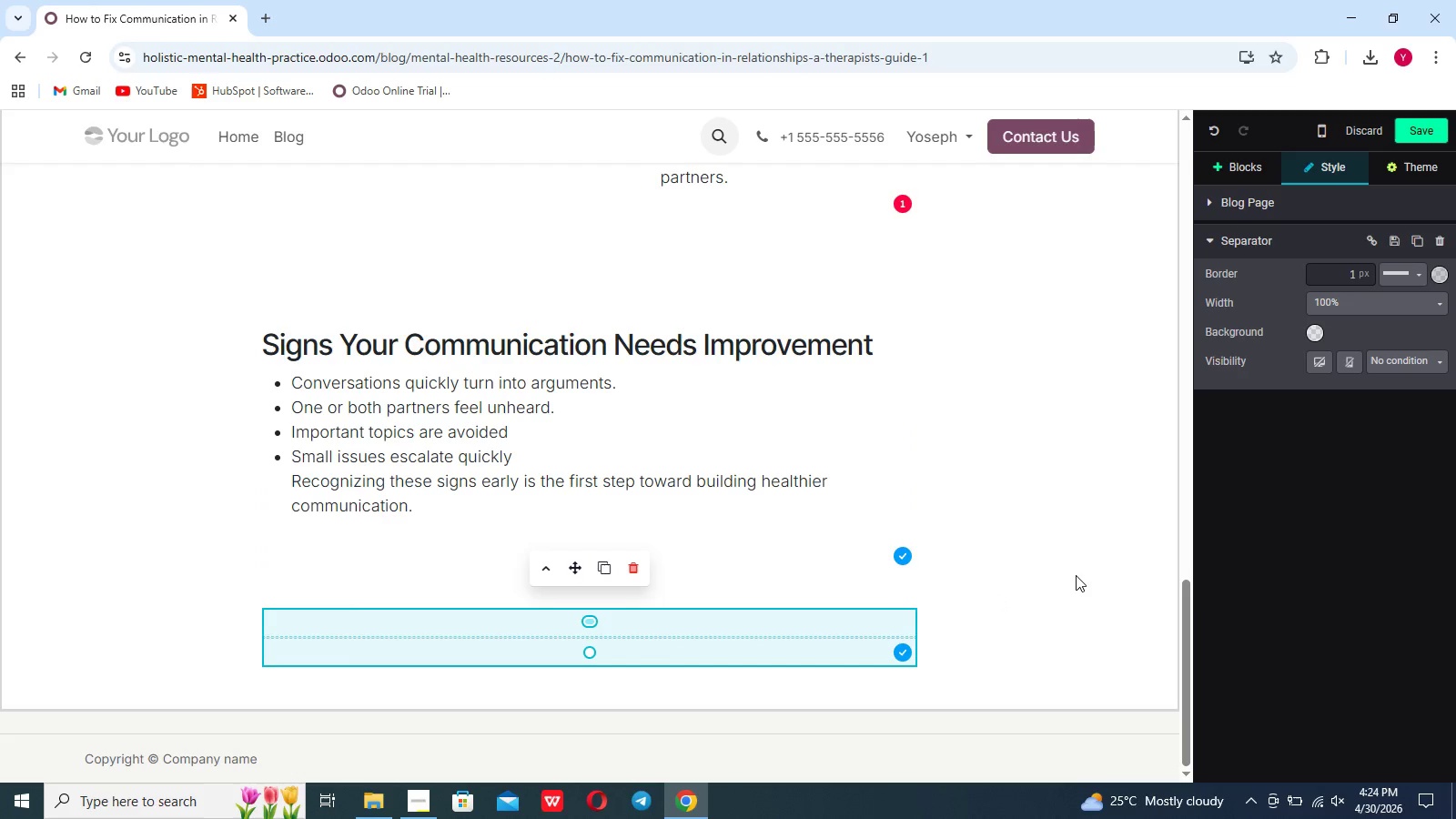 
left_click([1076, 575])
 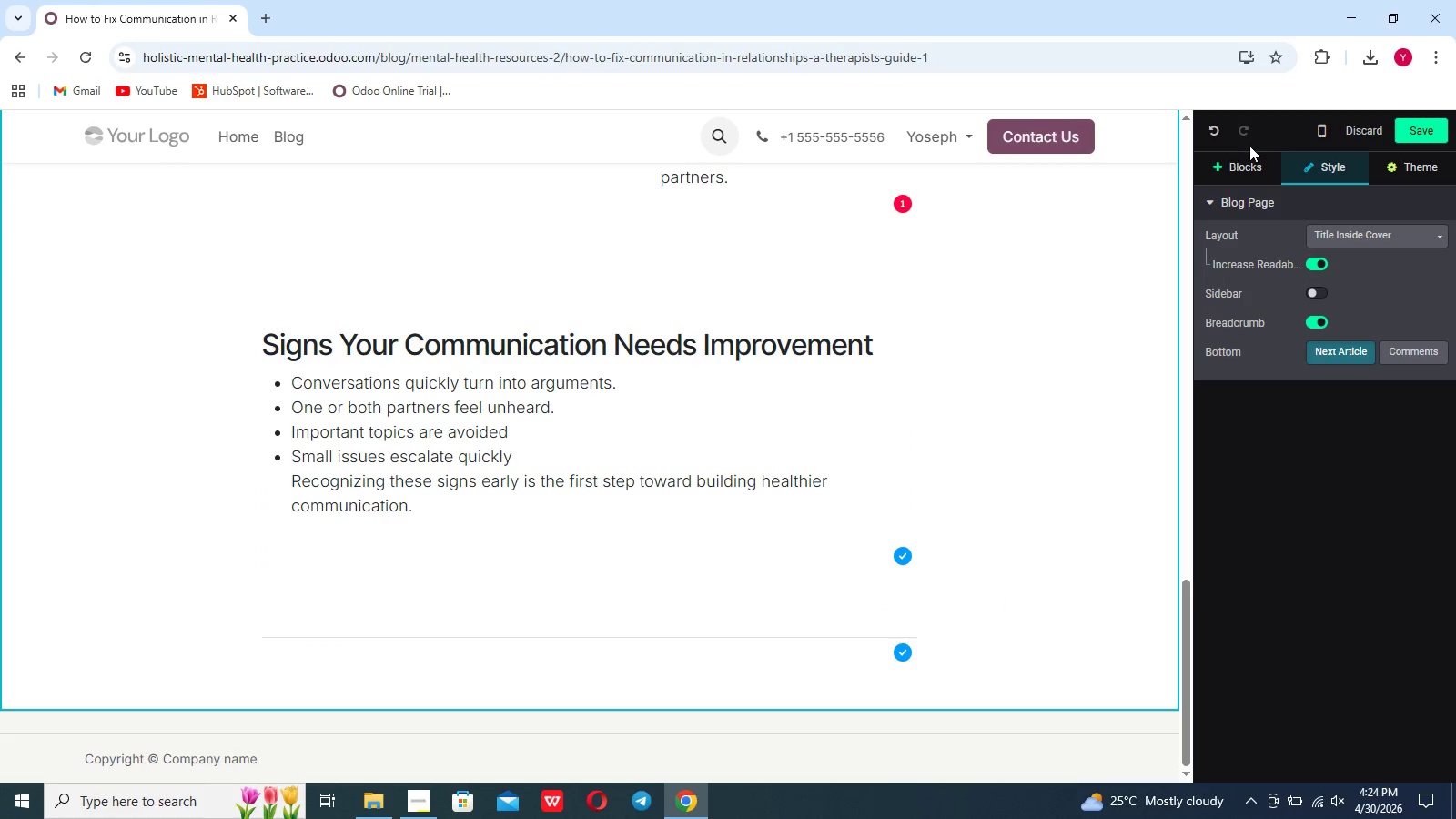 
left_click([1224, 188])
 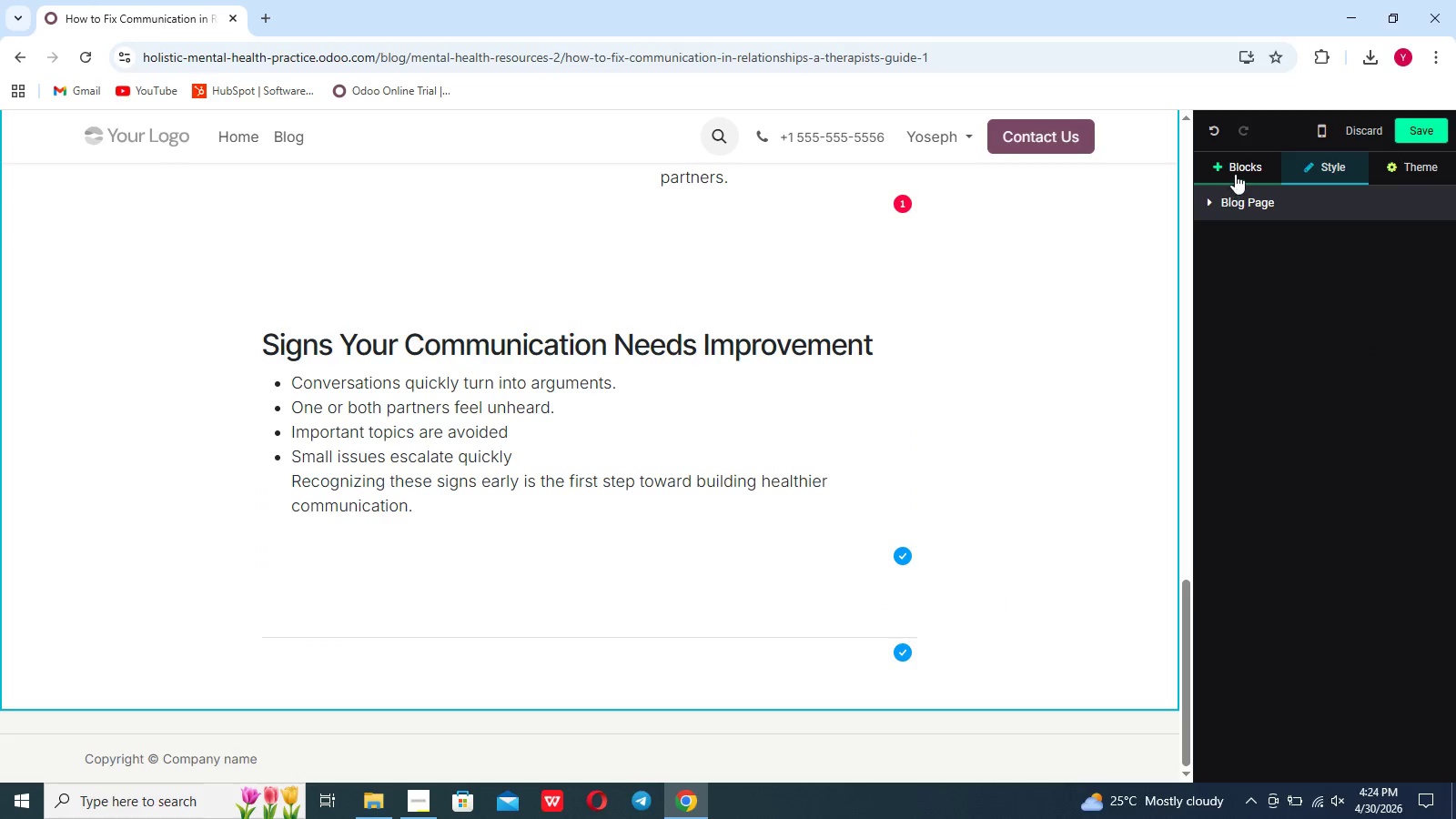 
left_click([1241, 167])
 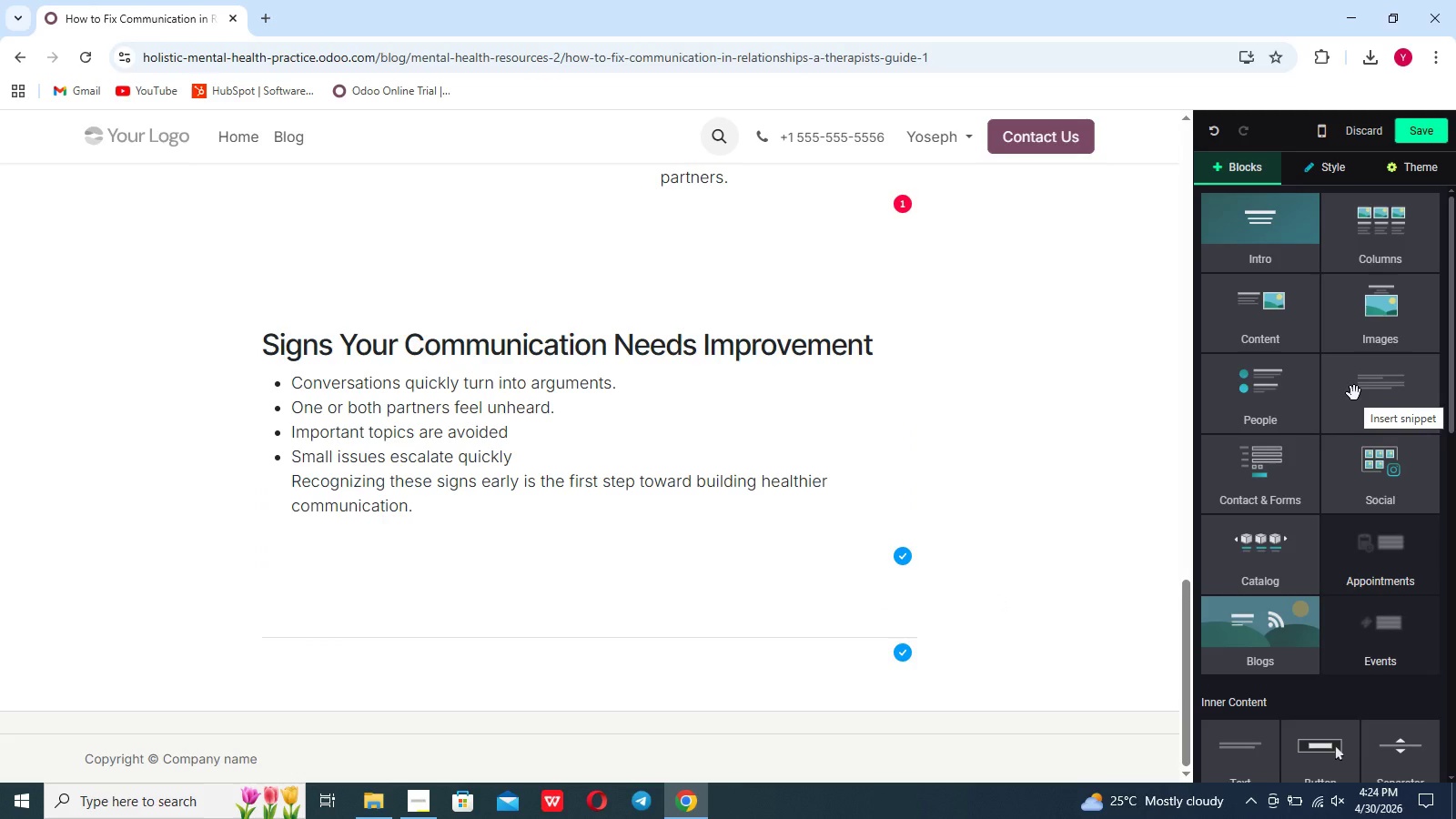 
left_click([1354, 393])
 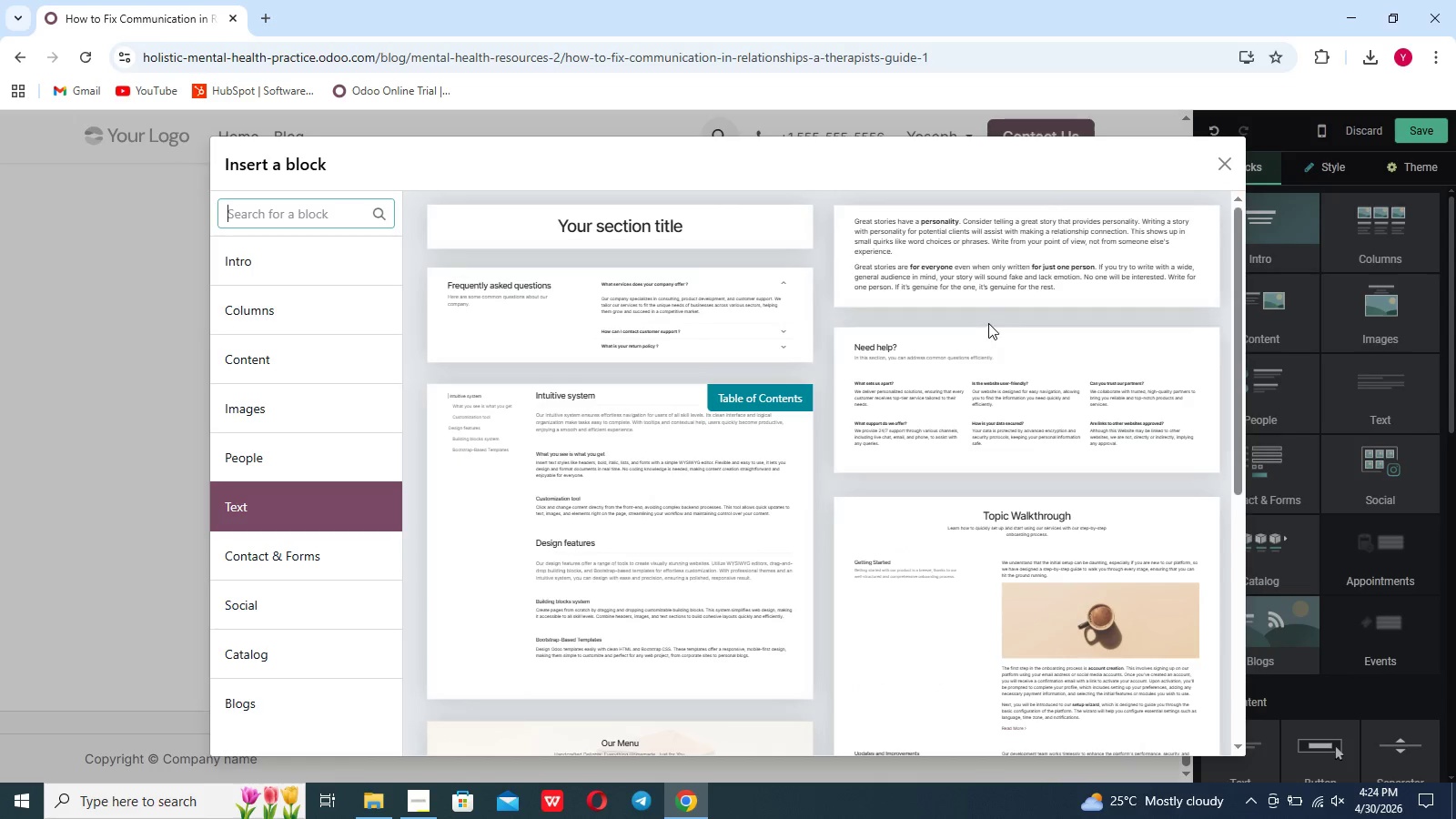 
left_click([991, 297])
 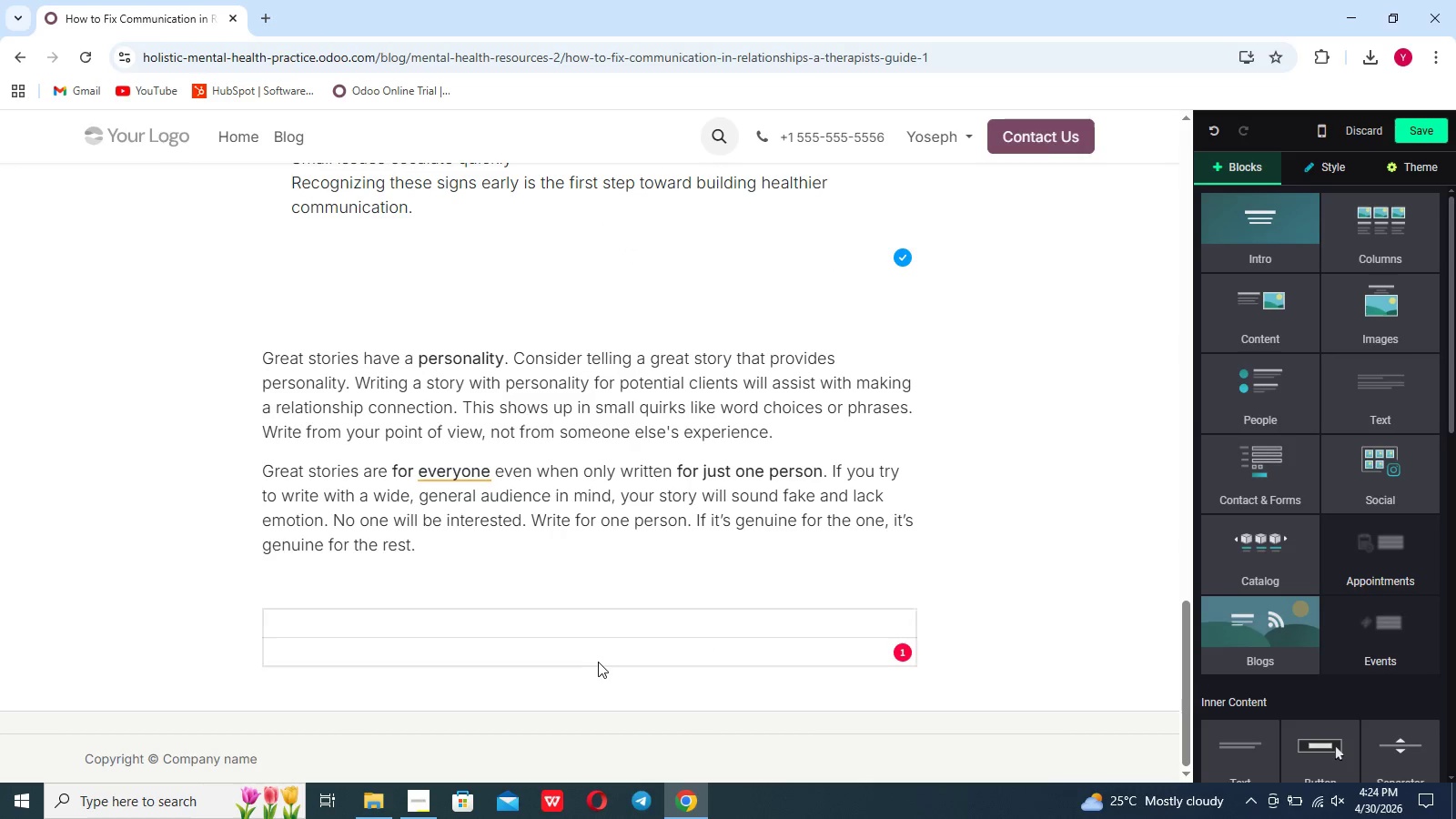 
wait(5.28)
 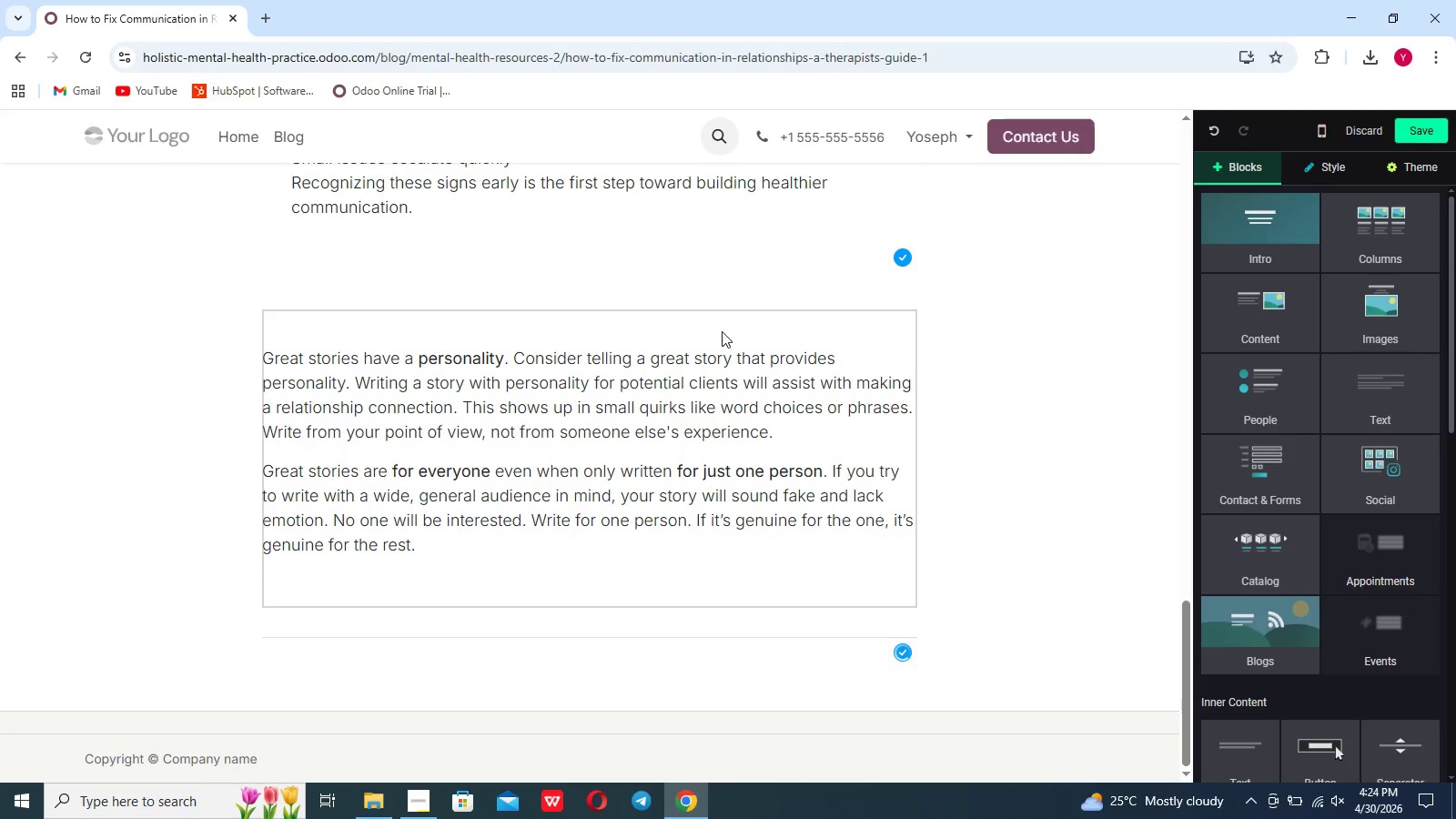 
left_click([551, 571])
 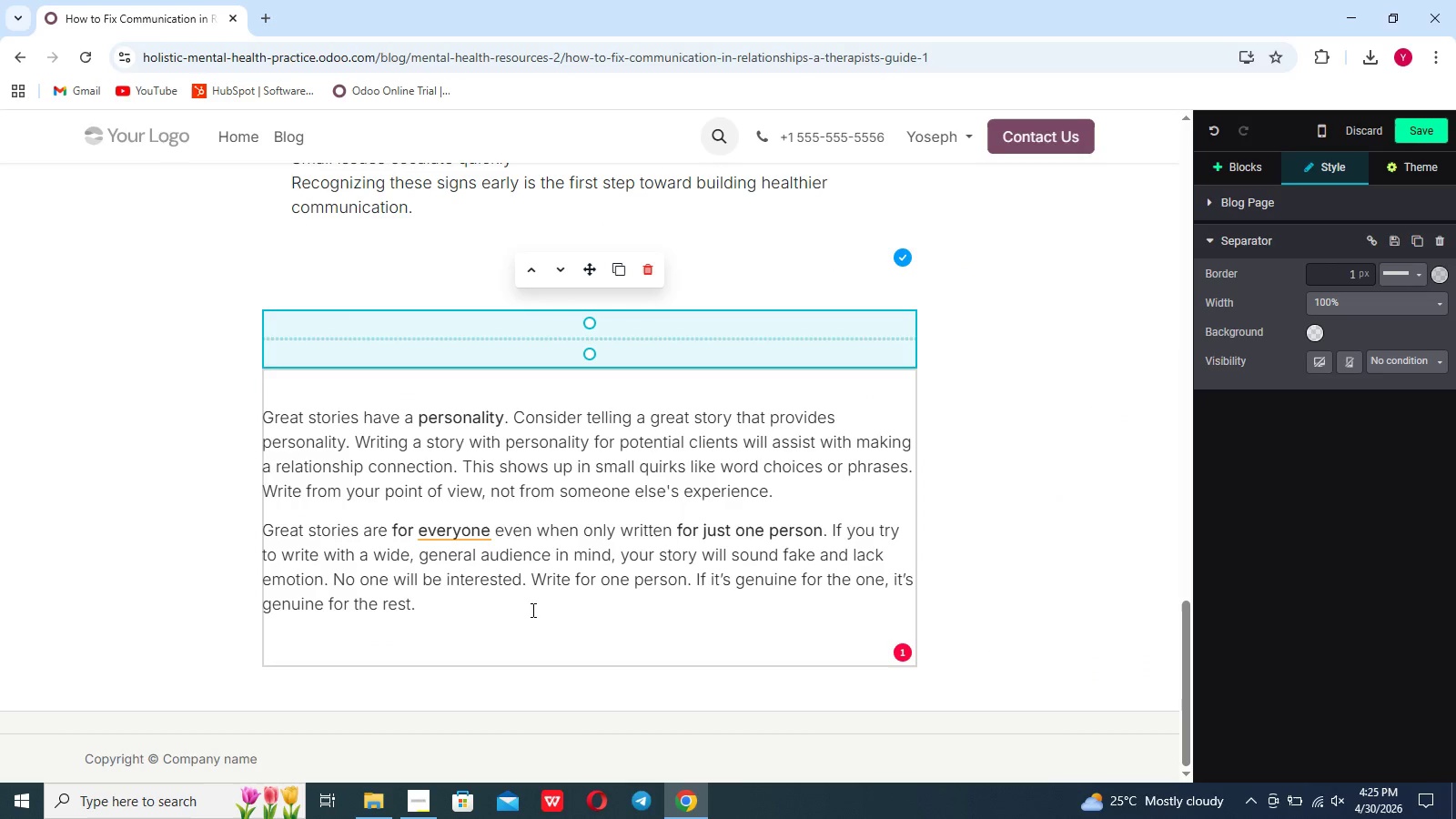 
left_click_drag(start_coordinate=[474, 627], to_coordinate=[255, 412])
 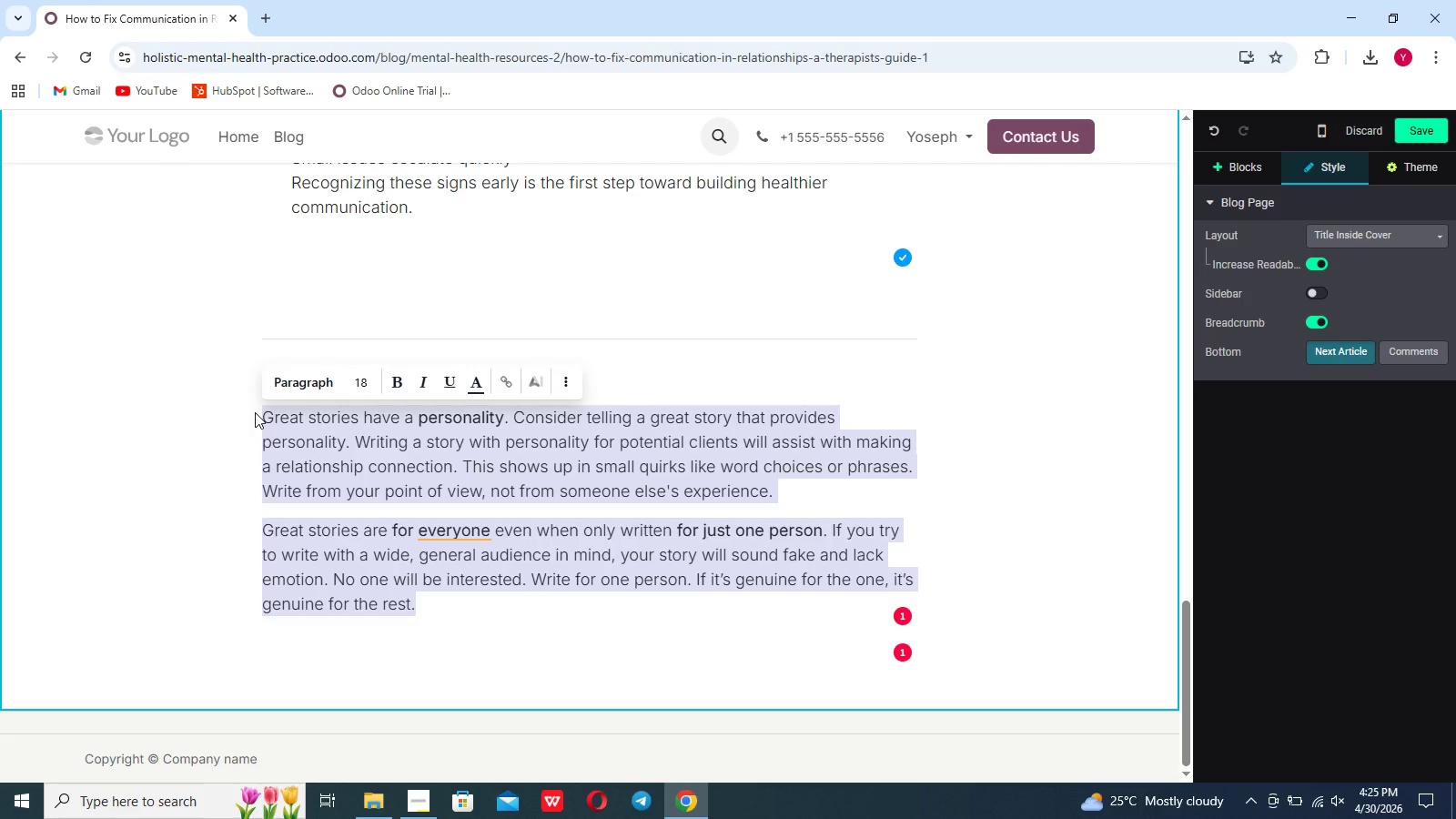 
key(Backspace)
 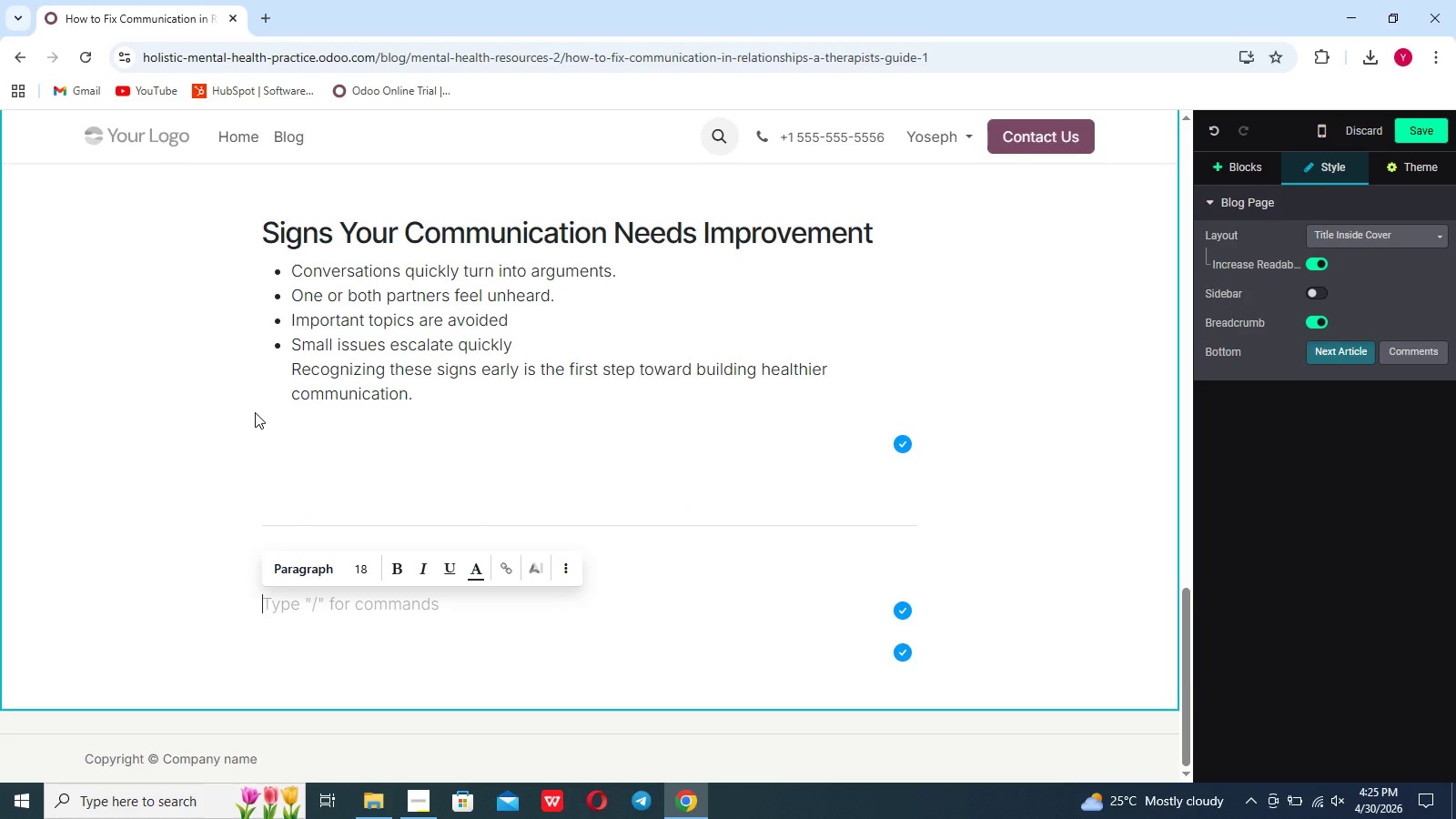 
key(Slash)
 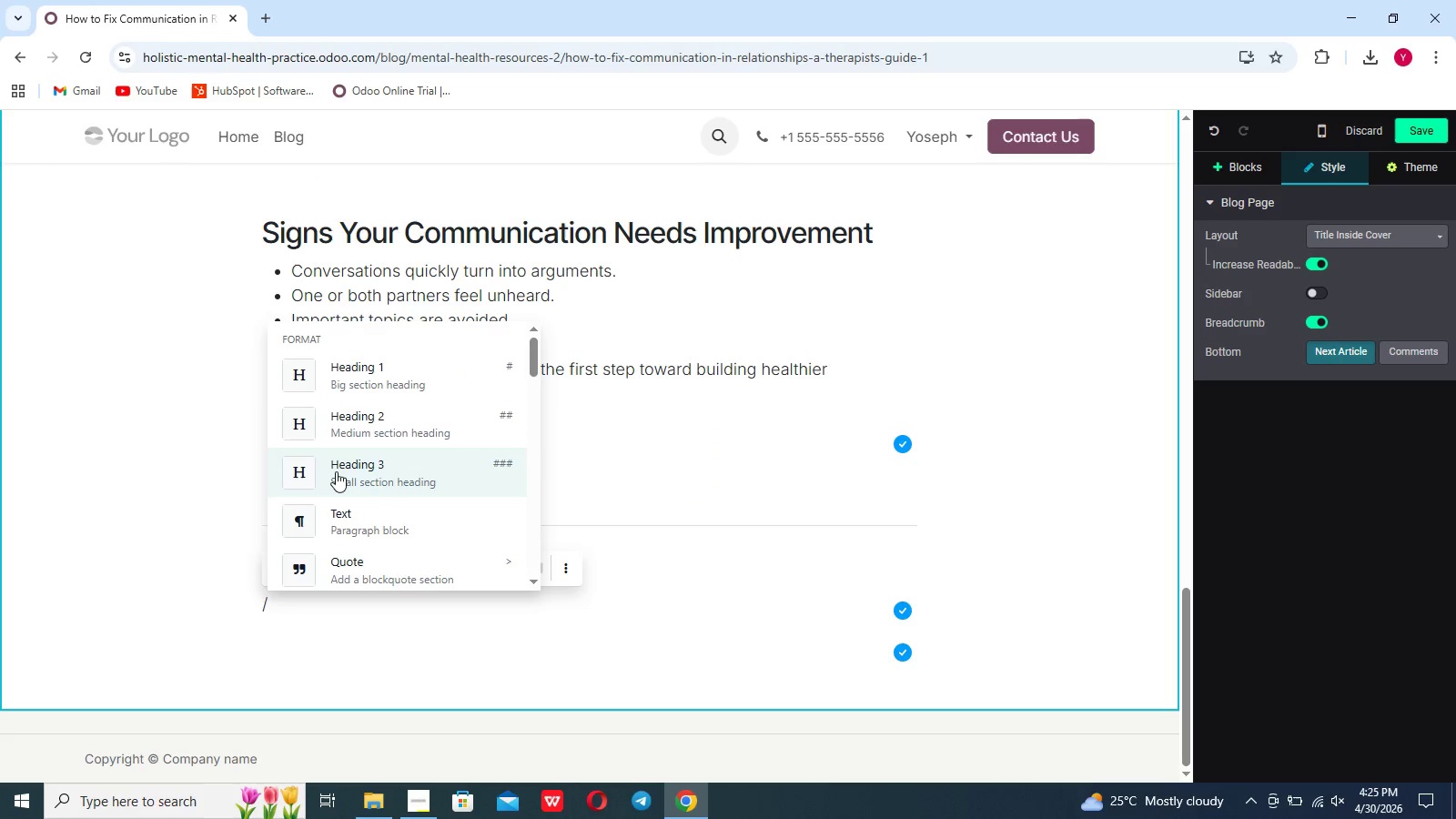 
left_click([336, 471])
 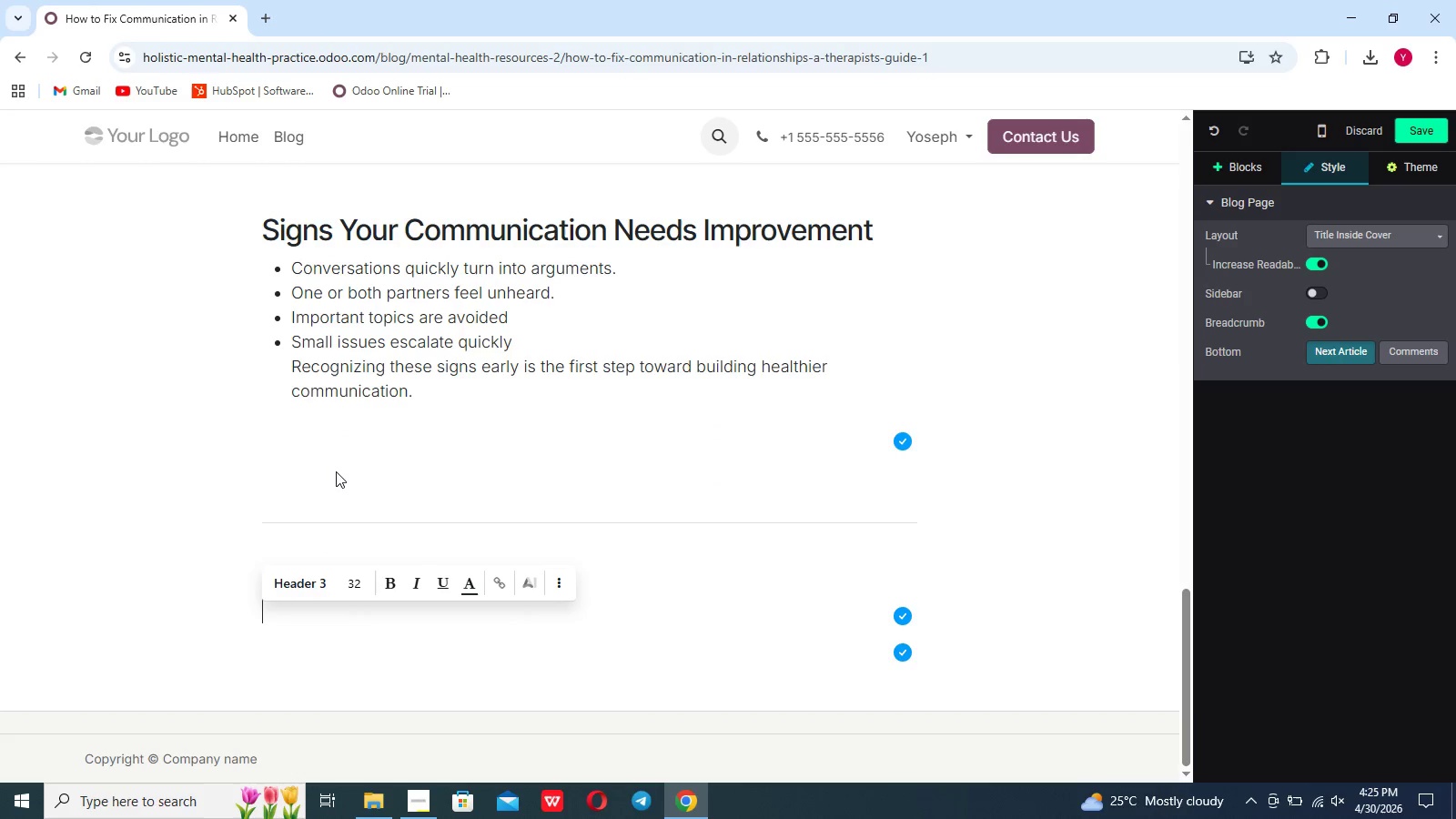 
type(Prw)
key(Backspace)
type(actical strategies to improve communication)
 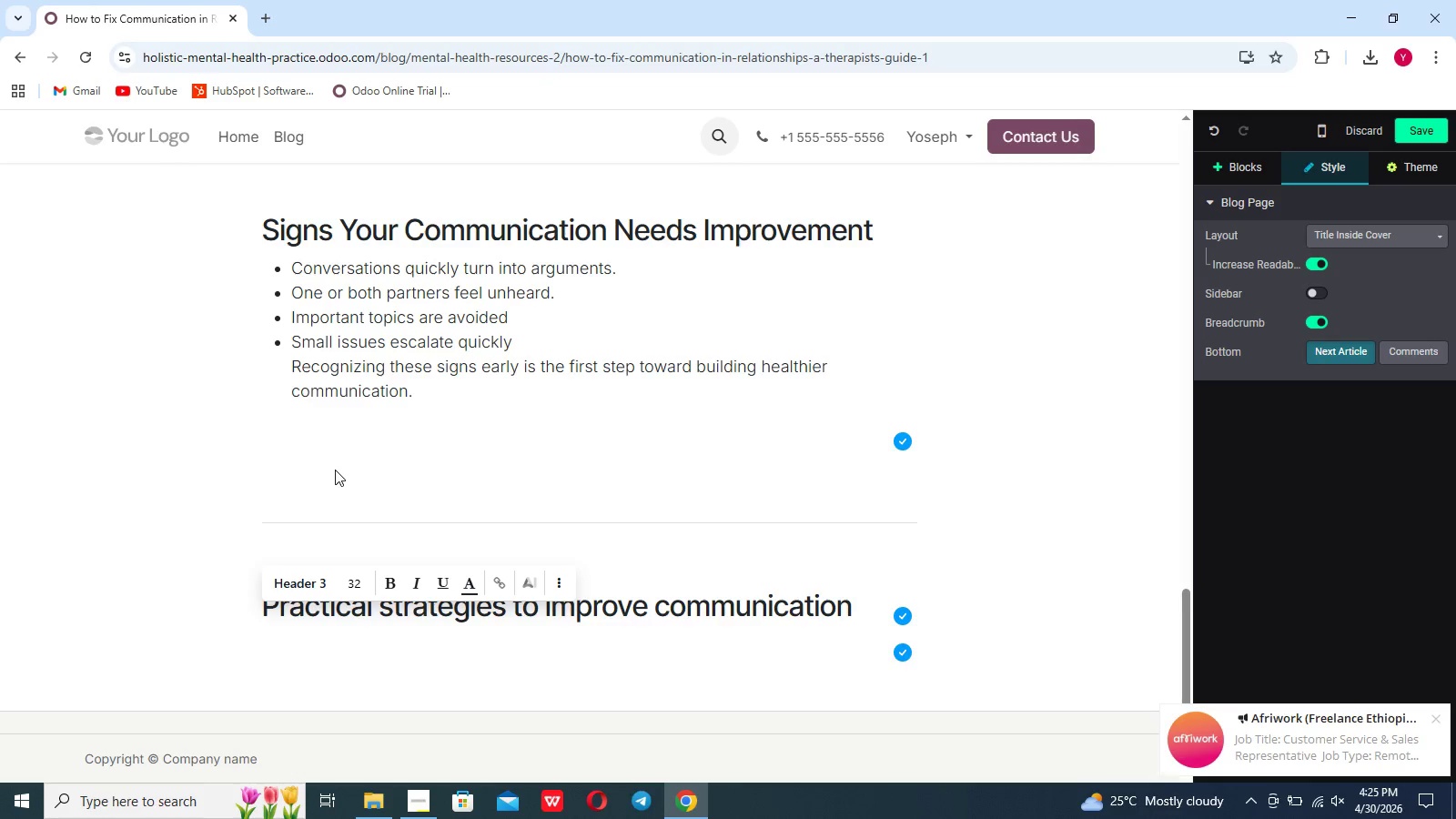 
key(Enter)
 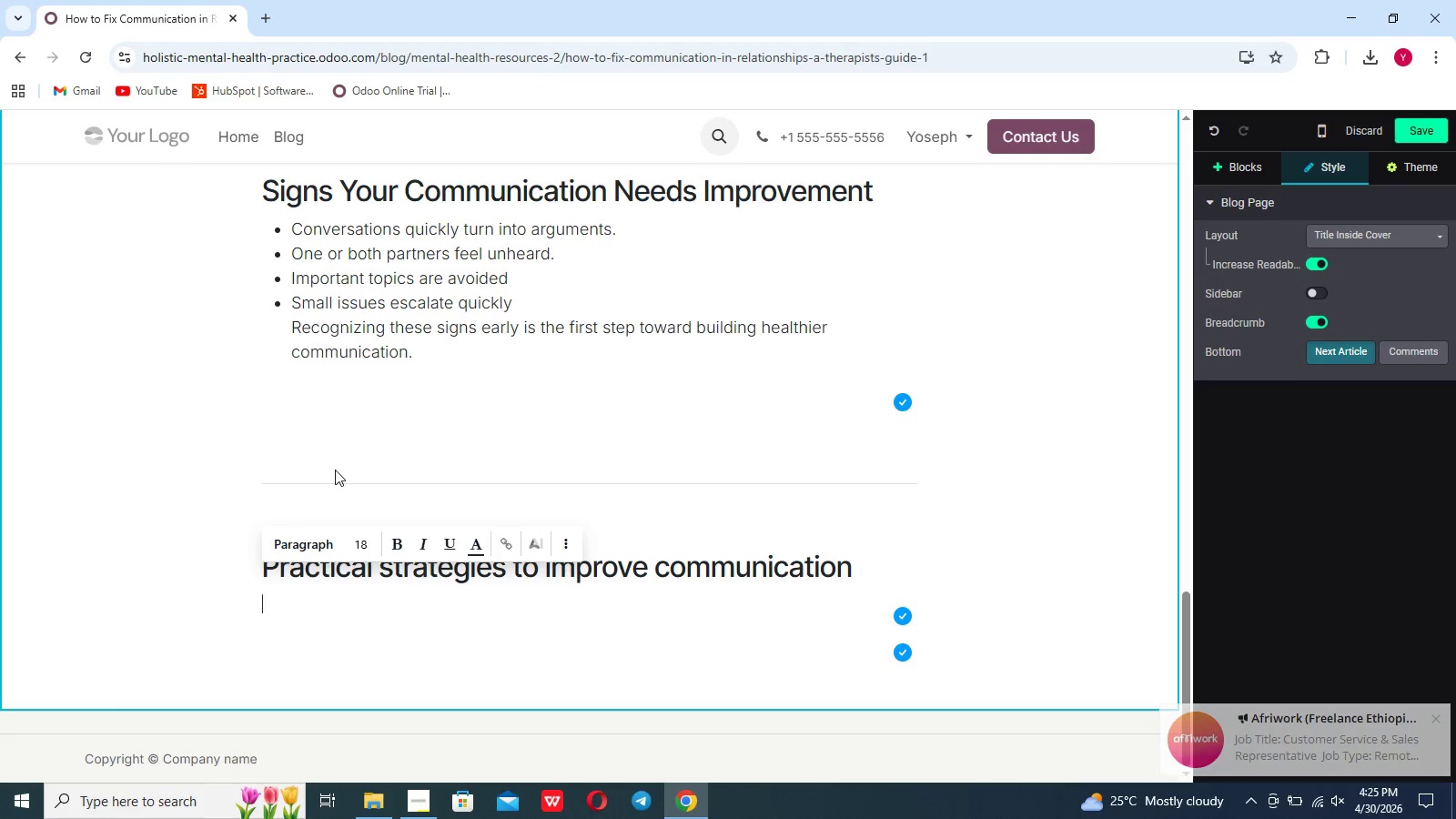 
type(practiv)
key(Backspace)
type(ce)
key(Backspace)
key(Backspace)
type(se)
 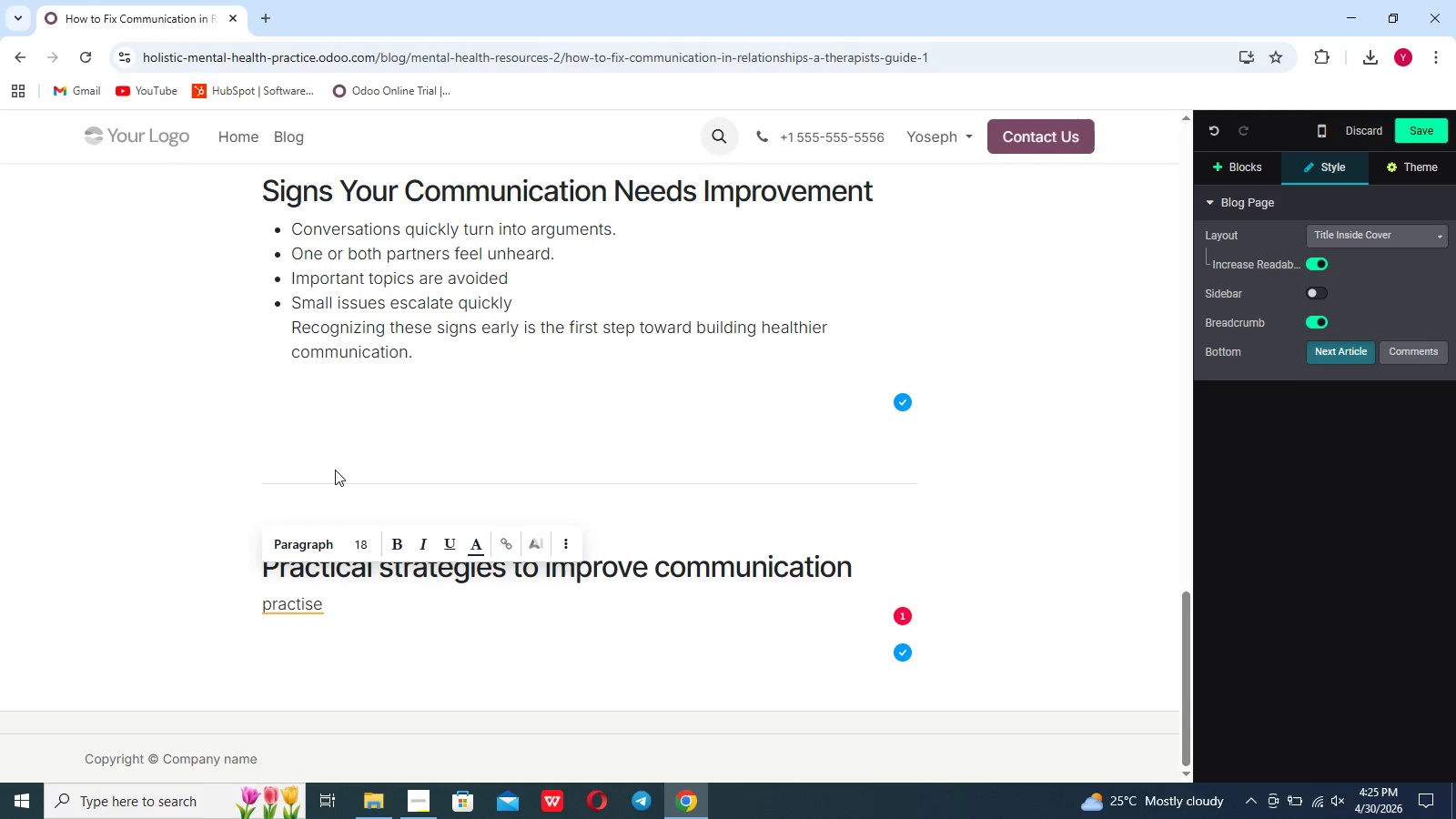 
key(Backspace)
 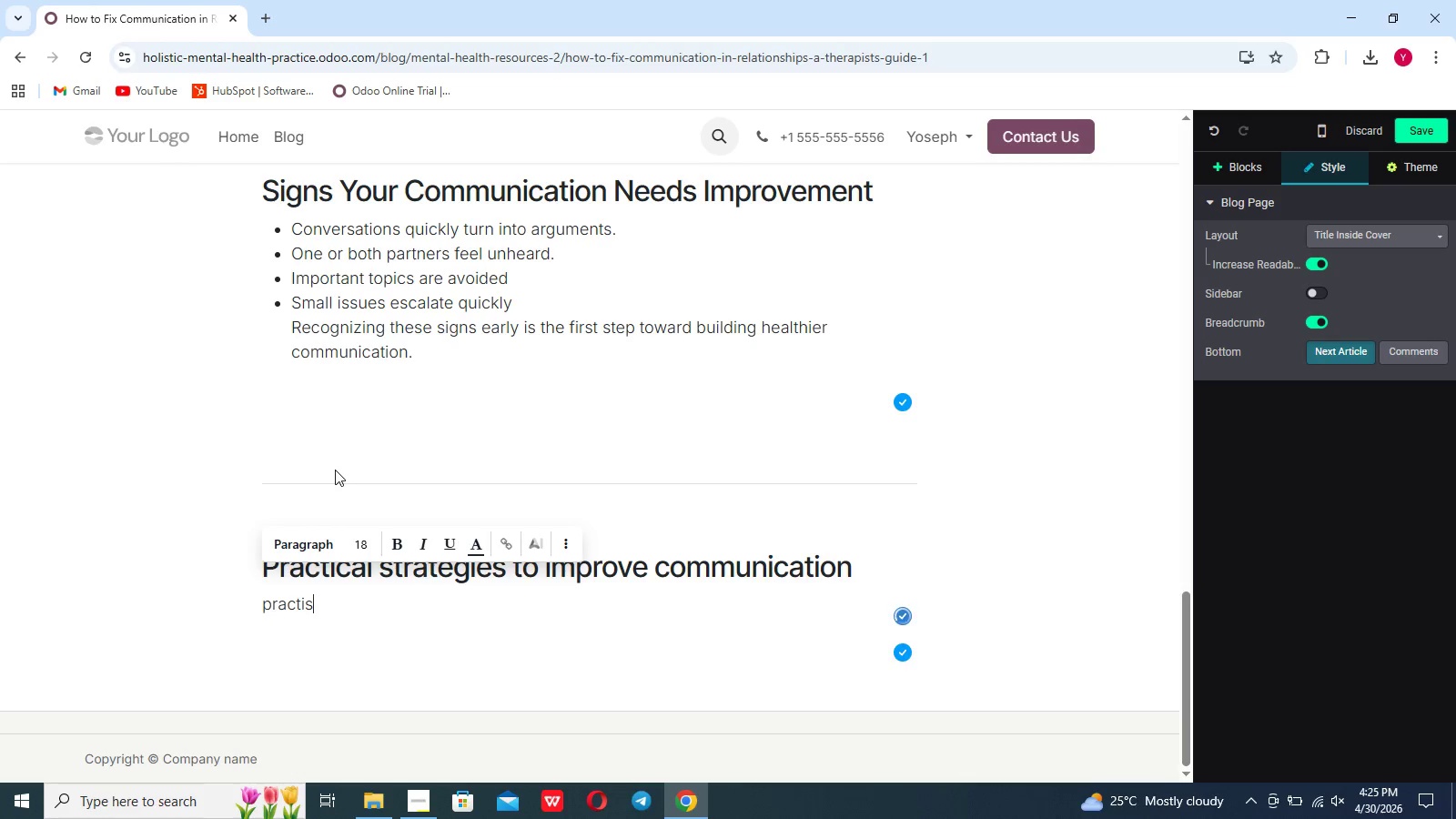 
key(Backspace)
 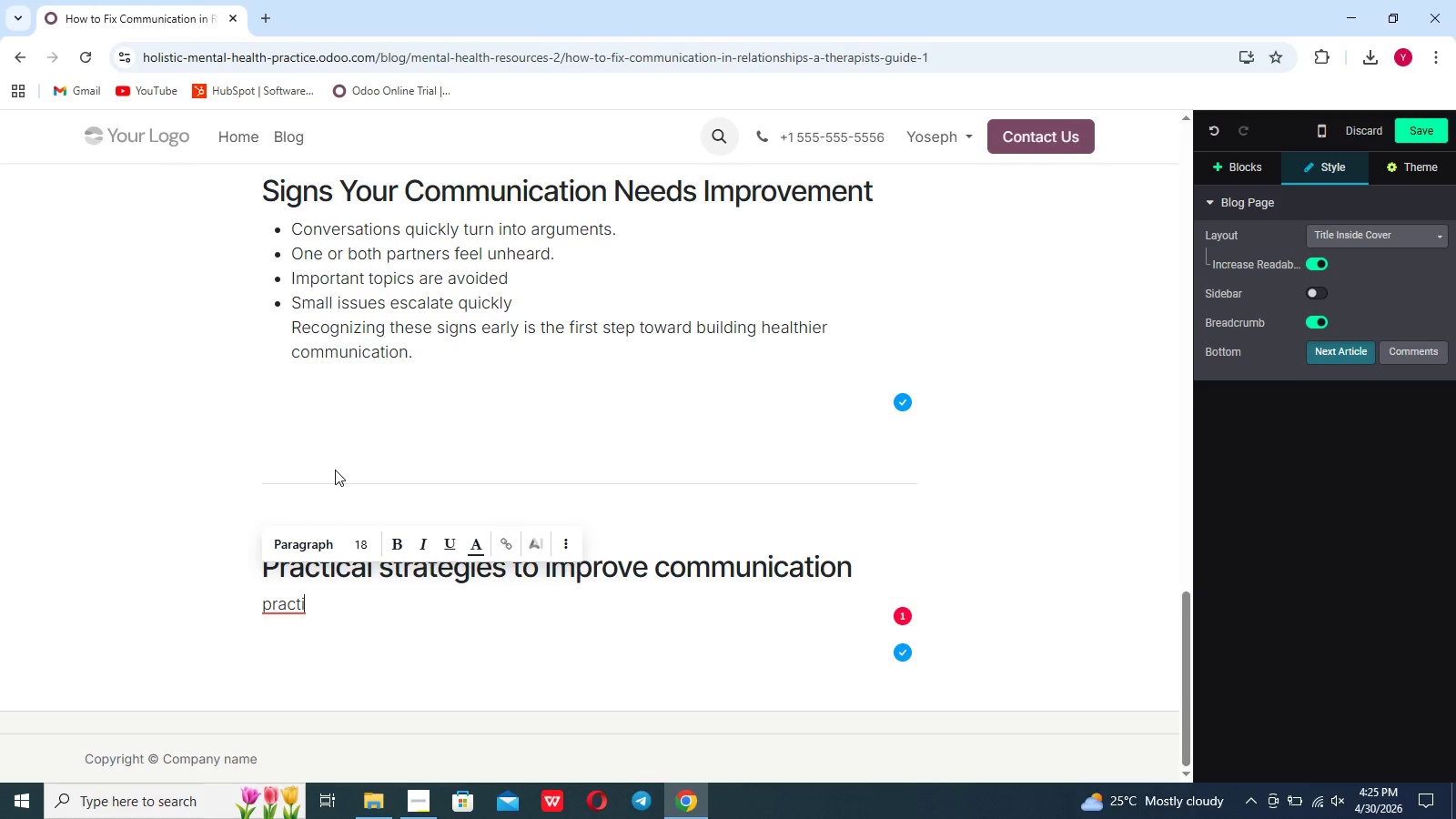 
type(ce ACTIVE)
 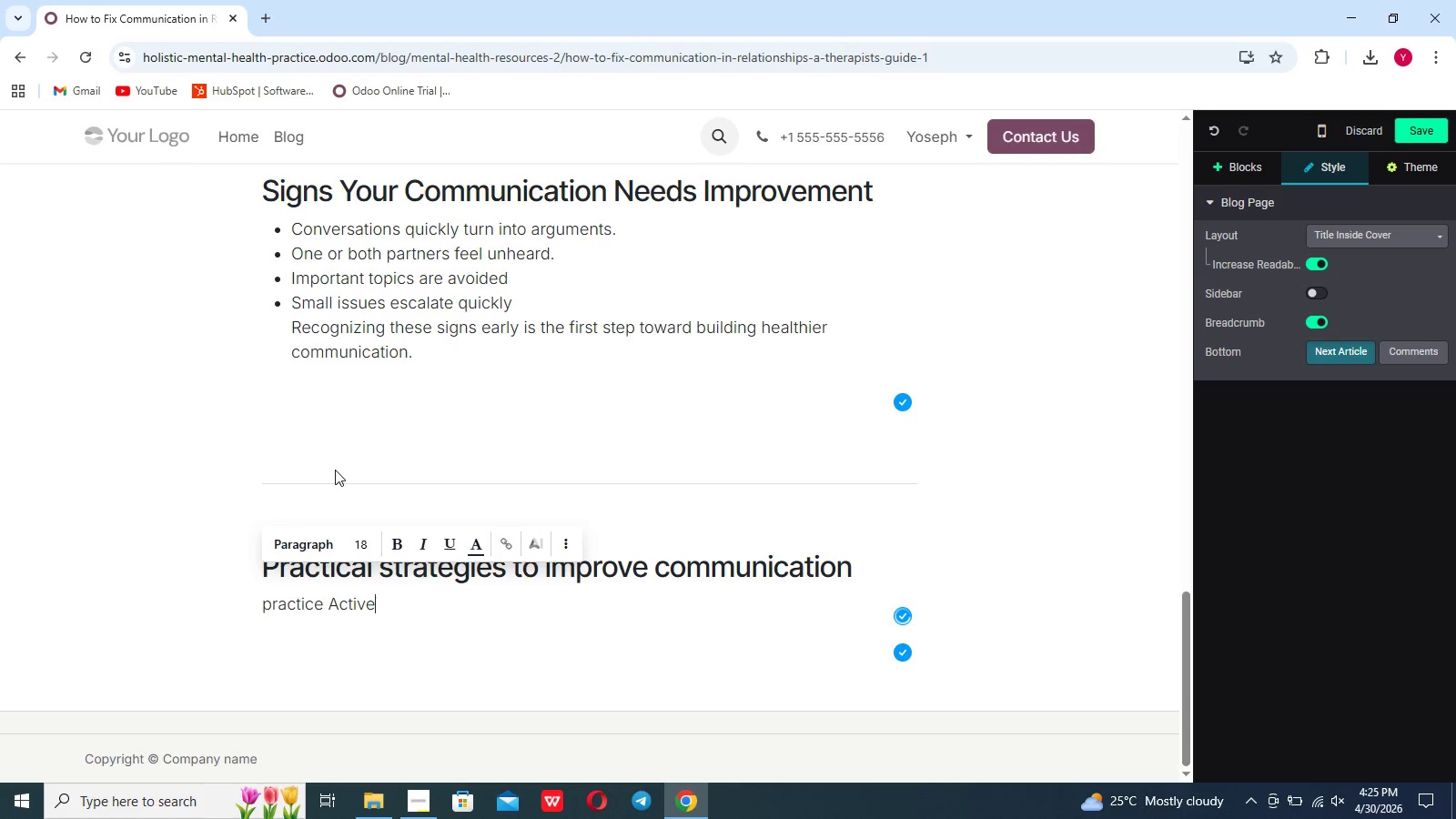 
hold_key(key=ArrowLeft, duration=0.88)
 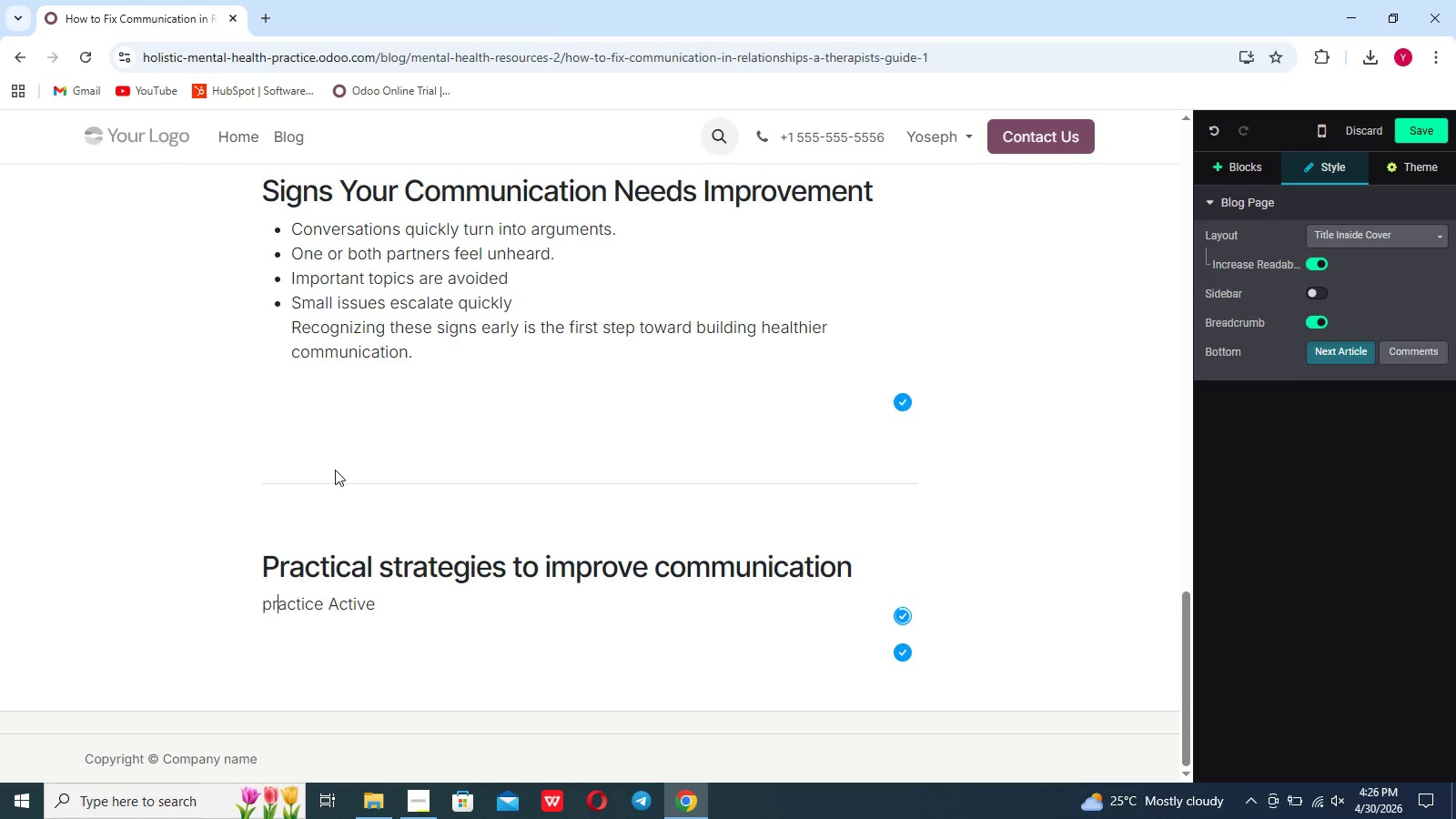 
key(ArrowLeft)
 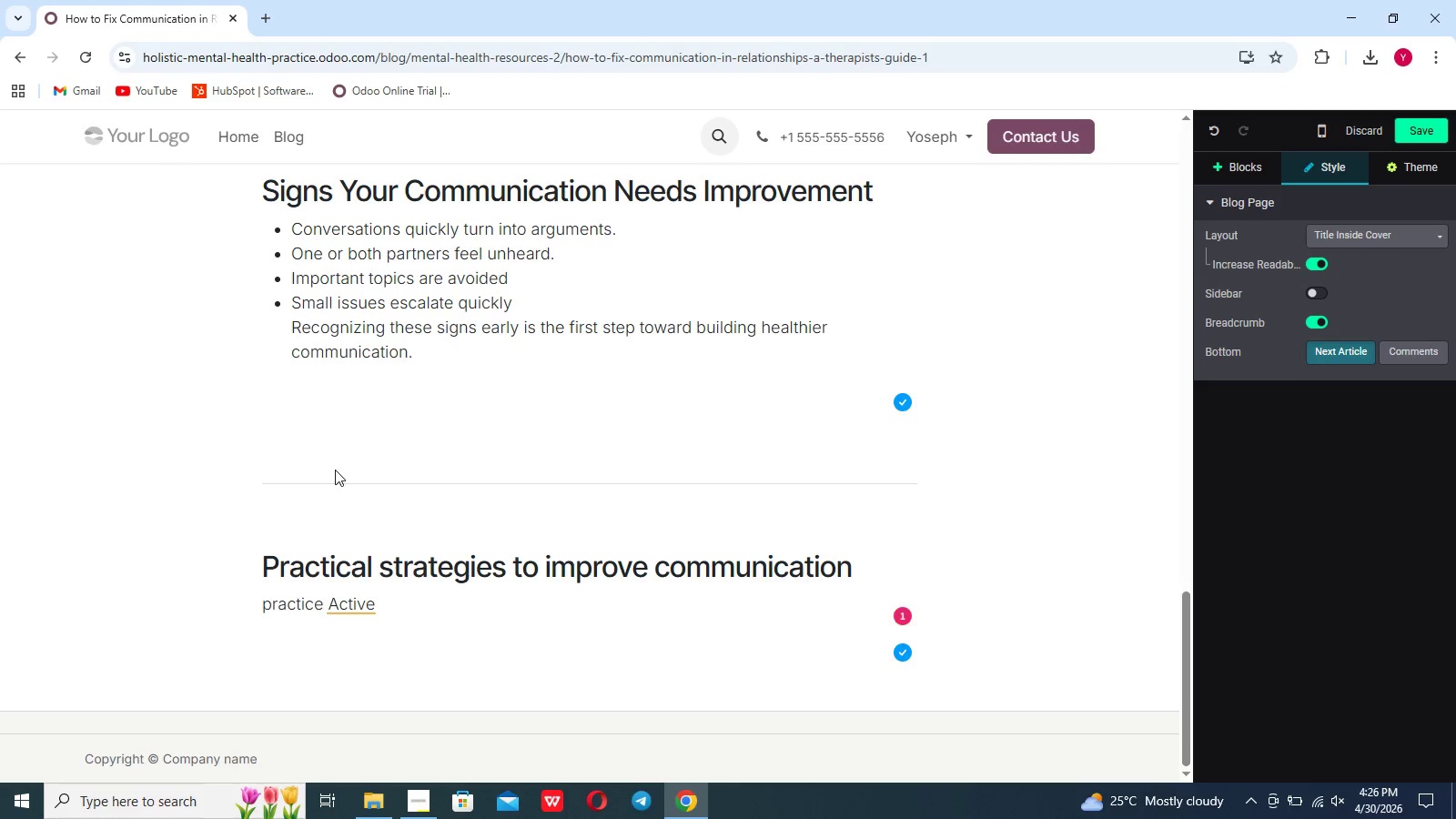 
key(Backspace)
type(P K)
key(Backspace)
type(Listening)
 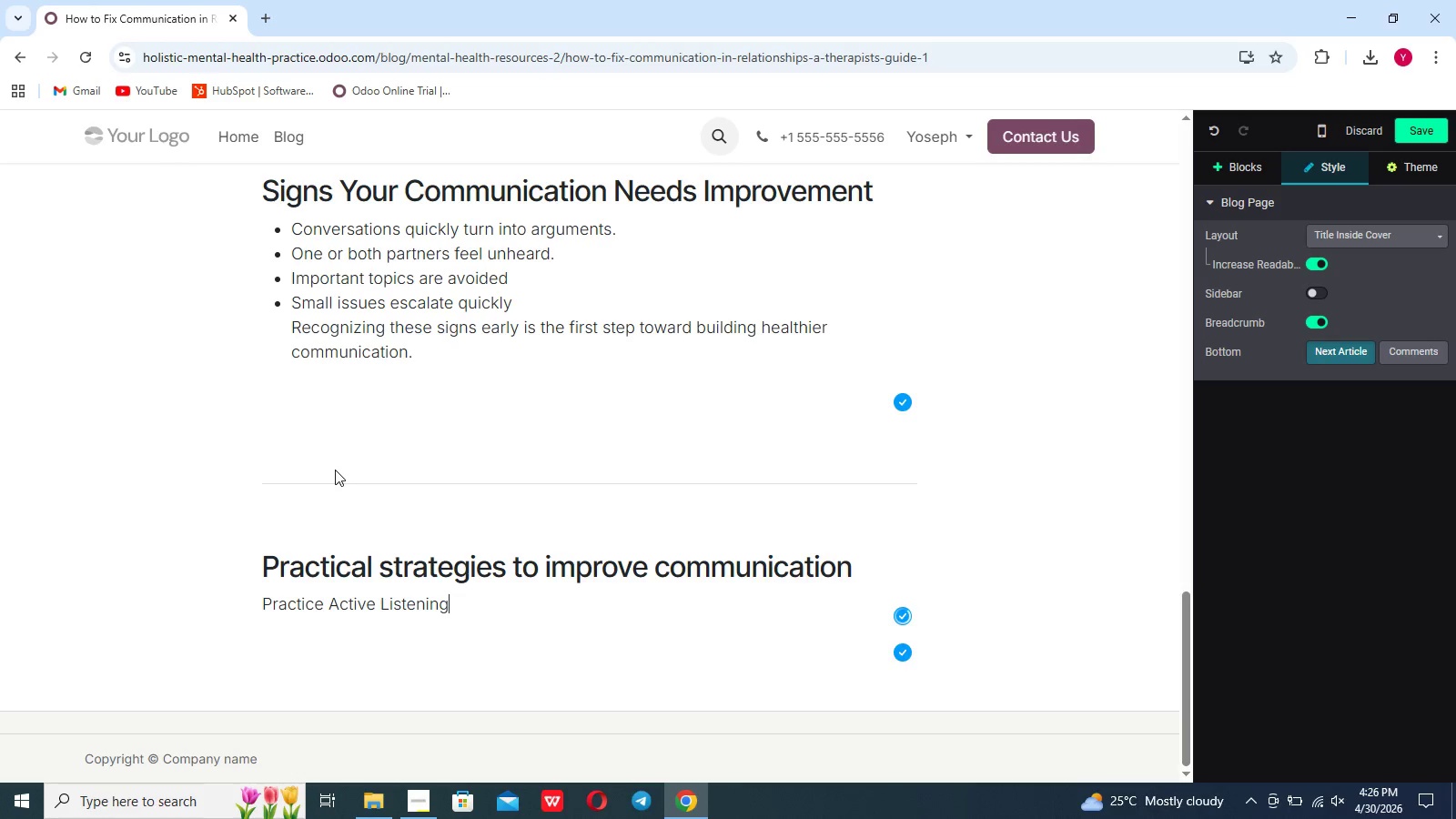 
 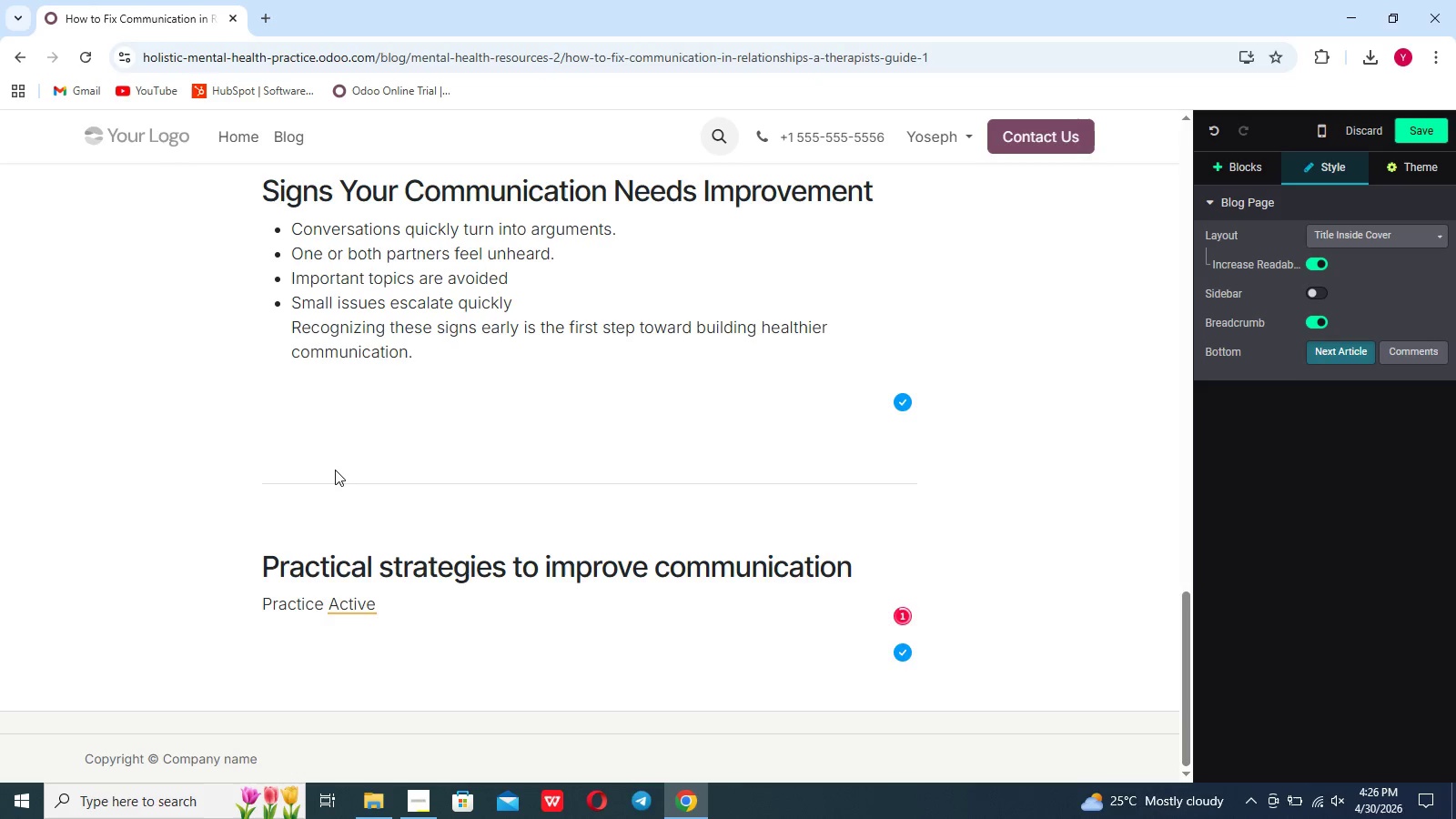 
hold_key(key=ArrowRight, duration=0.86)
 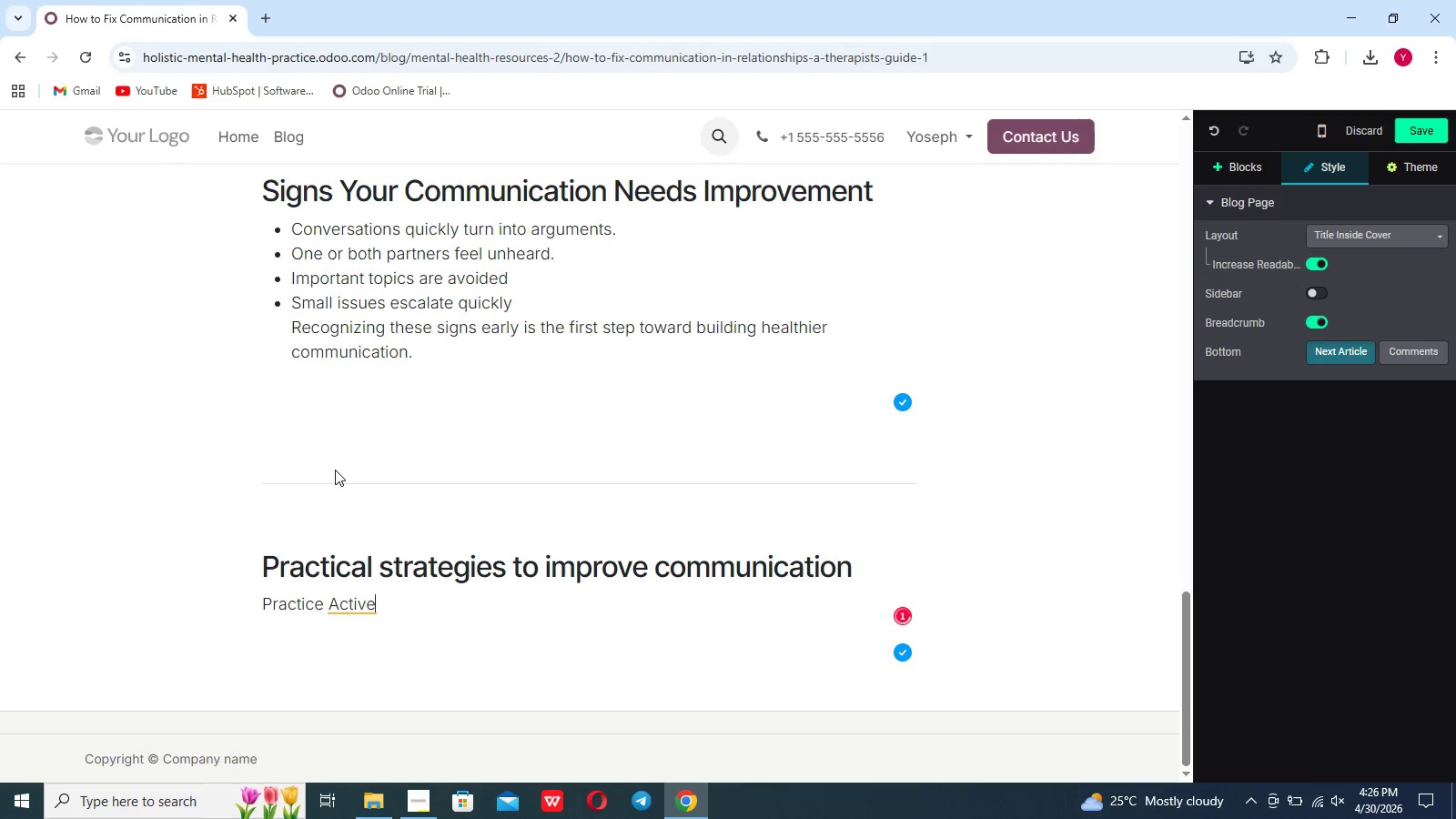 
hold_key(key=ArrowRight, duration=0.36)
 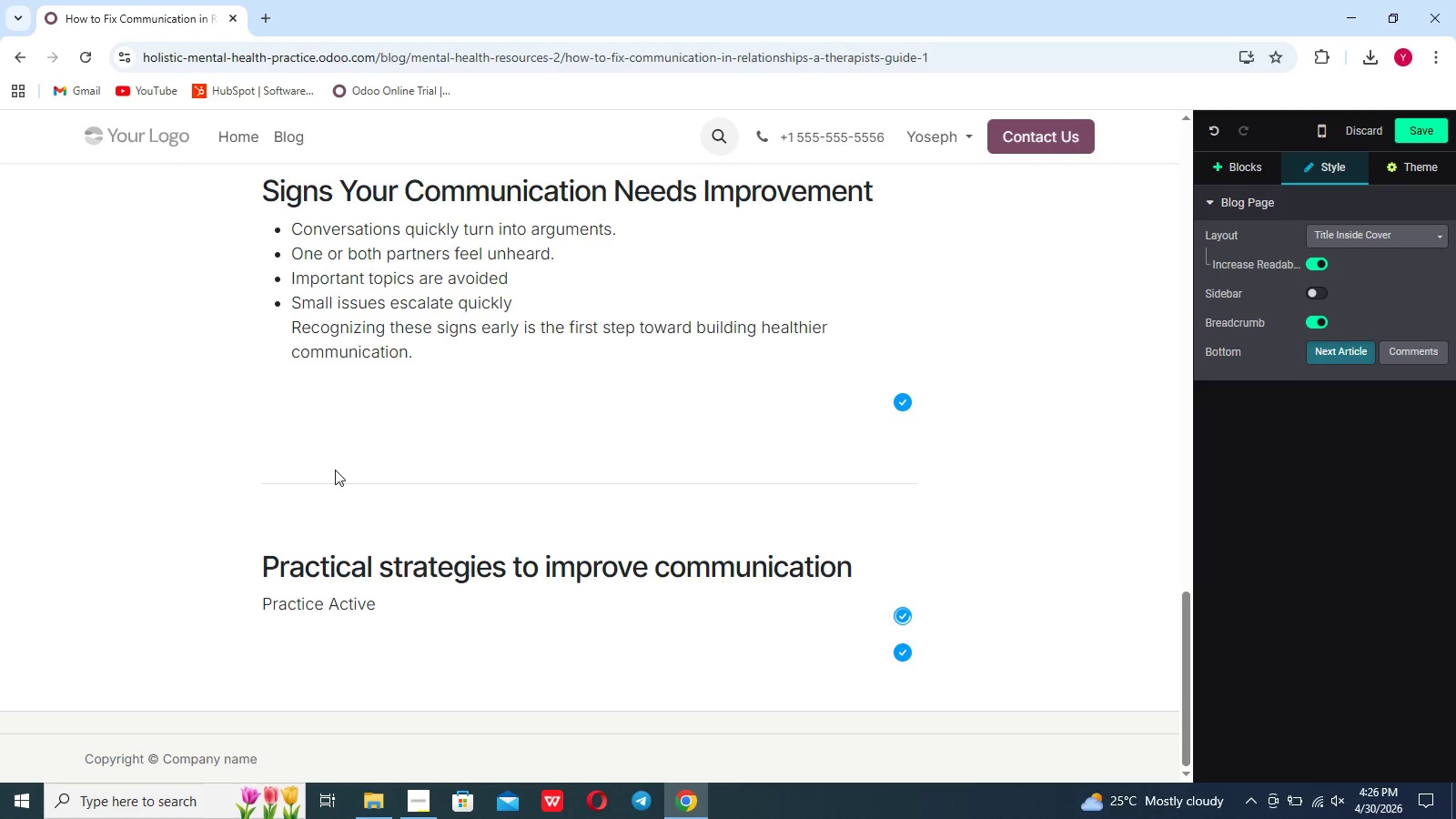 
key(Enter)
 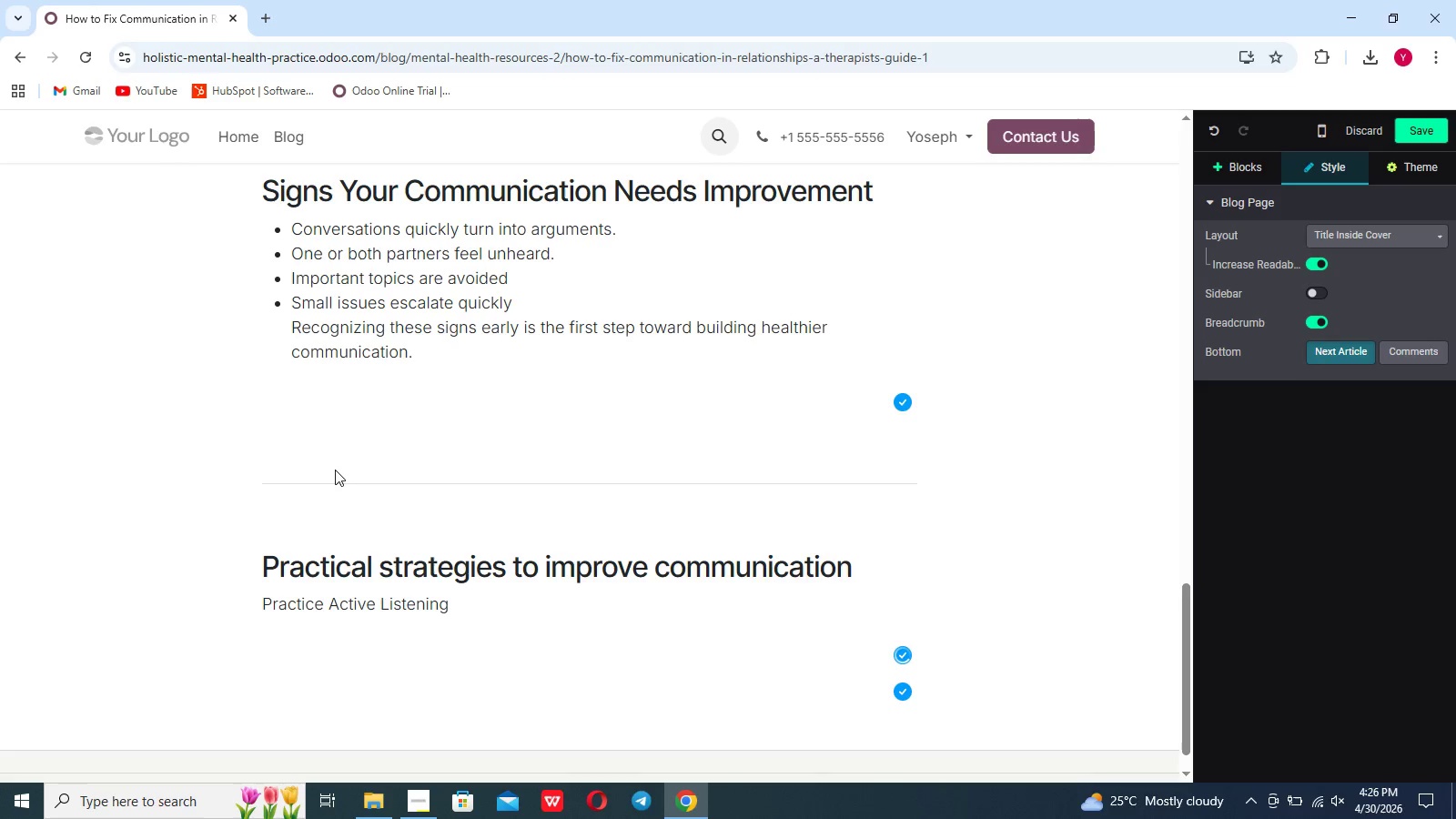 
type(focus)
 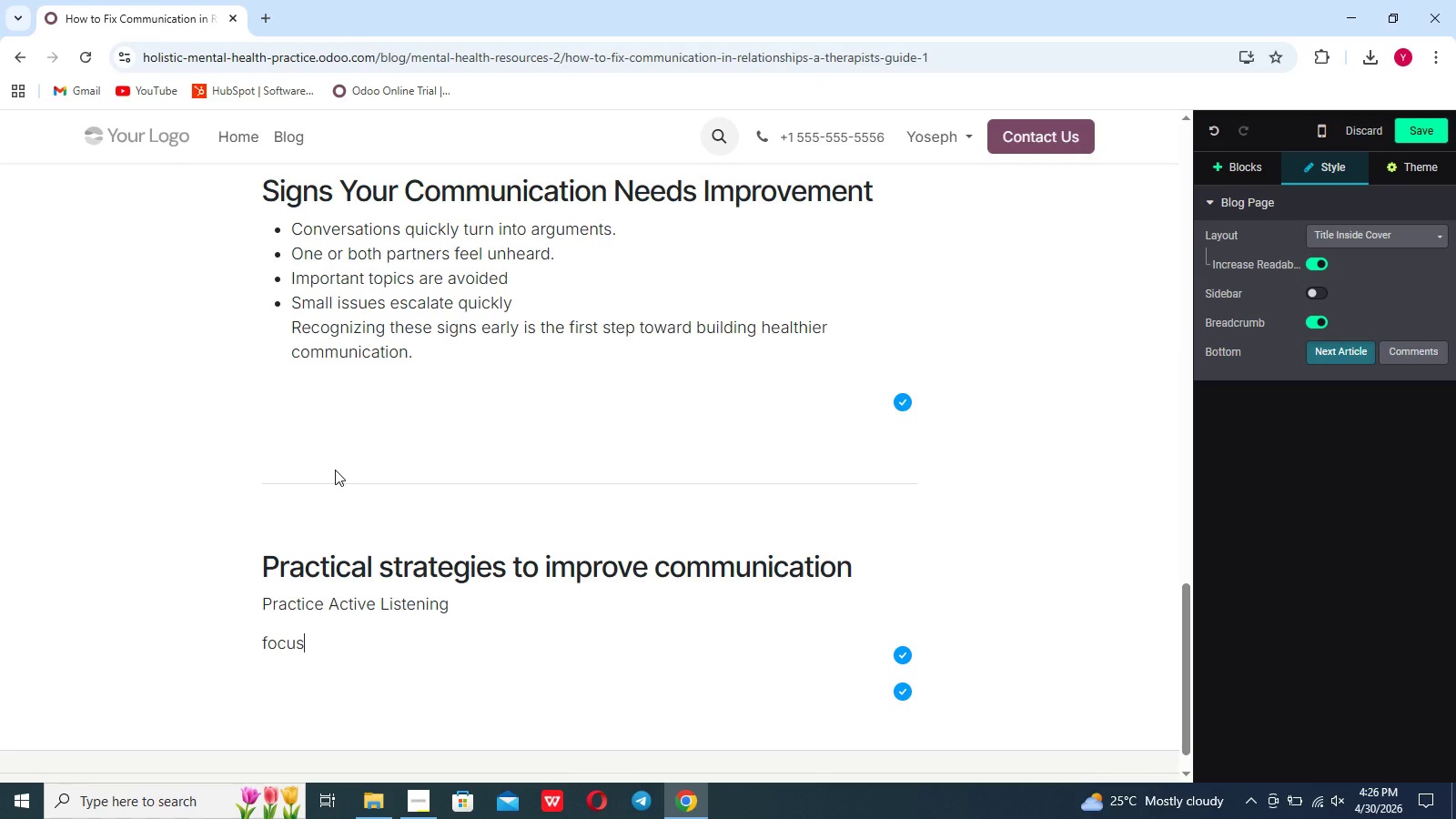 
type( fully on your partn)
 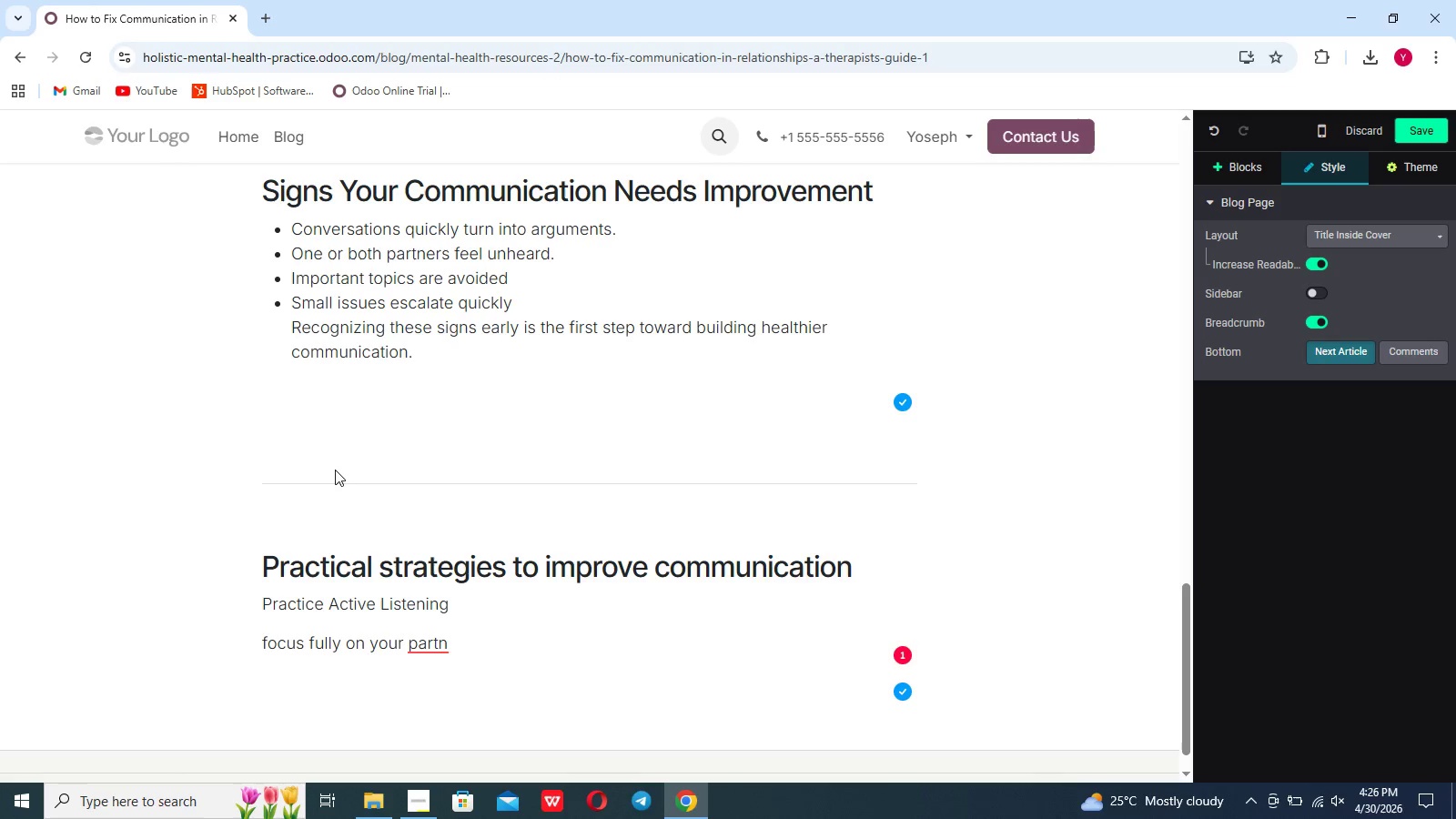 
type(er without ine)
key(Backspace)
type(terrupting)
 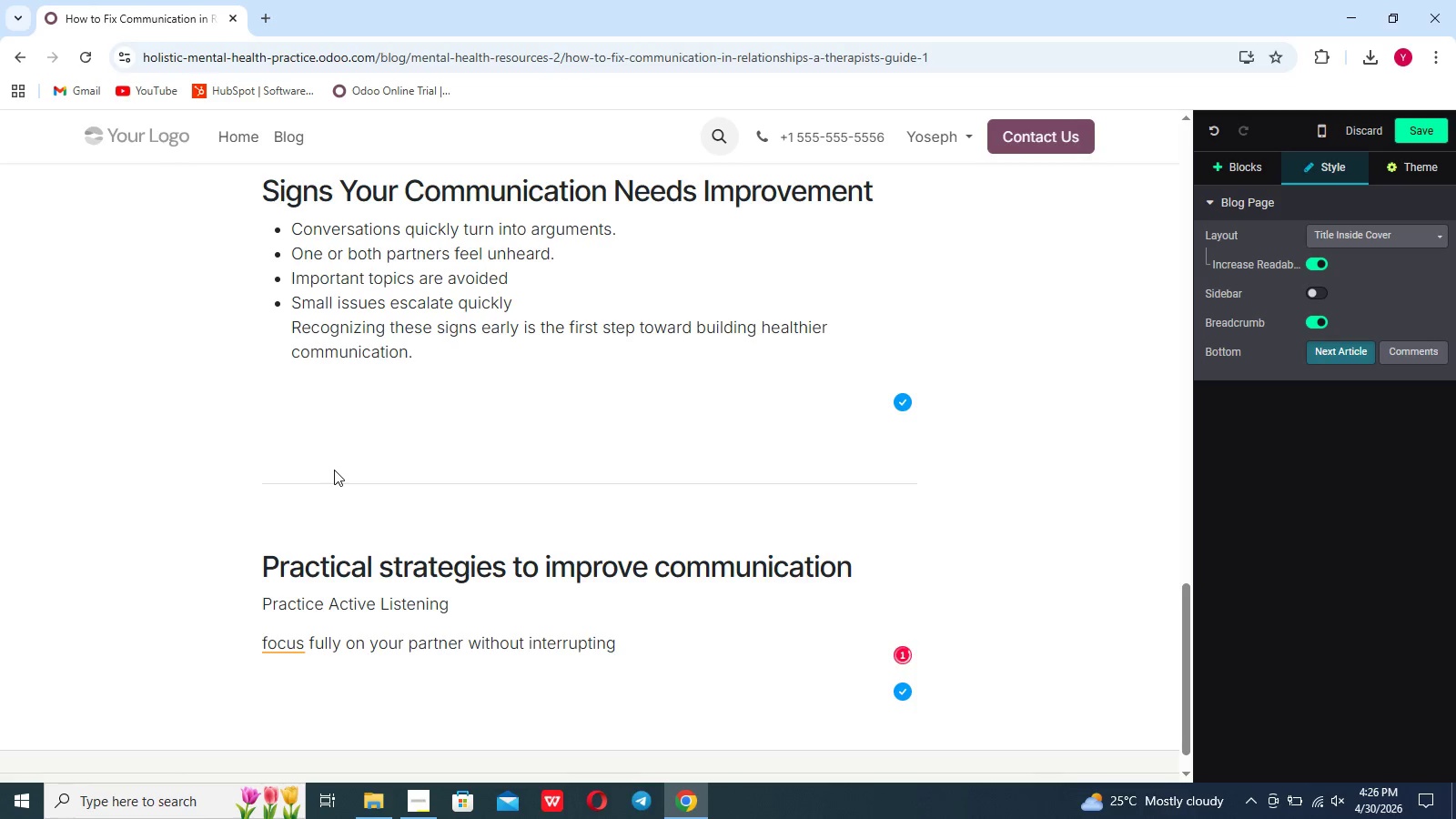 
type(. Reflect)
 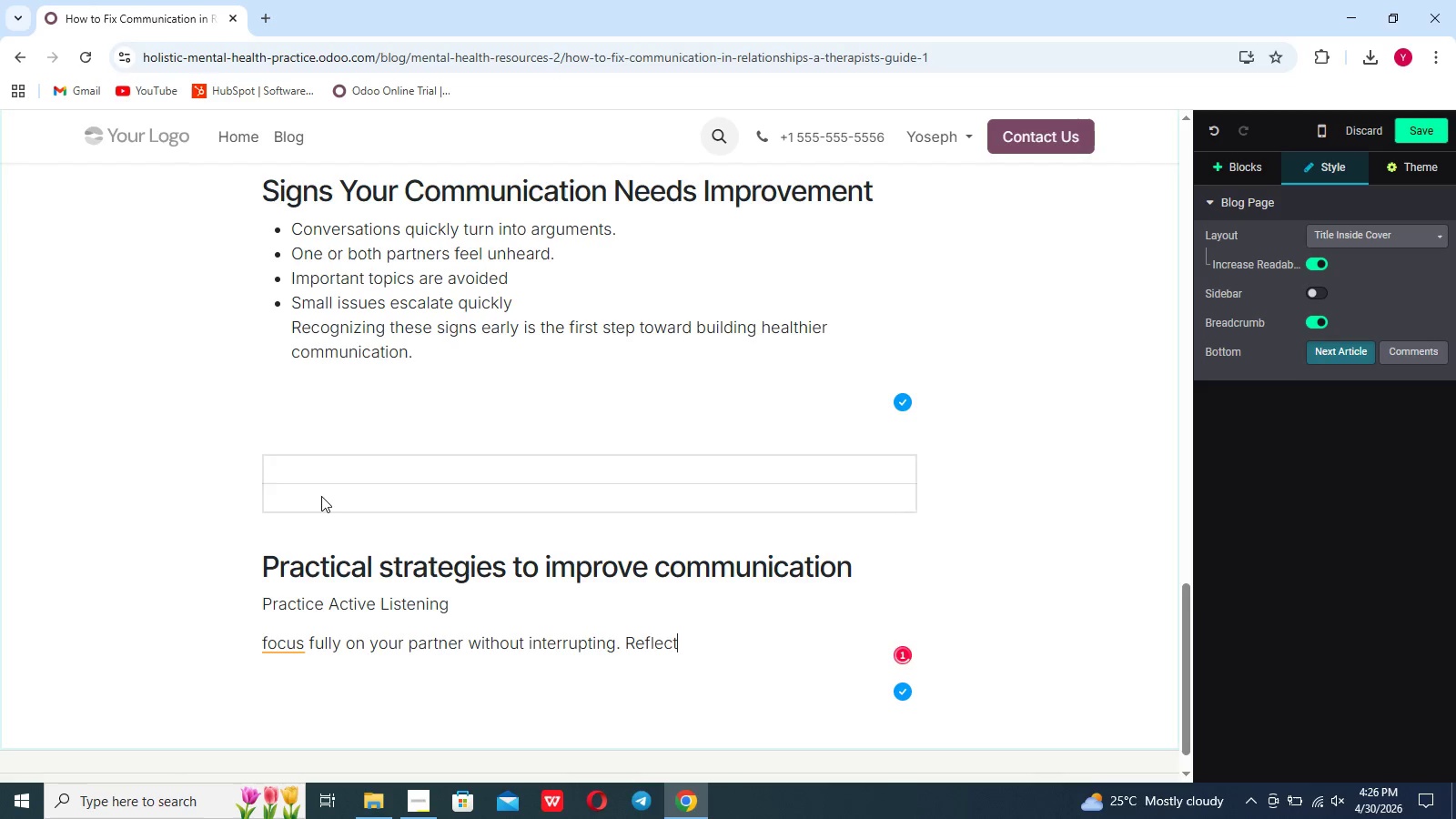 
type( back)
 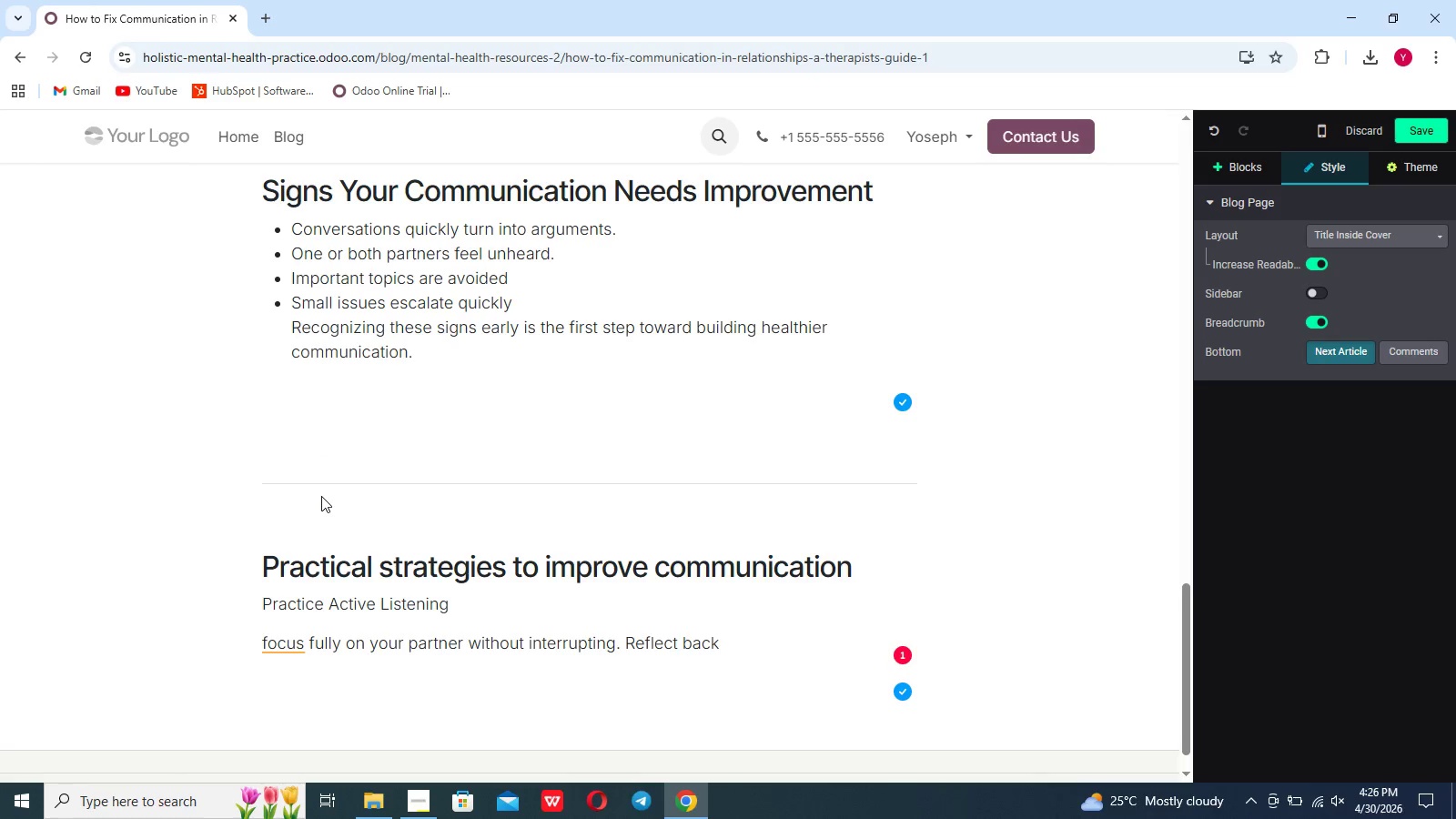 
key(Space)
 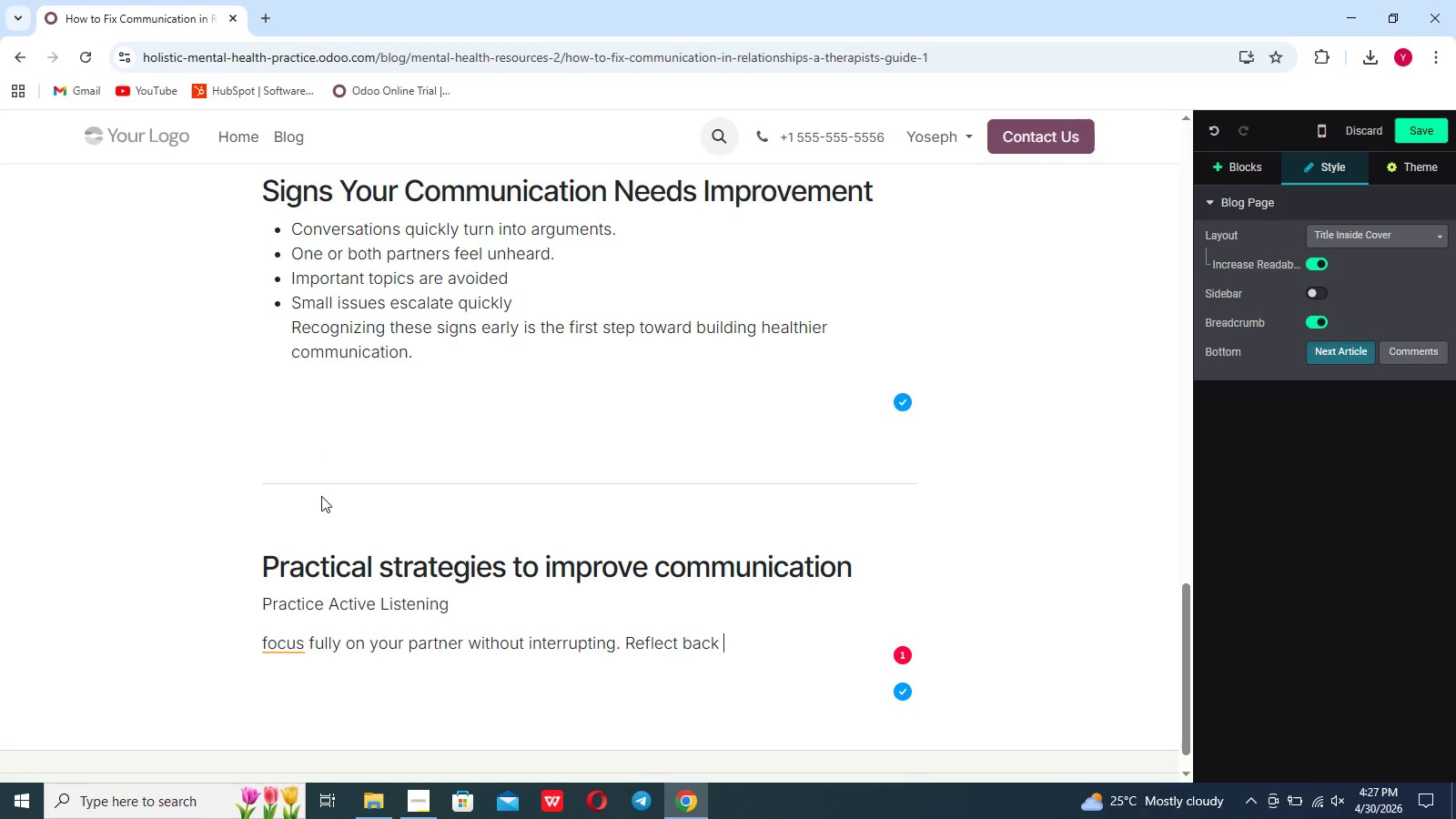 
key(ArrowLeft)
 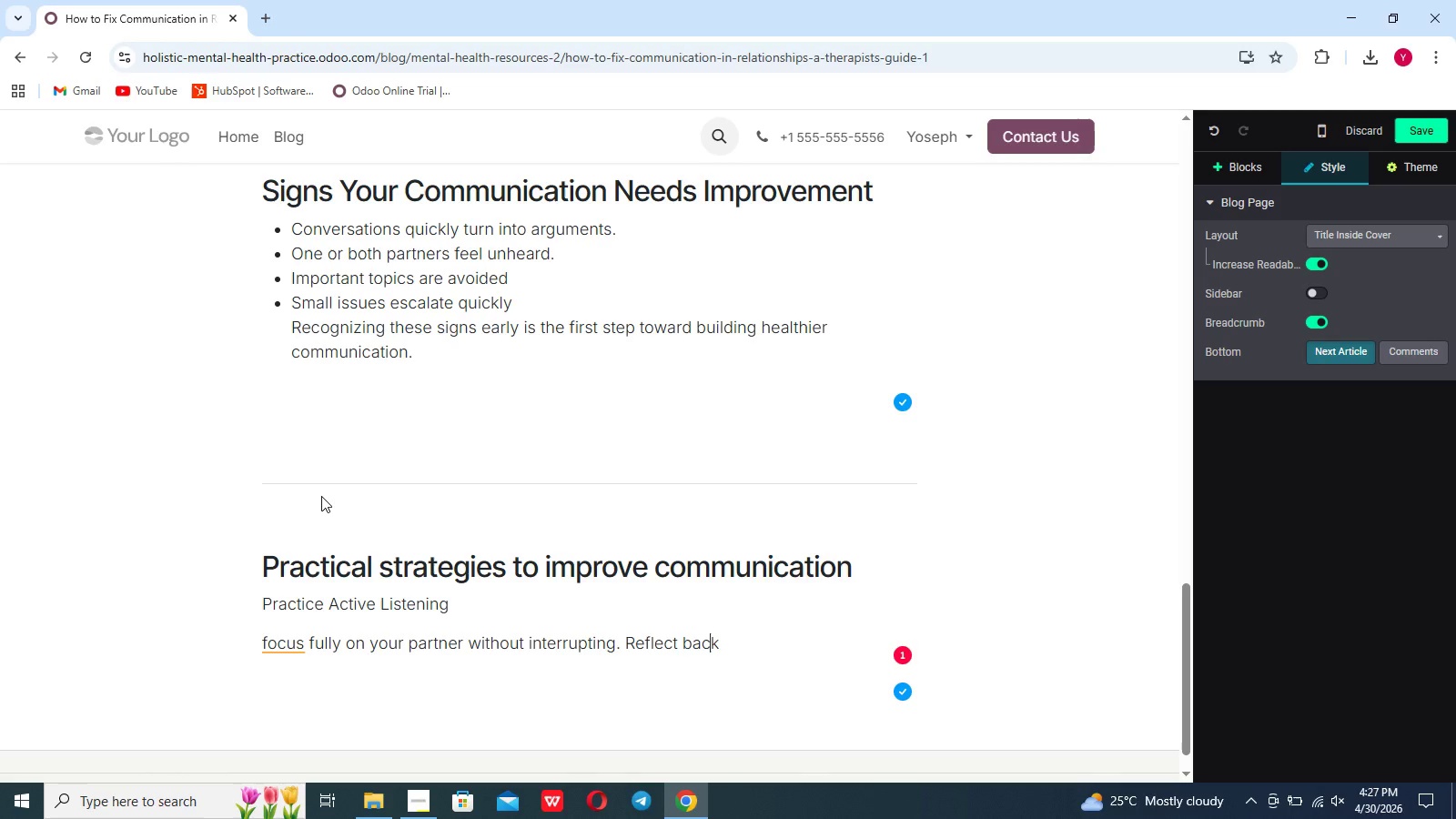 
key(ArrowLeft)
 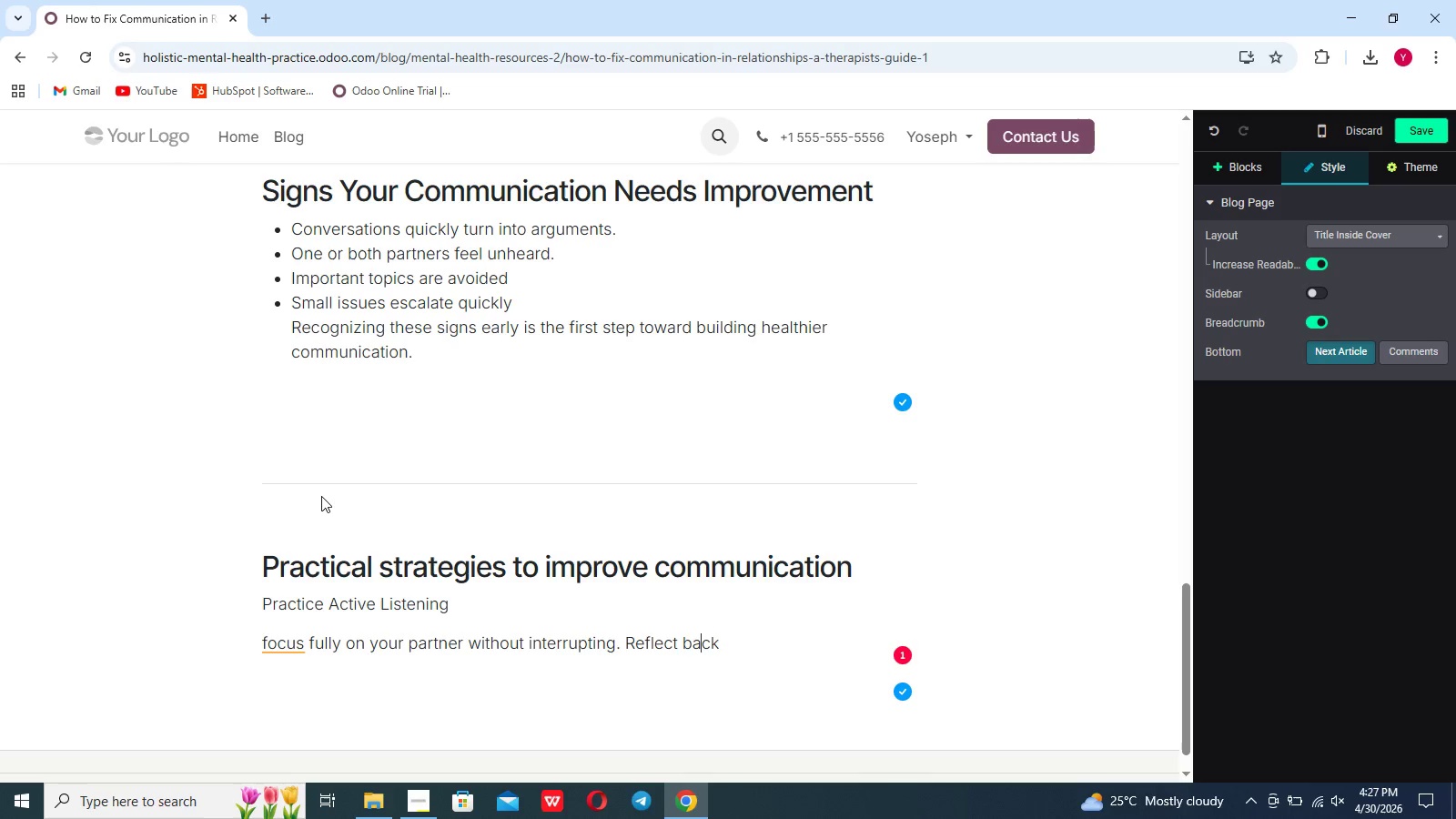 
key(ArrowLeft)
 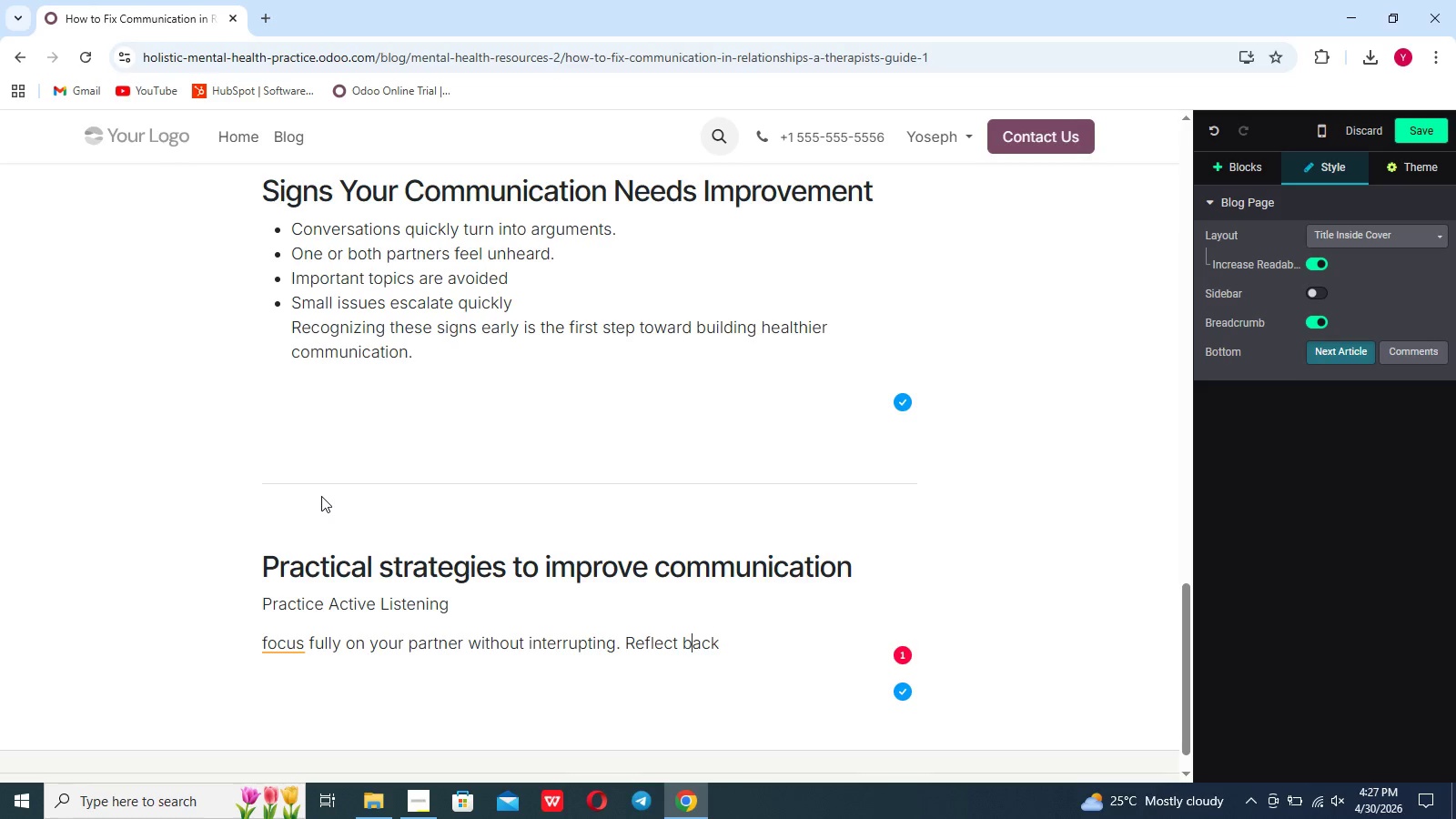 
key(ArrowLeft)
 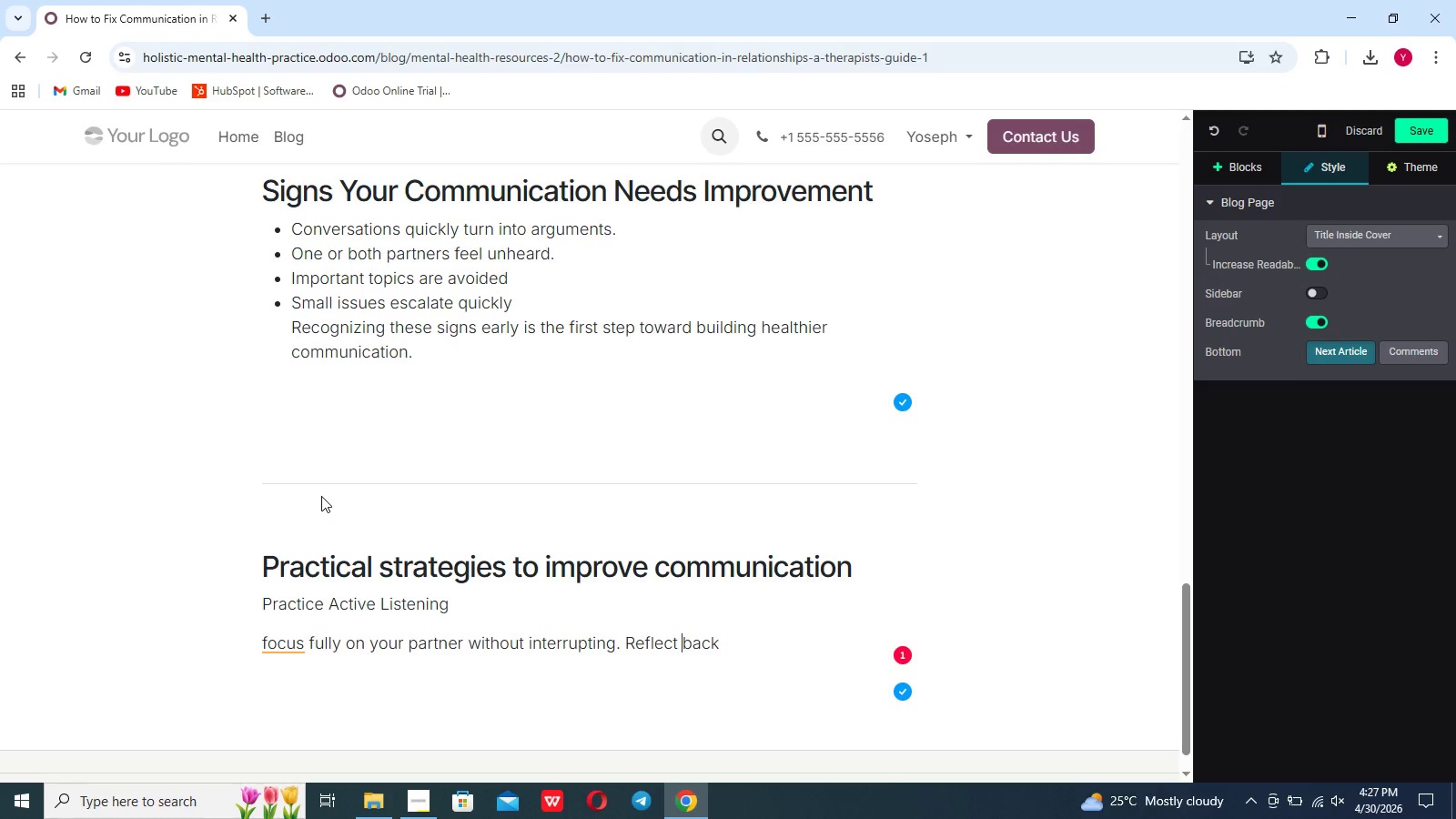 
key(ArrowLeft)
 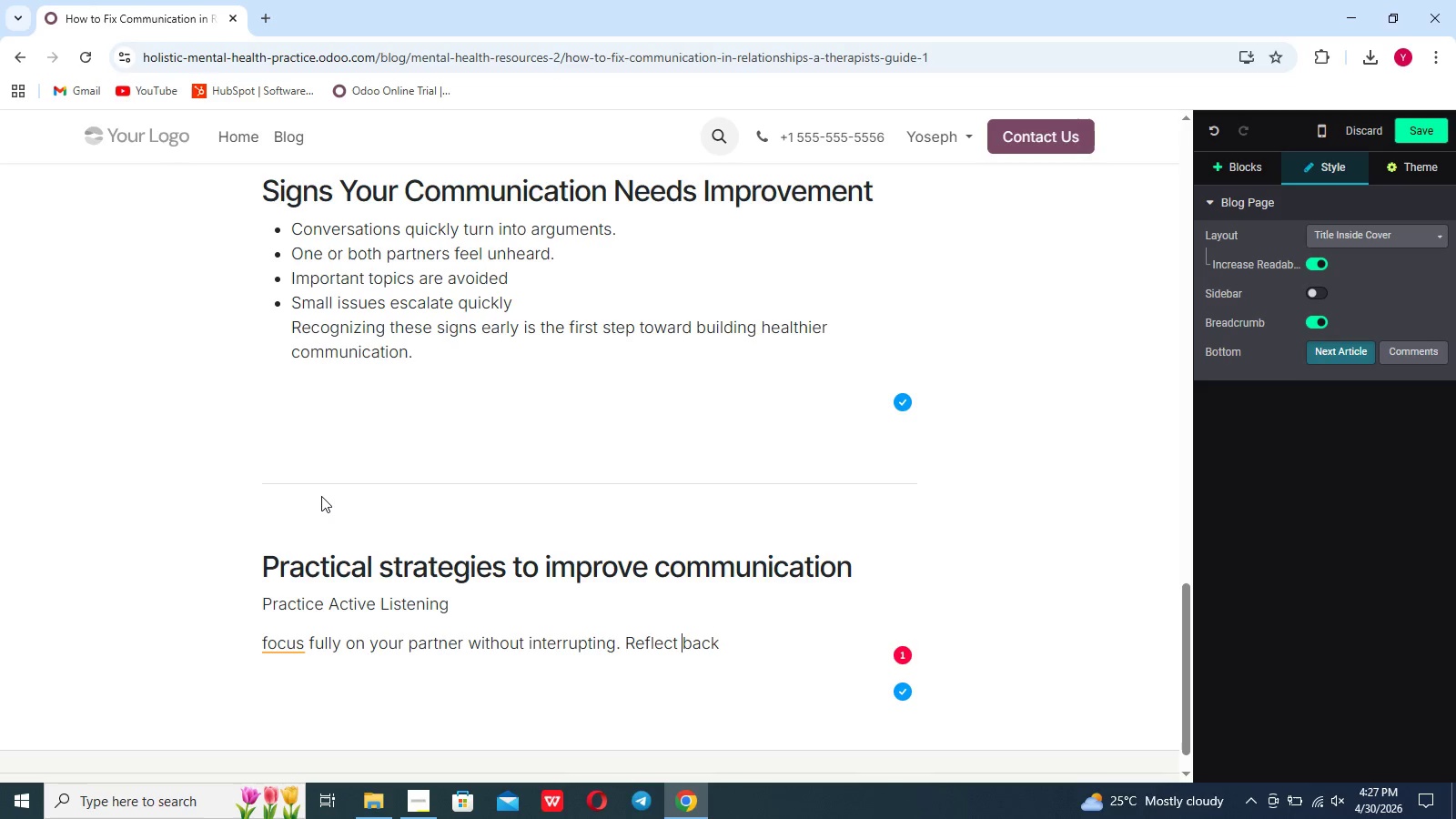 
key(ArrowLeft)
 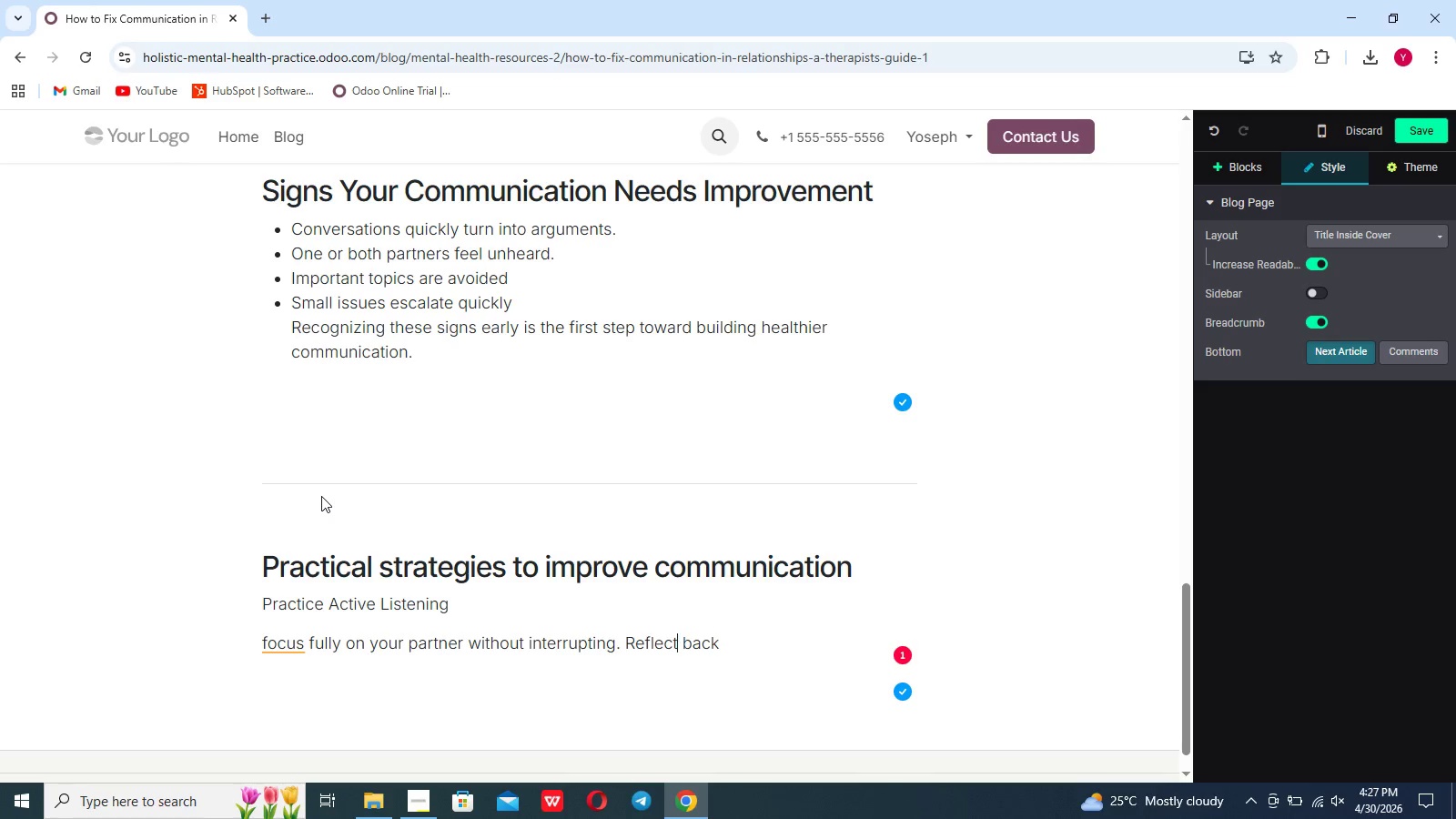 
key(ArrowLeft)
 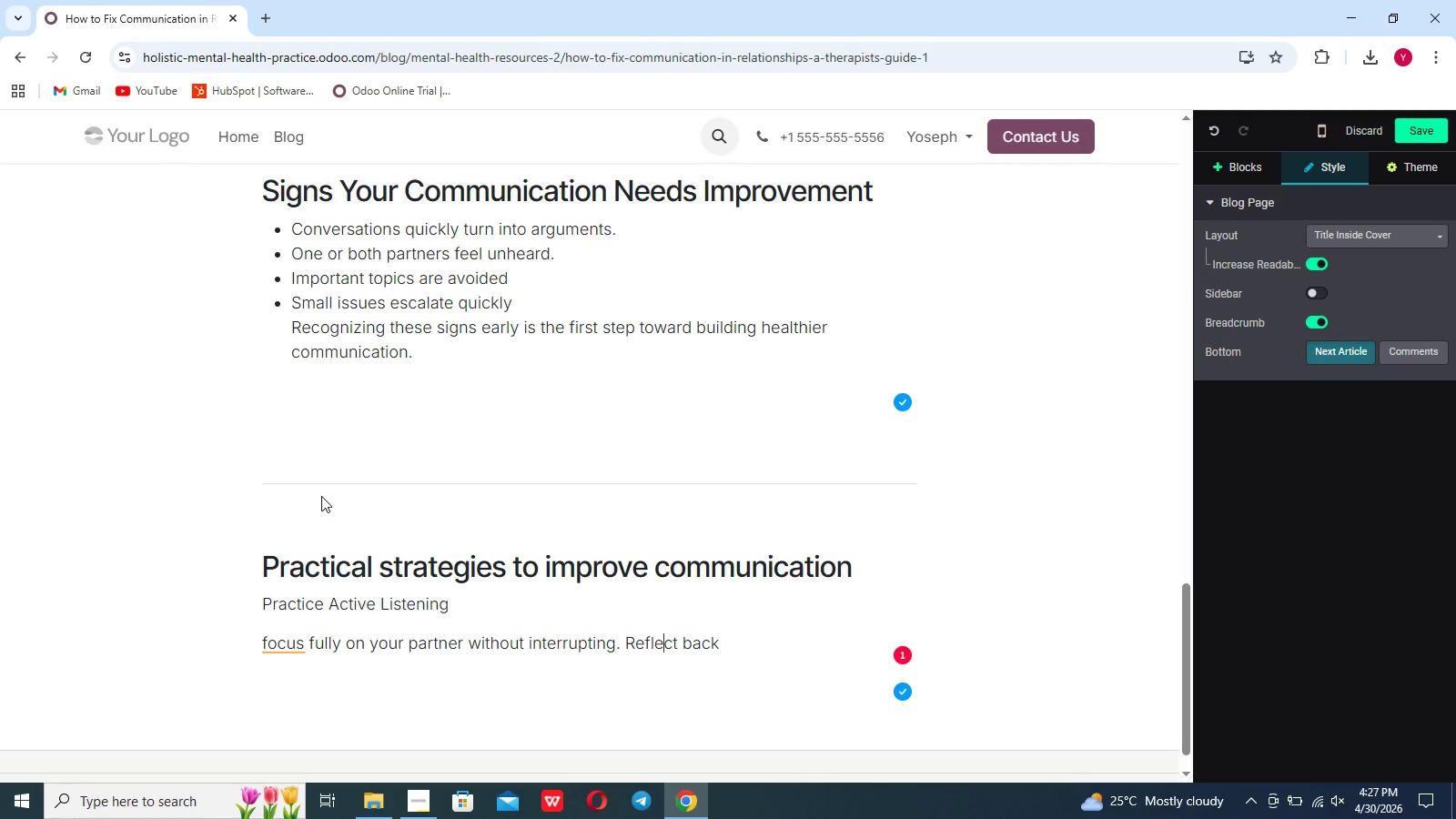 
key(ArrowLeft)
 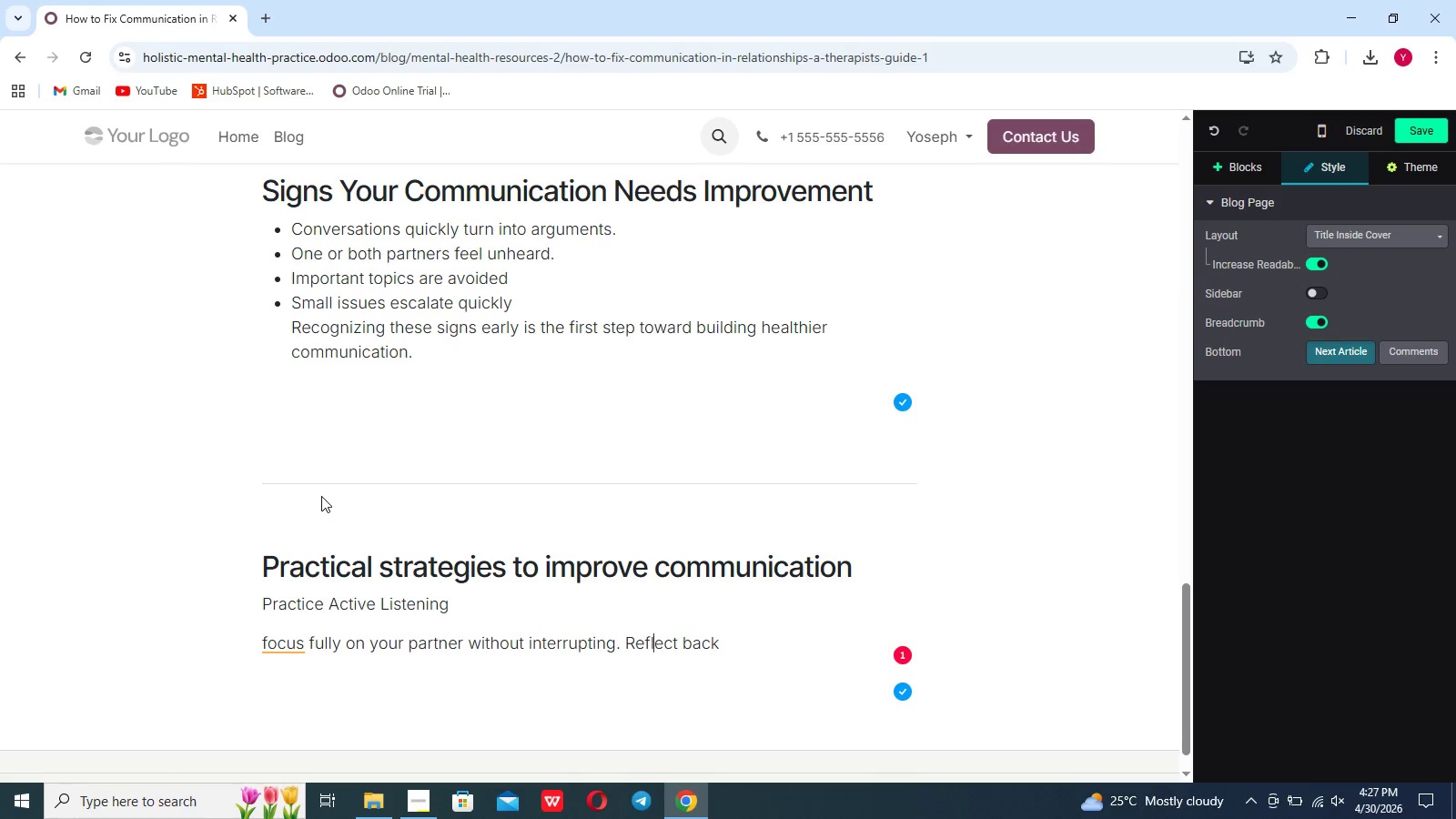 
key(ArrowLeft)
 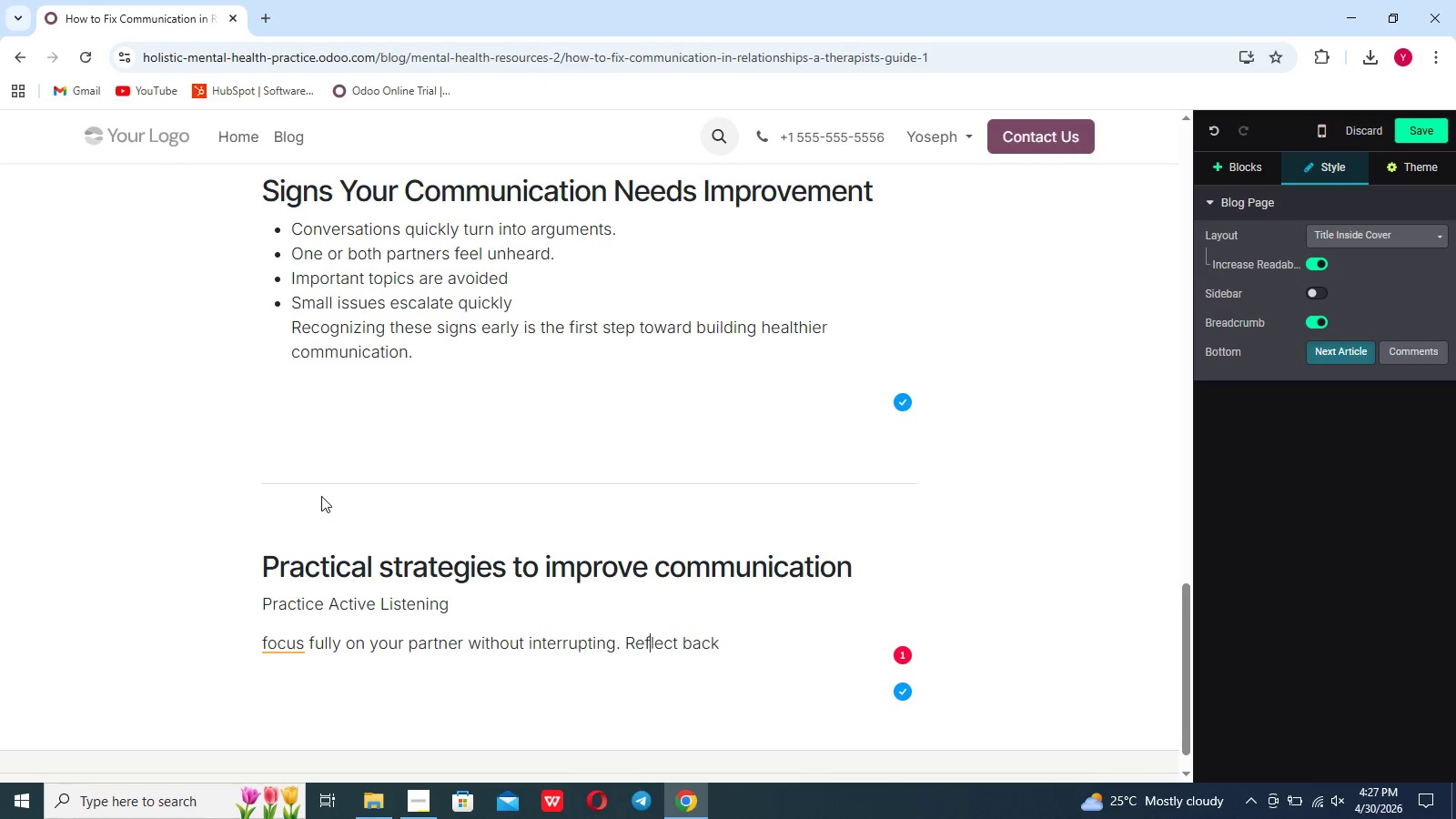 
key(ArrowLeft)
 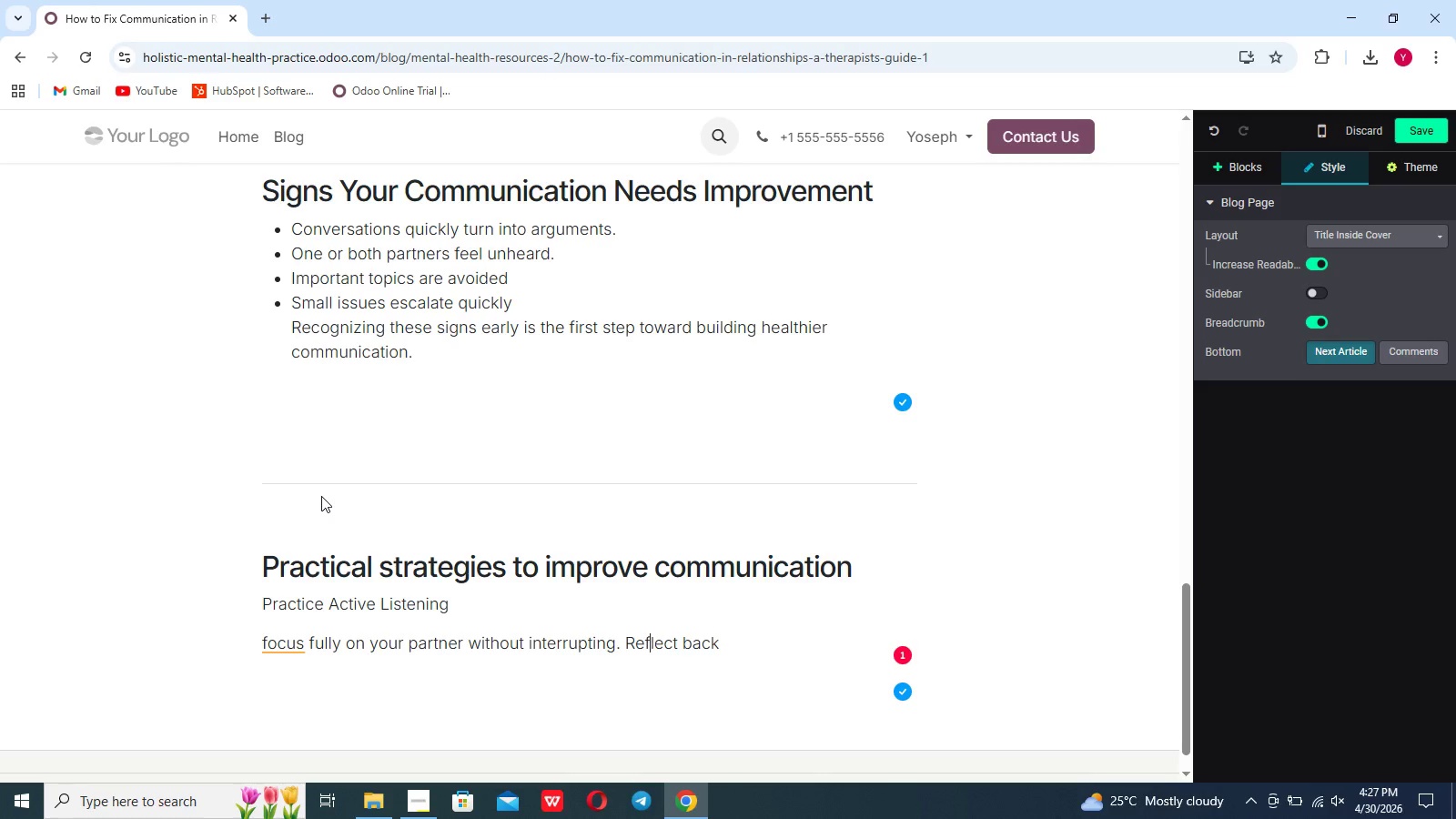 
key(ArrowLeft)
 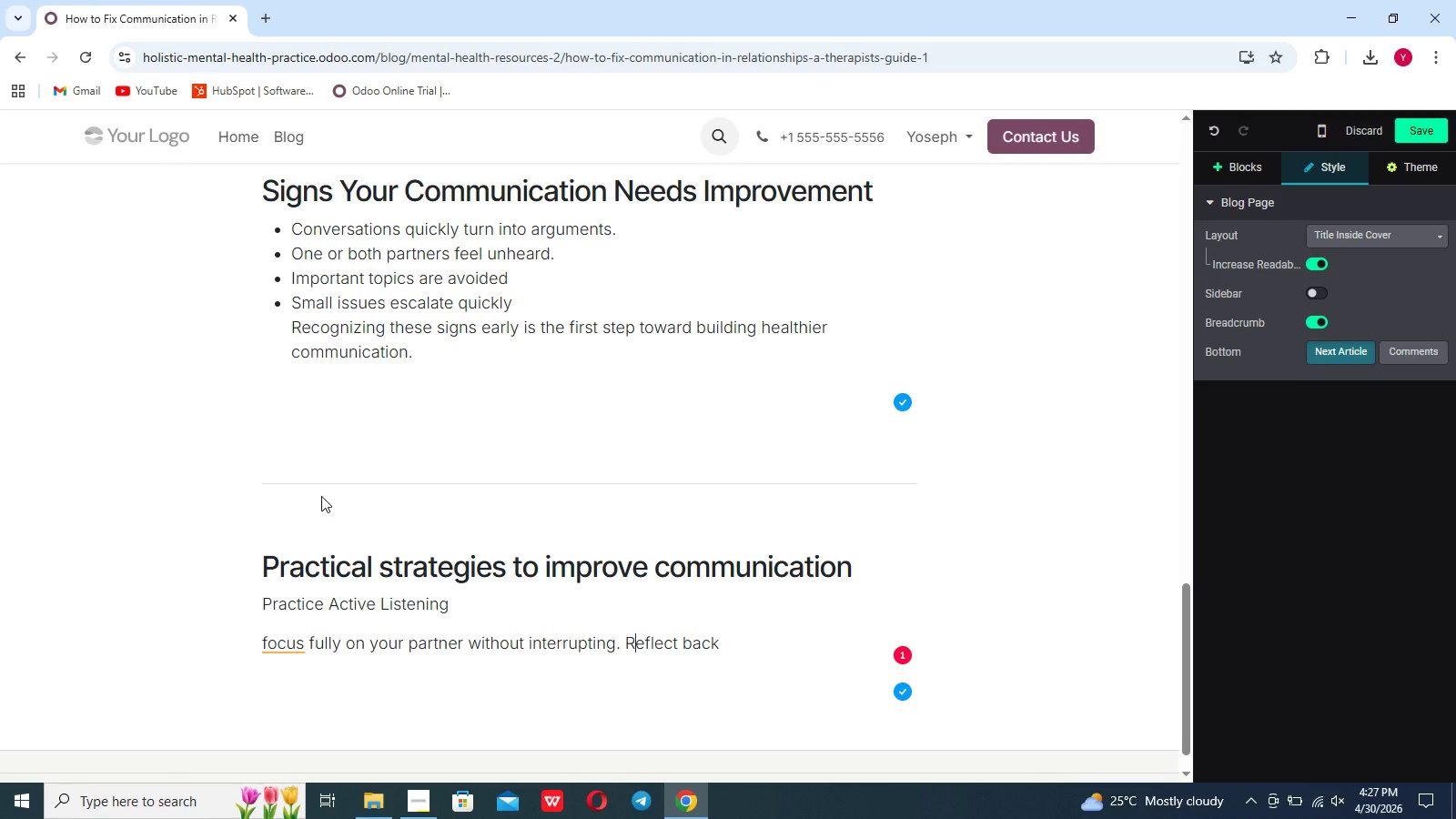 
key(ArrowLeft)
 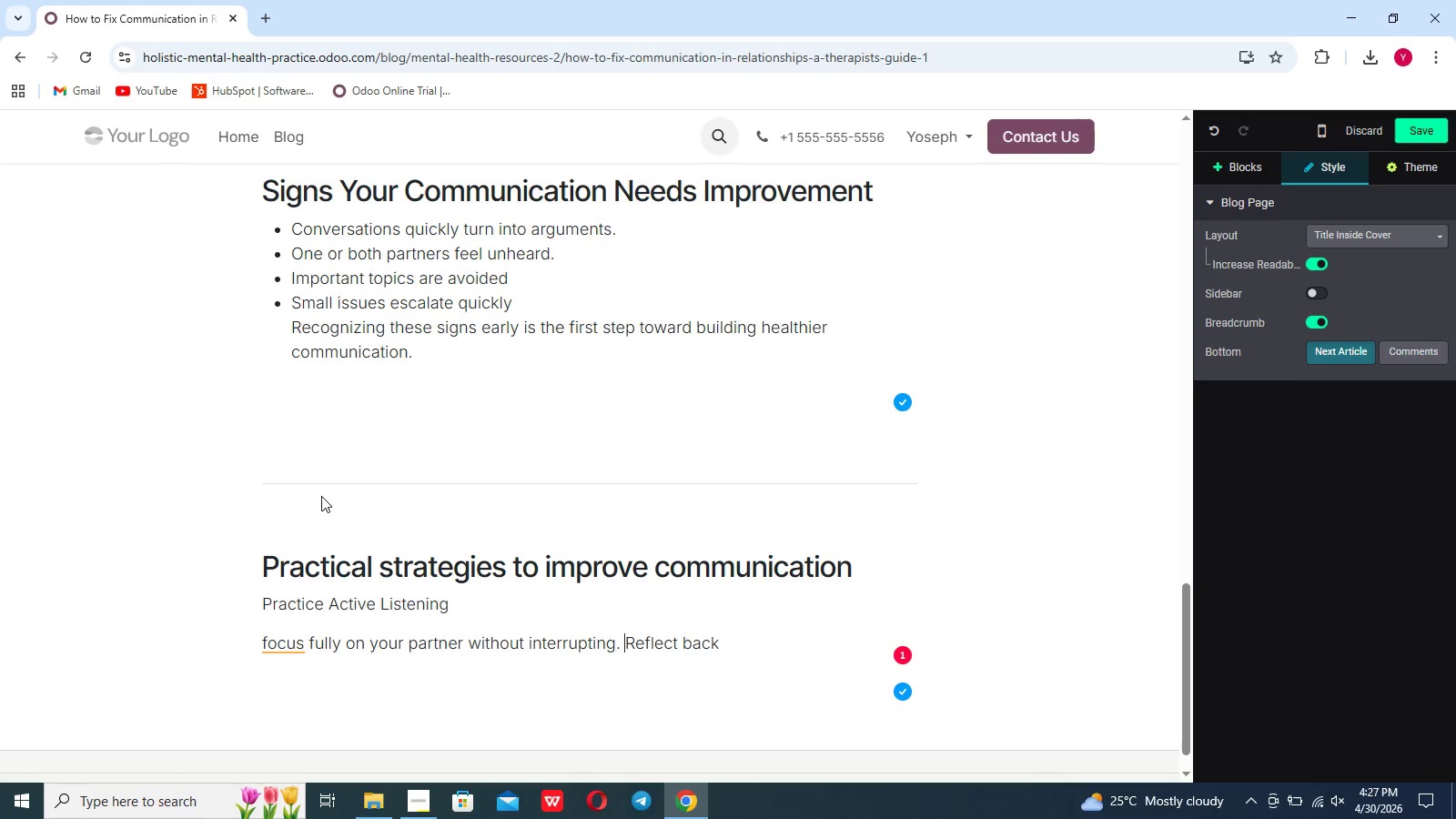 
key(ArrowLeft)
 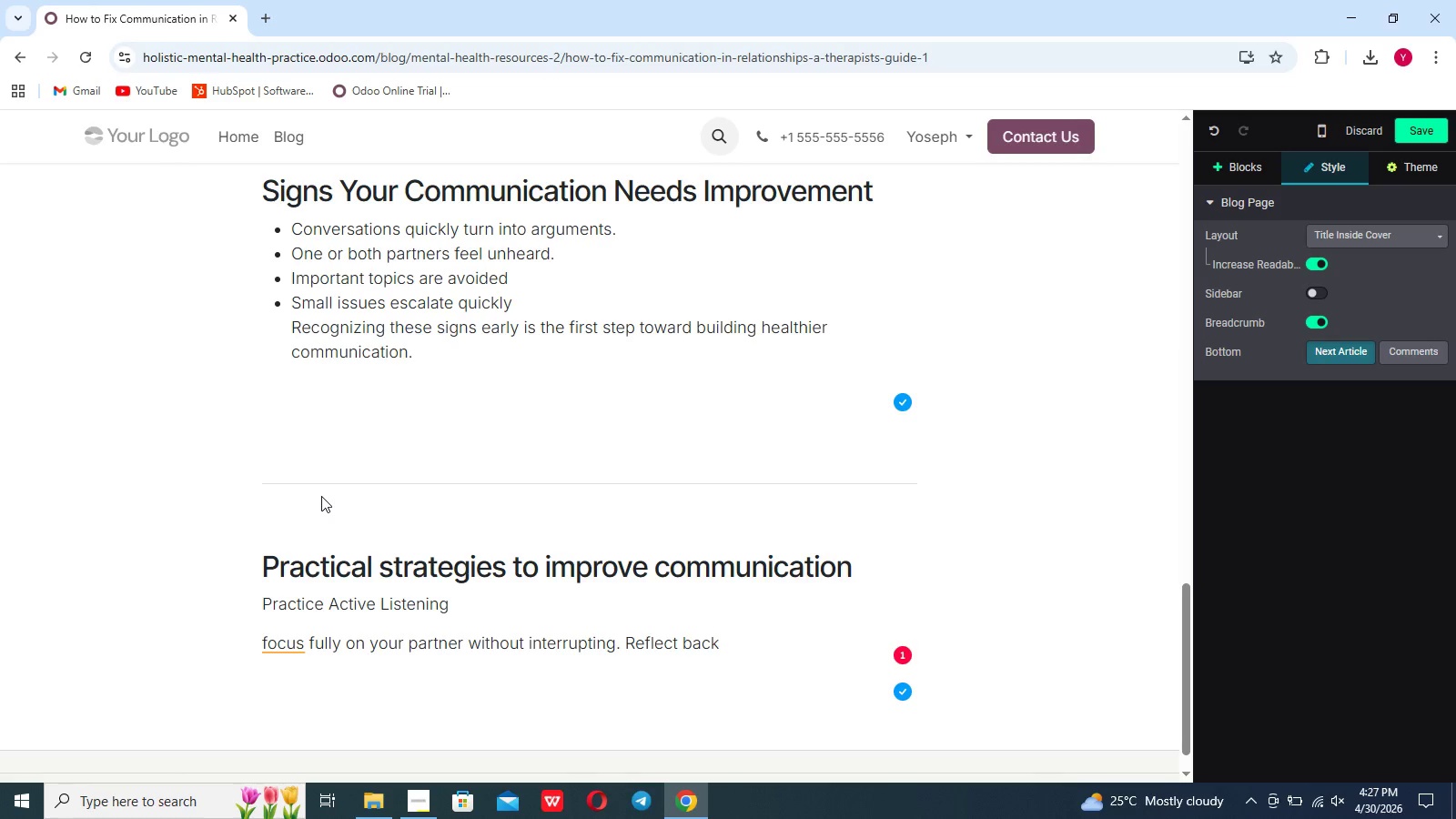 
key(Enter)
 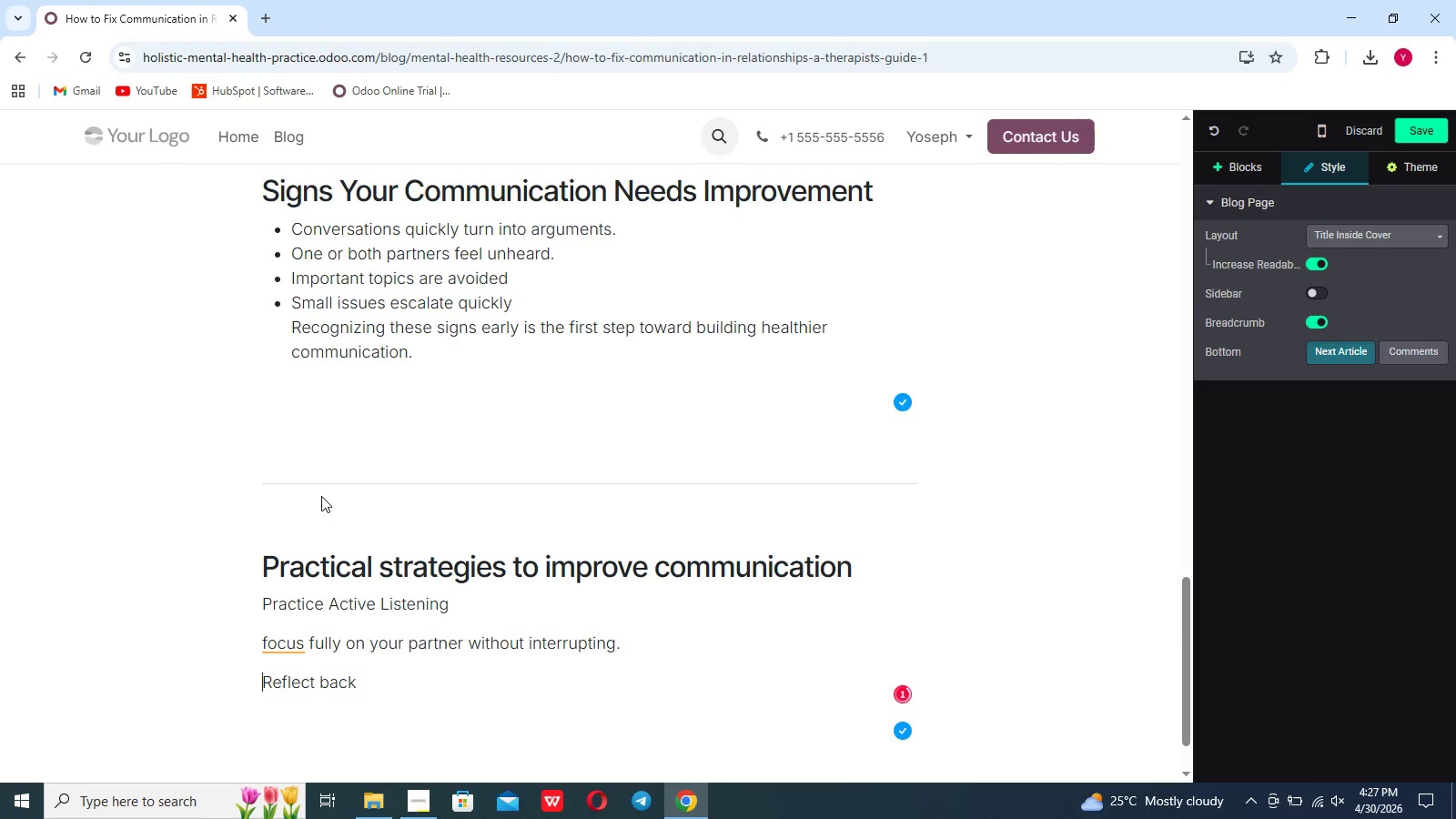 
hold_key(key=ArrowRight, duration=0.83)
 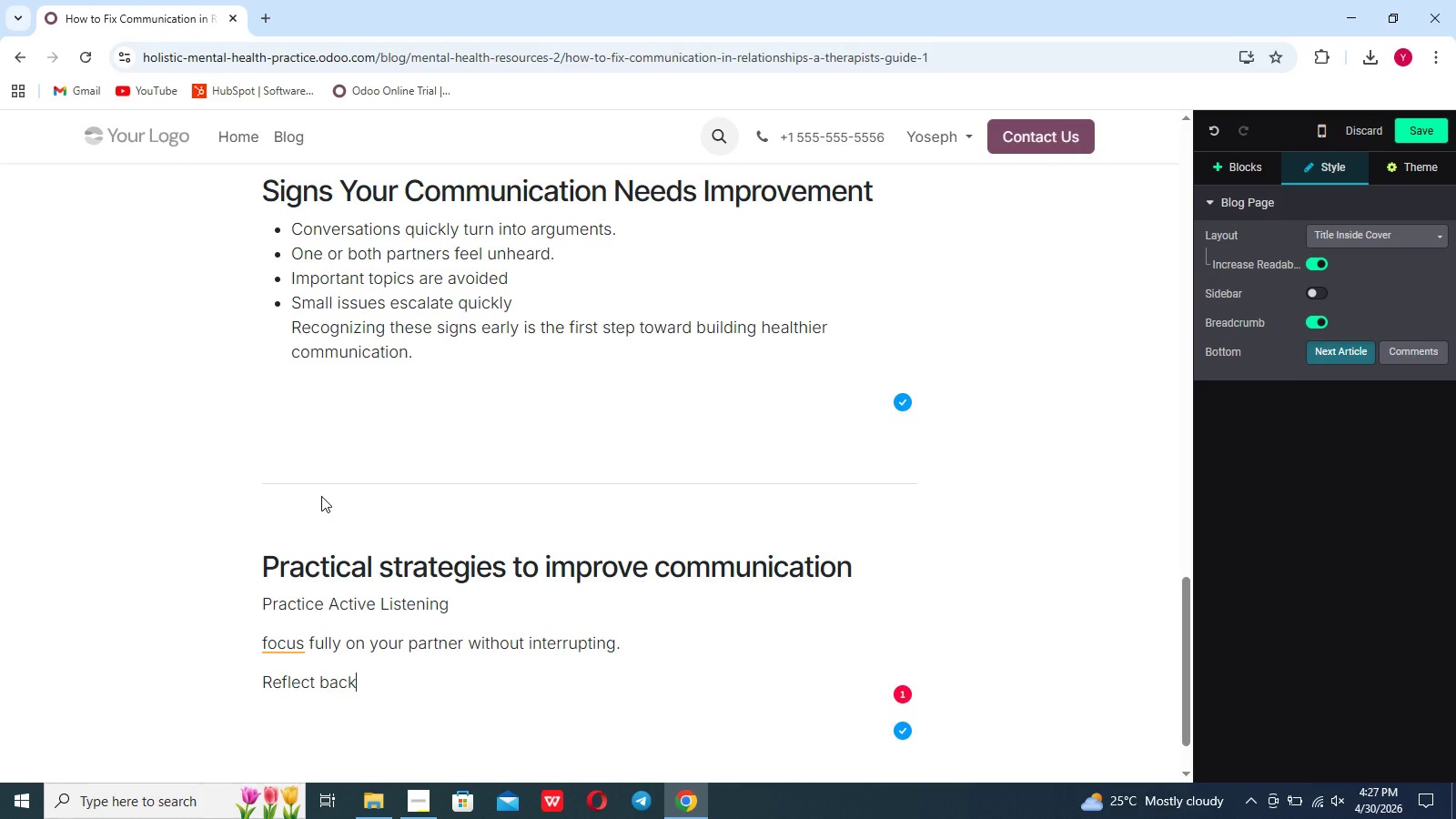 
wait(6.14)
 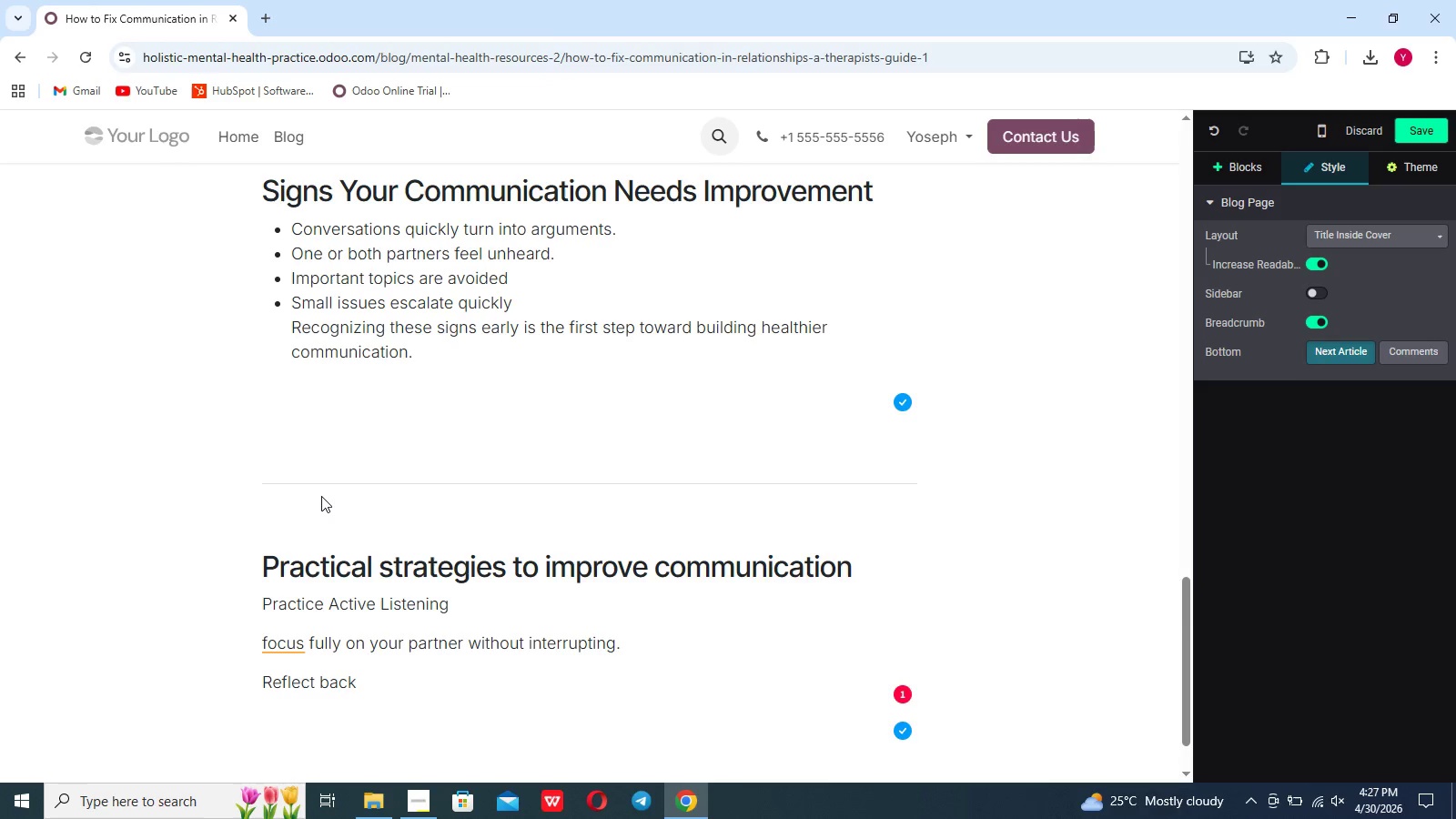 
type( what you hear to ensure understanding)
 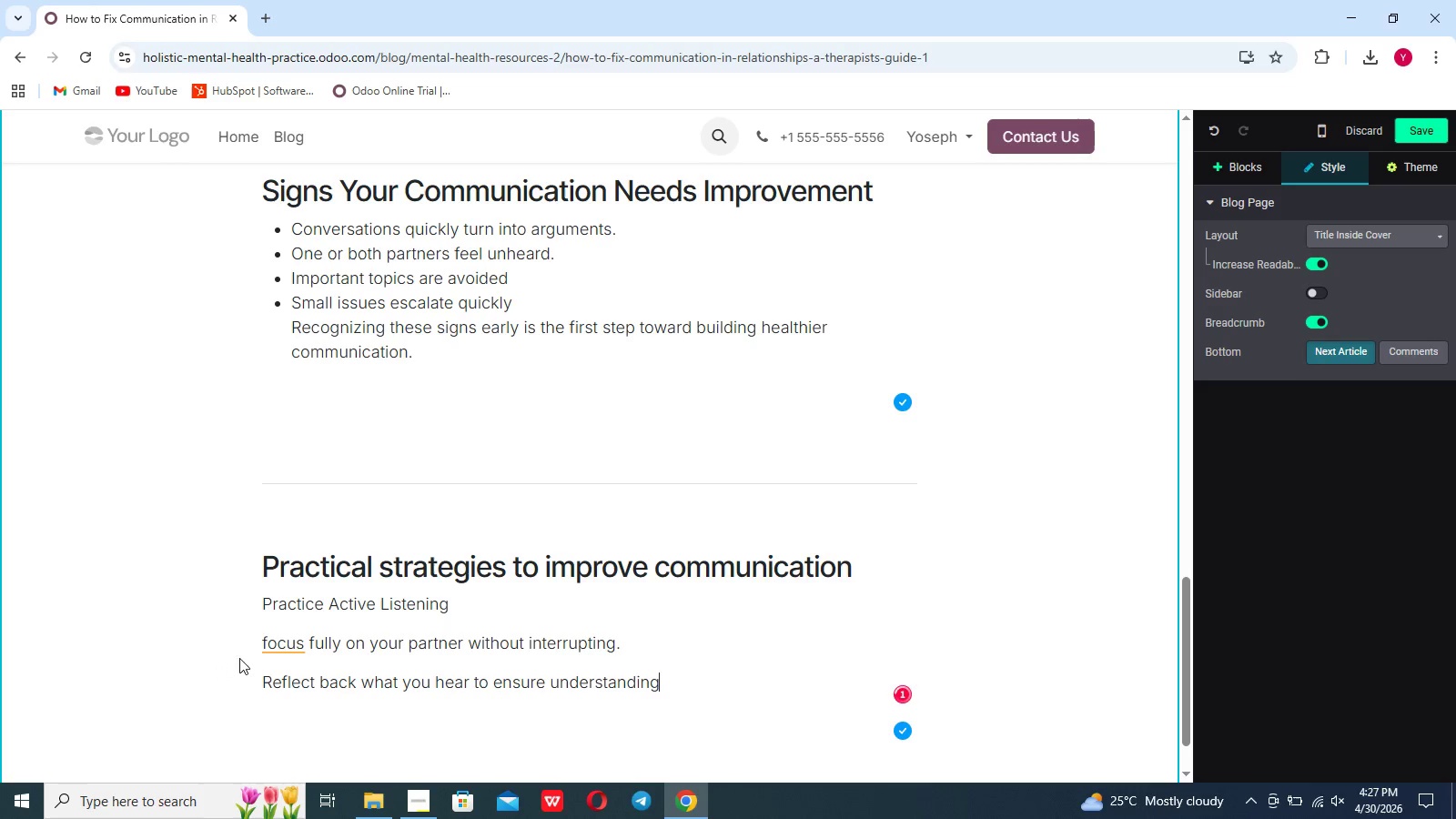 
left_click([284, 641])
 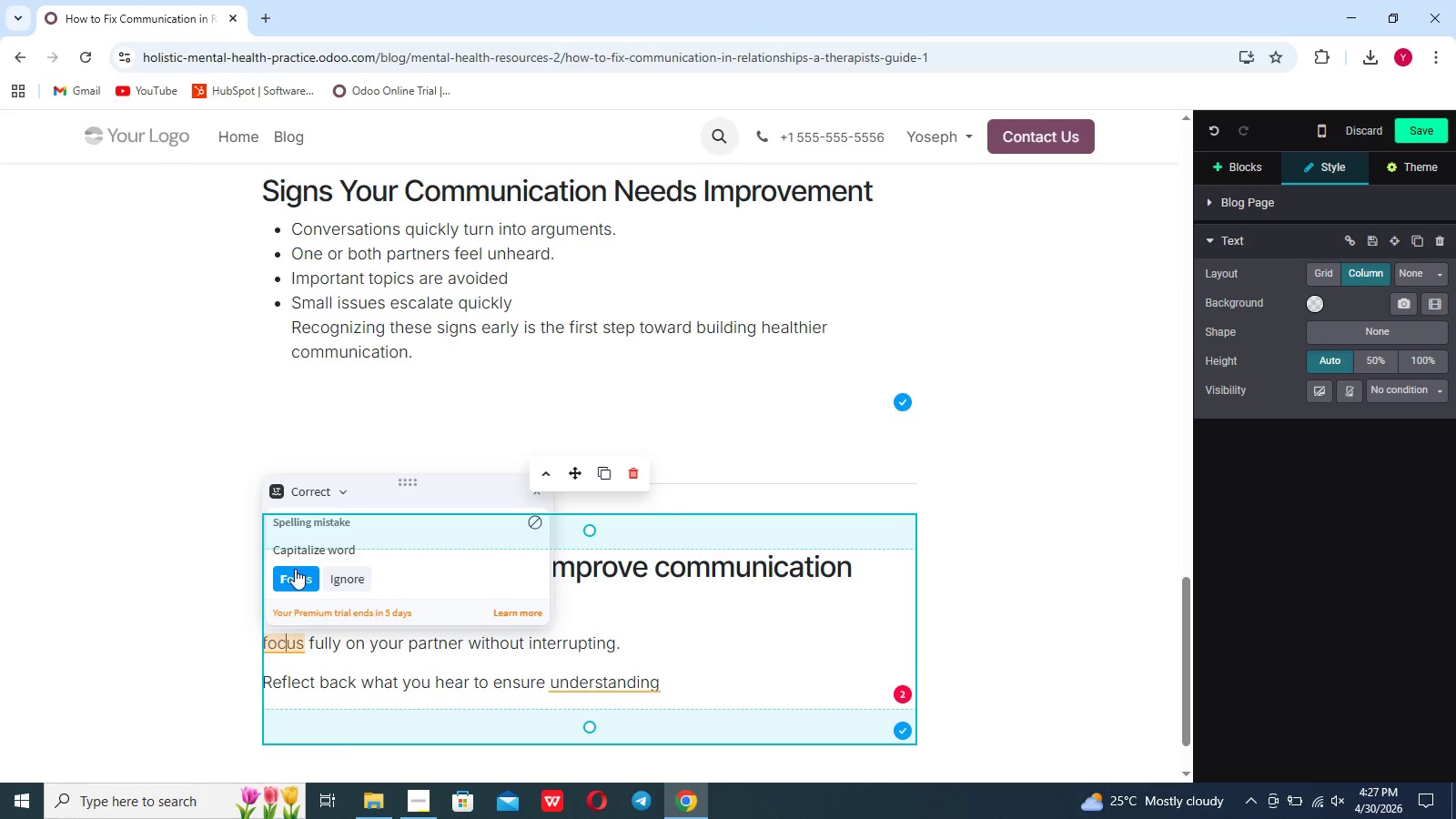 
left_click([294, 571])
 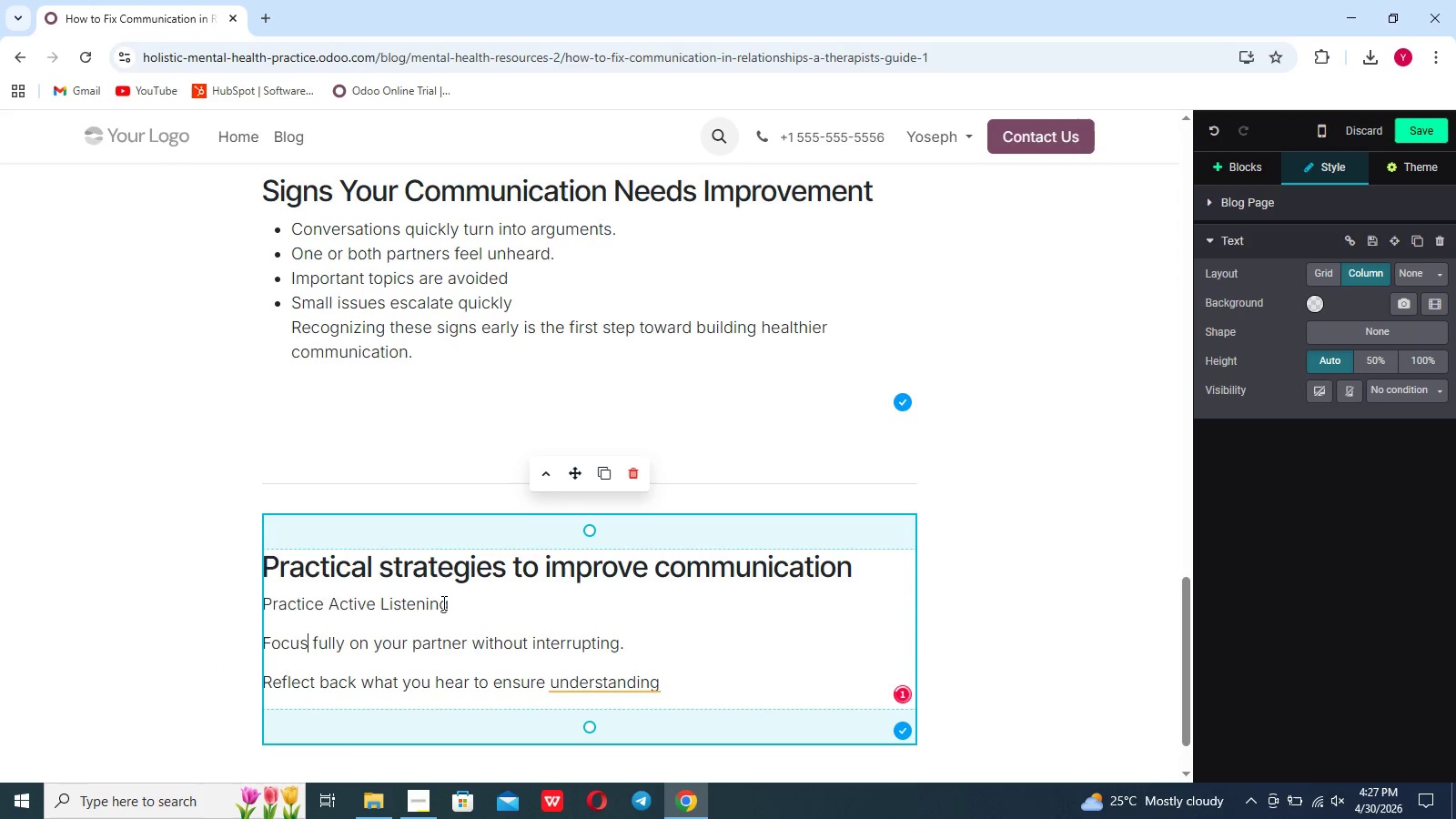 
left_click_drag(start_coordinate=[457, 602], to_coordinate=[219, 598])
 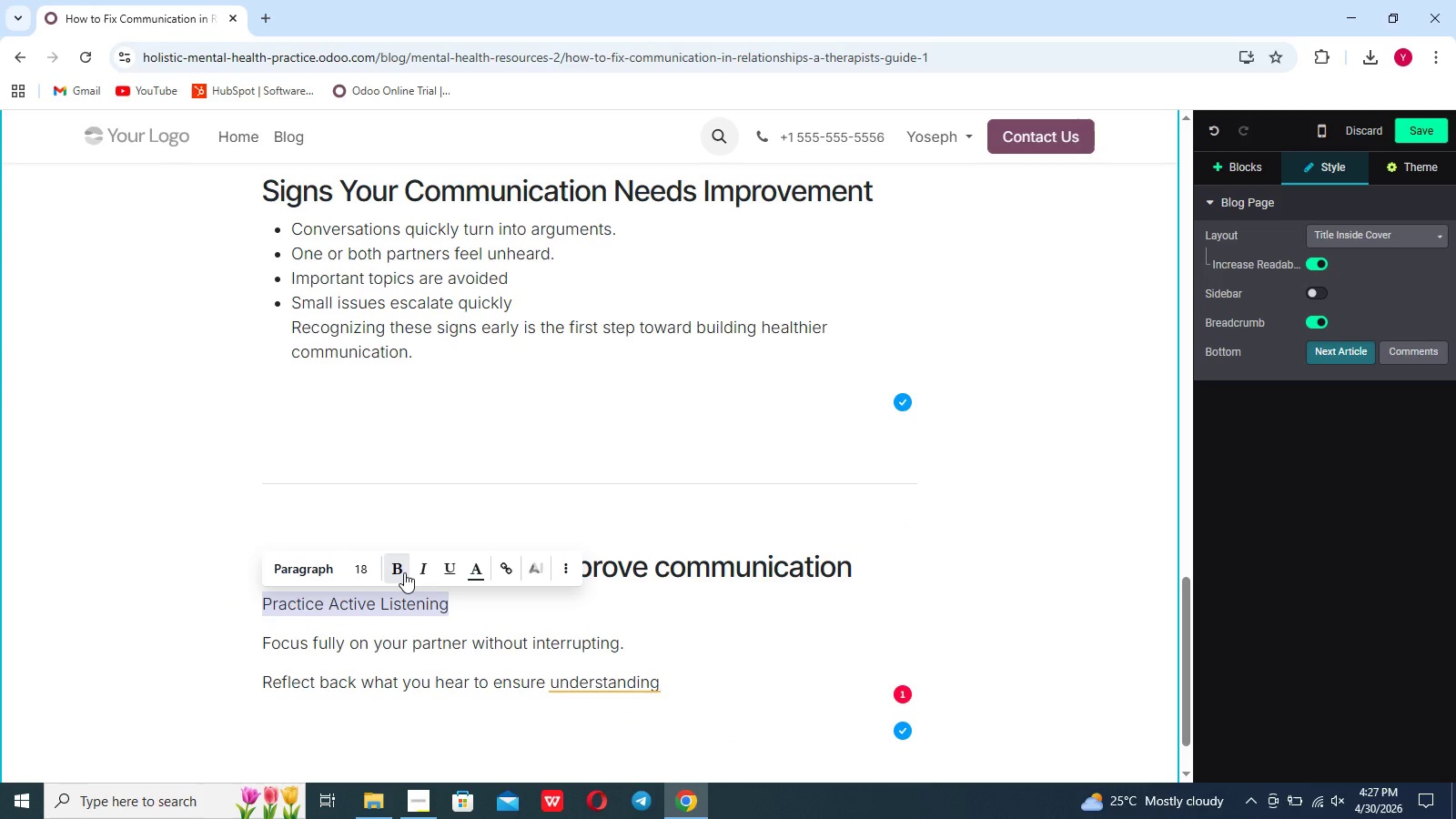 
left_click([404, 572])
 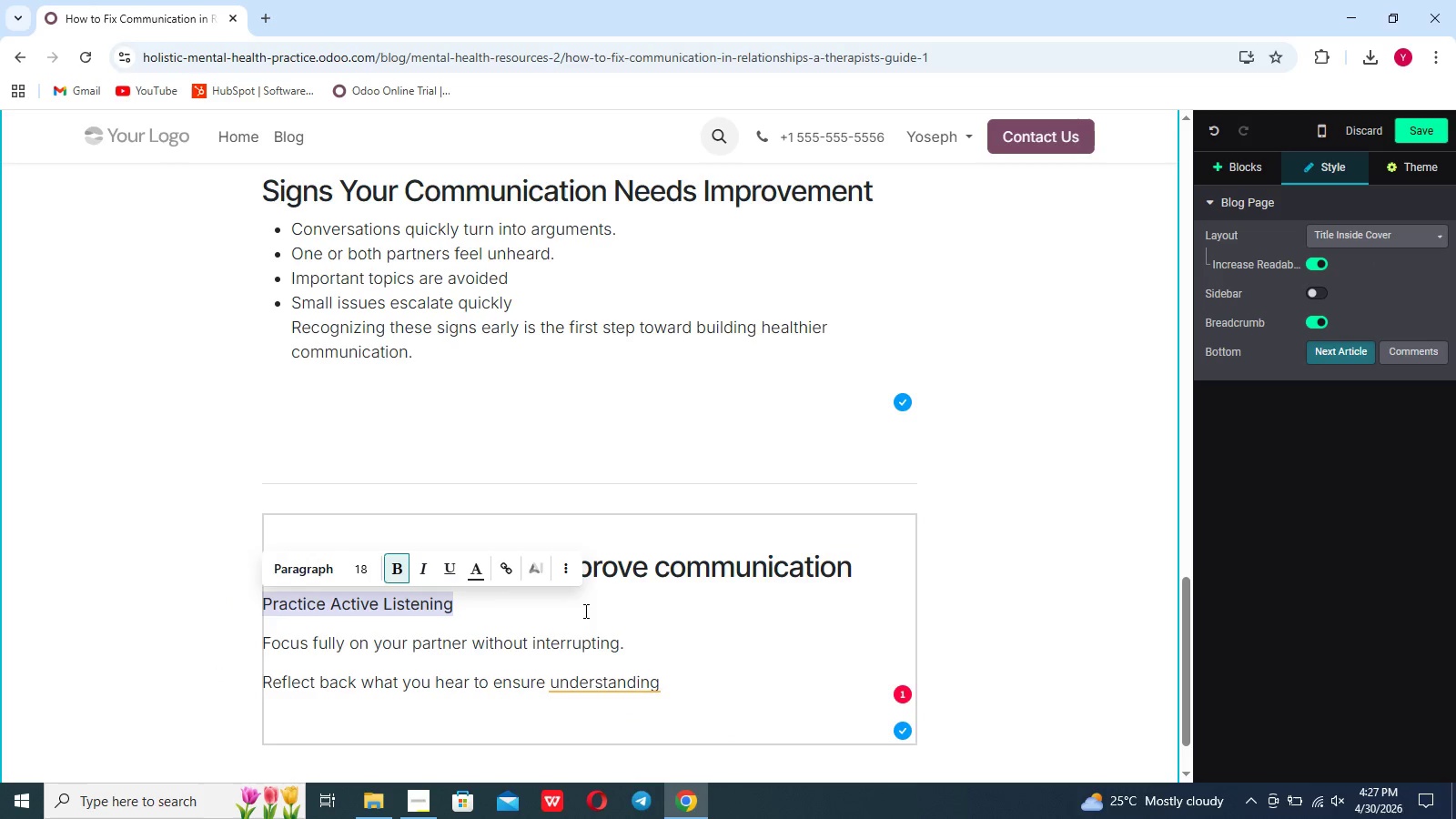 
left_click([584, 611])
 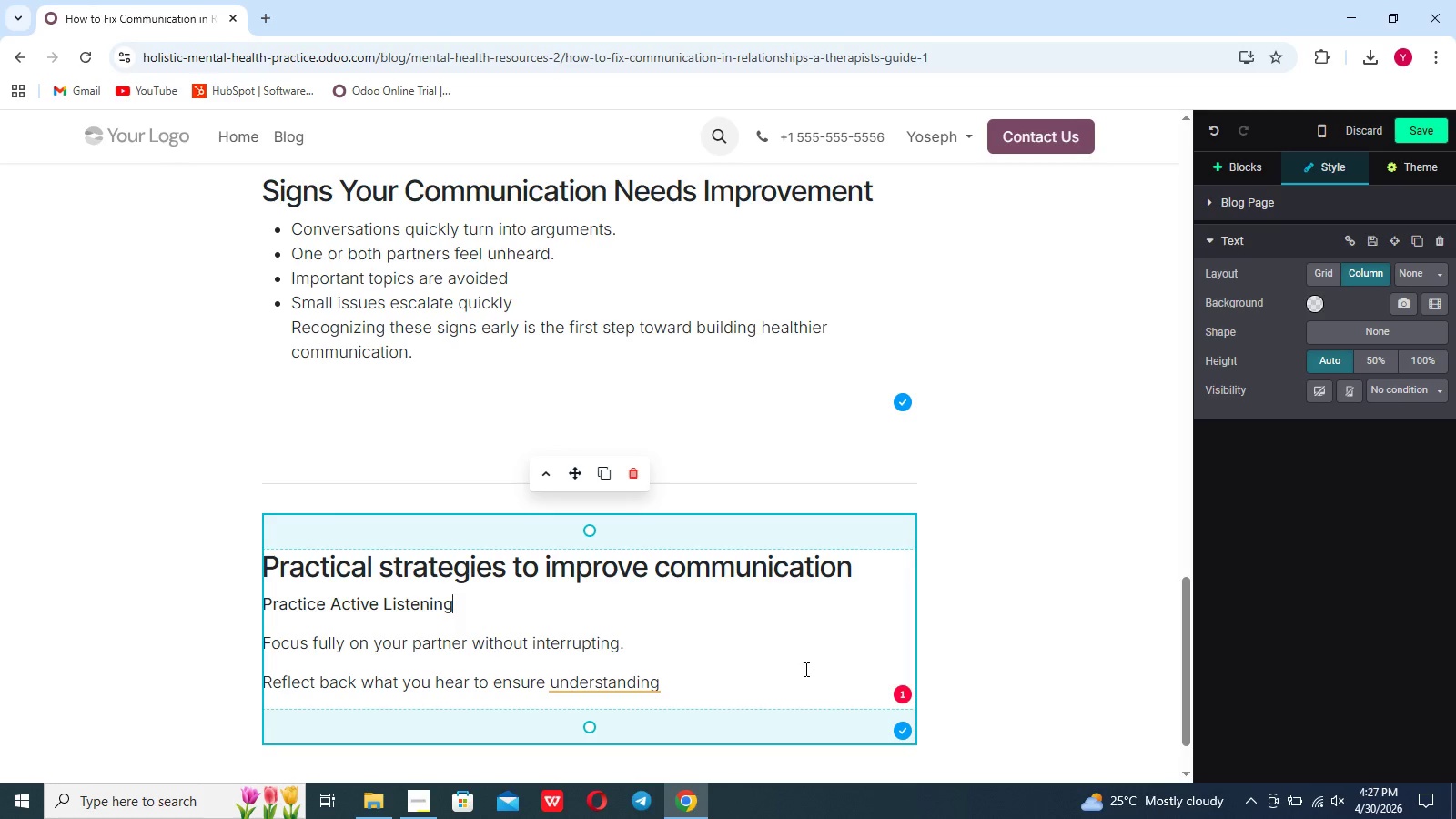 
wait(9.44)
 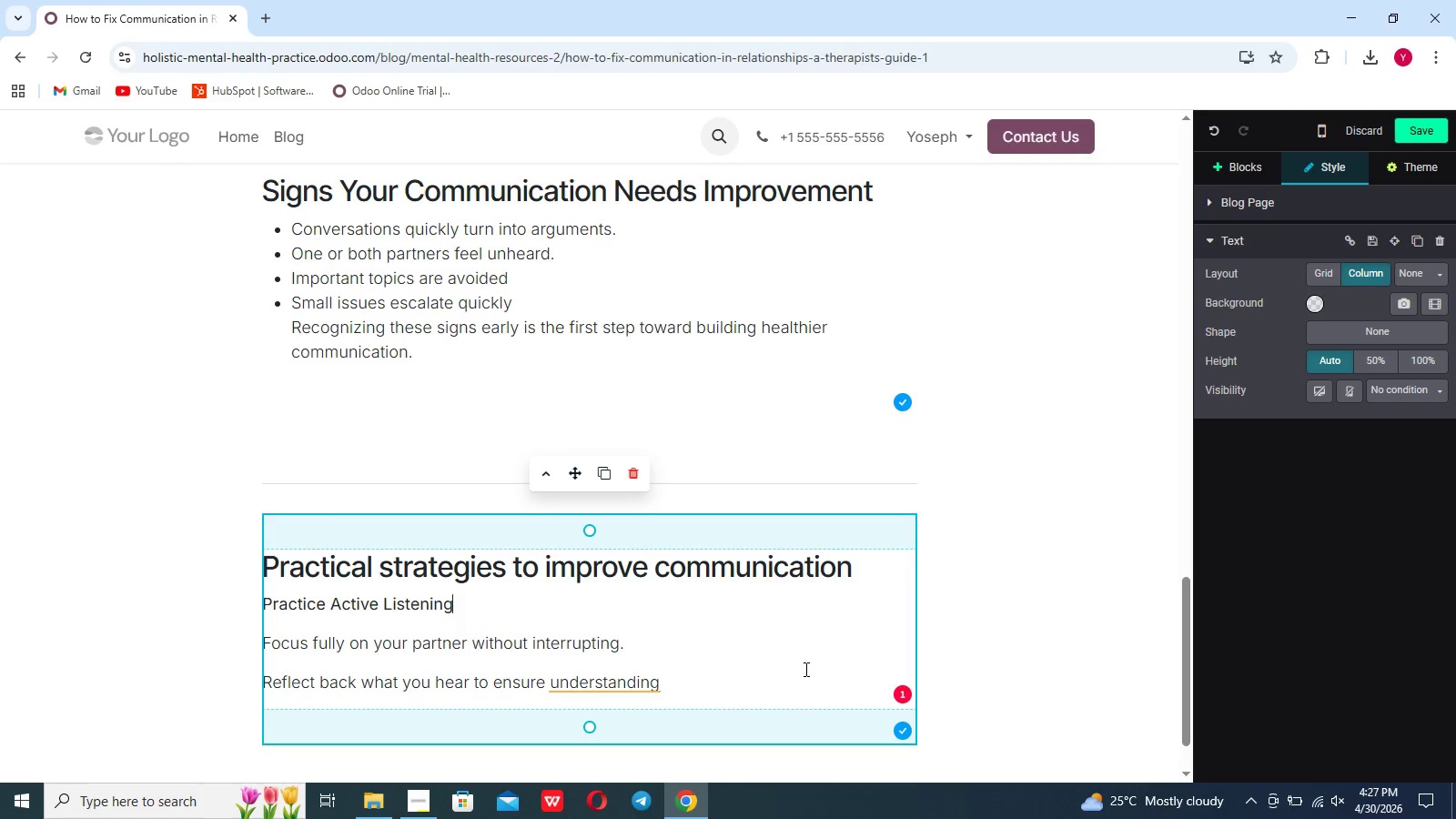 
left_click([591, 684])
 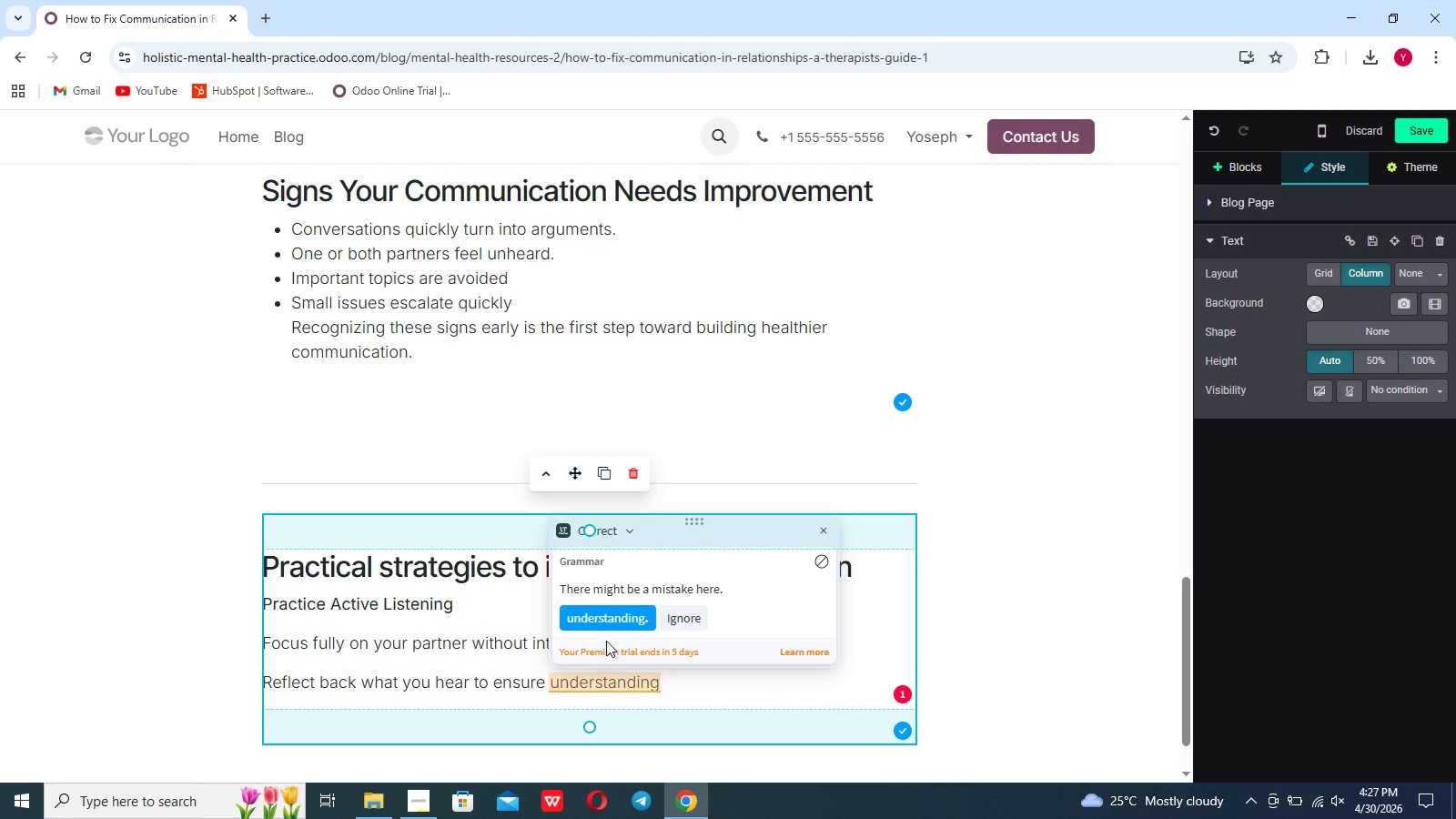 
left_click([612, 620])
 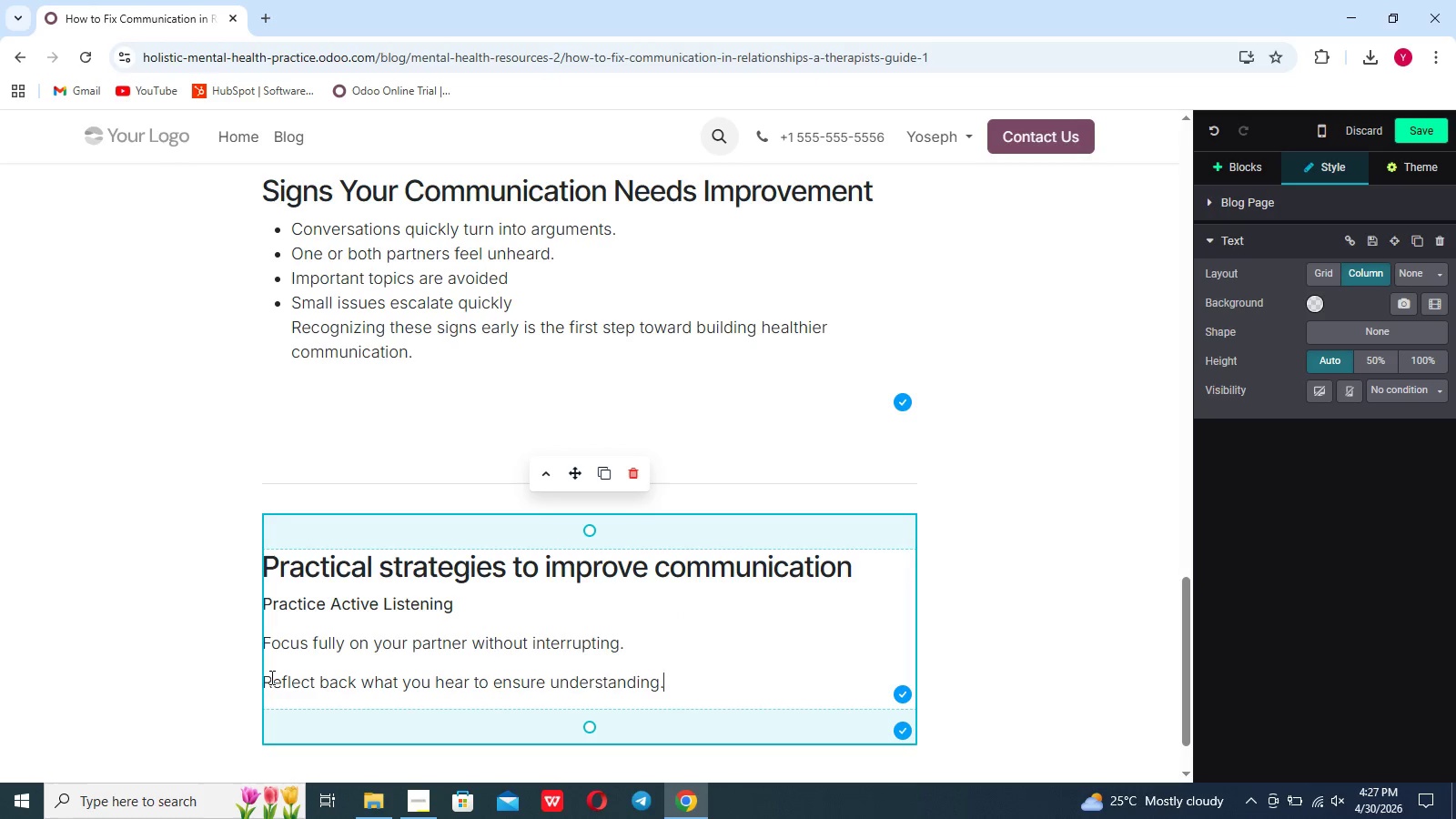 
left_click([265, 680])
 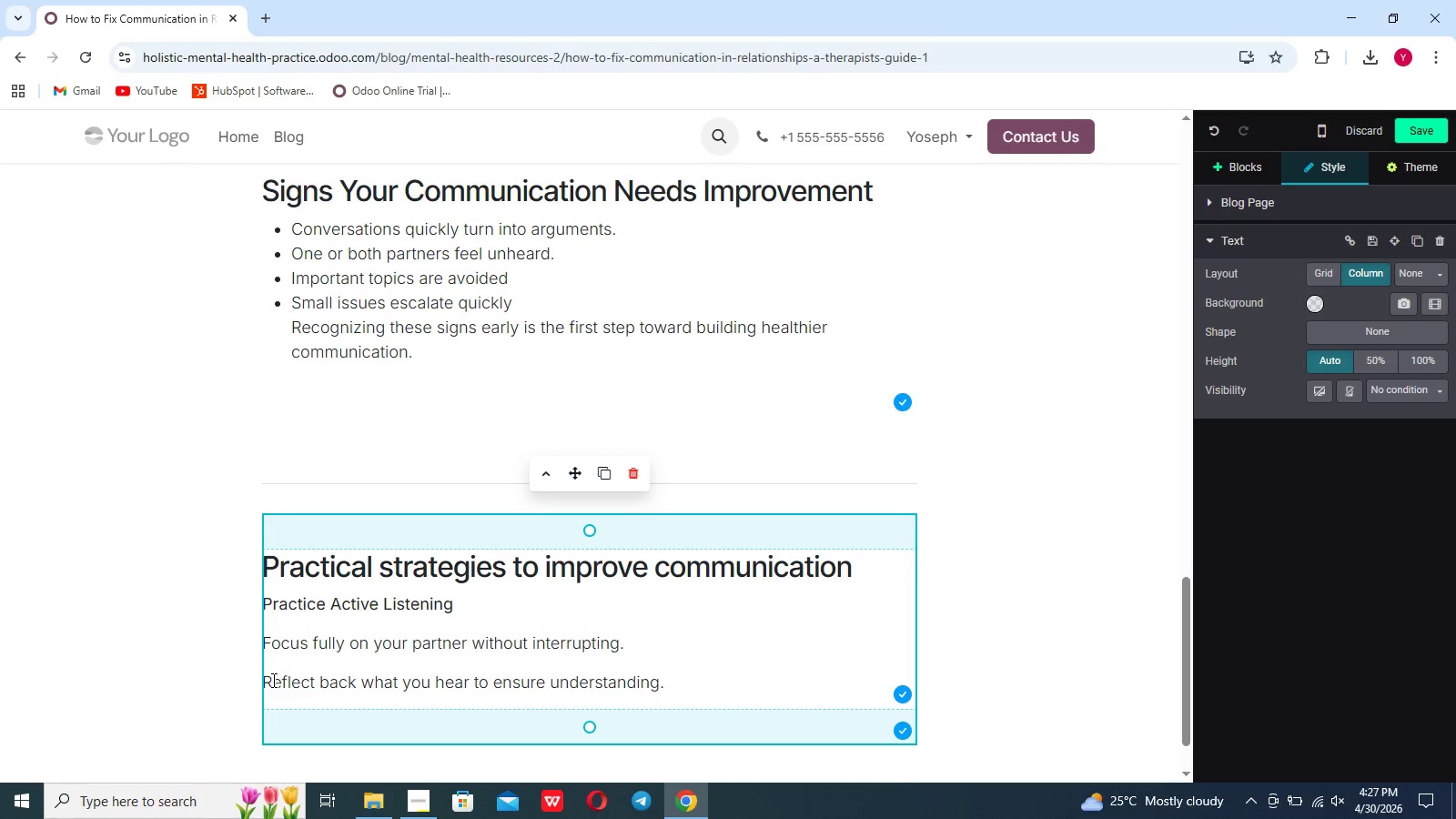 
left_click([272, 680])
 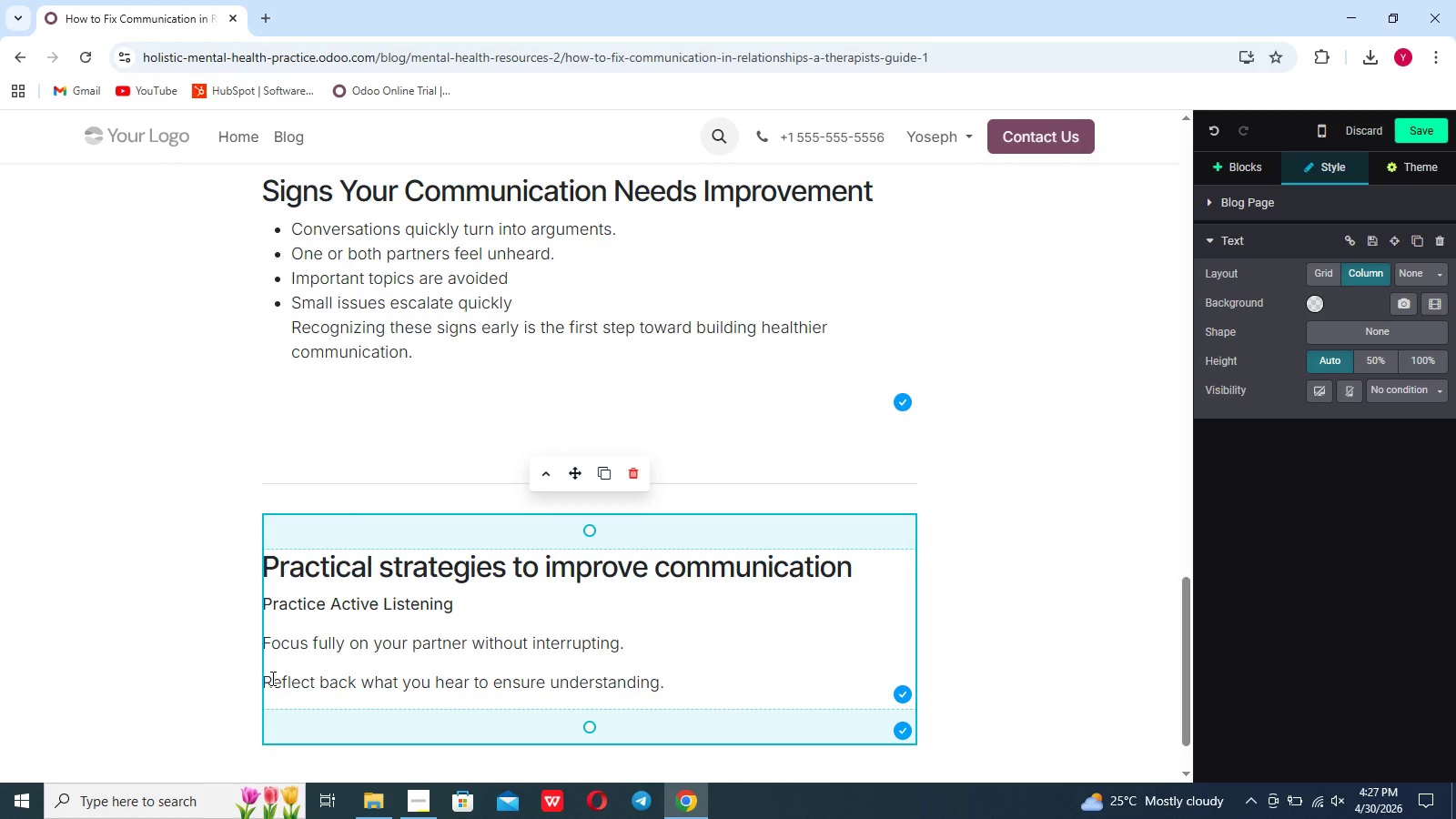 
key(ArrowLeft)
 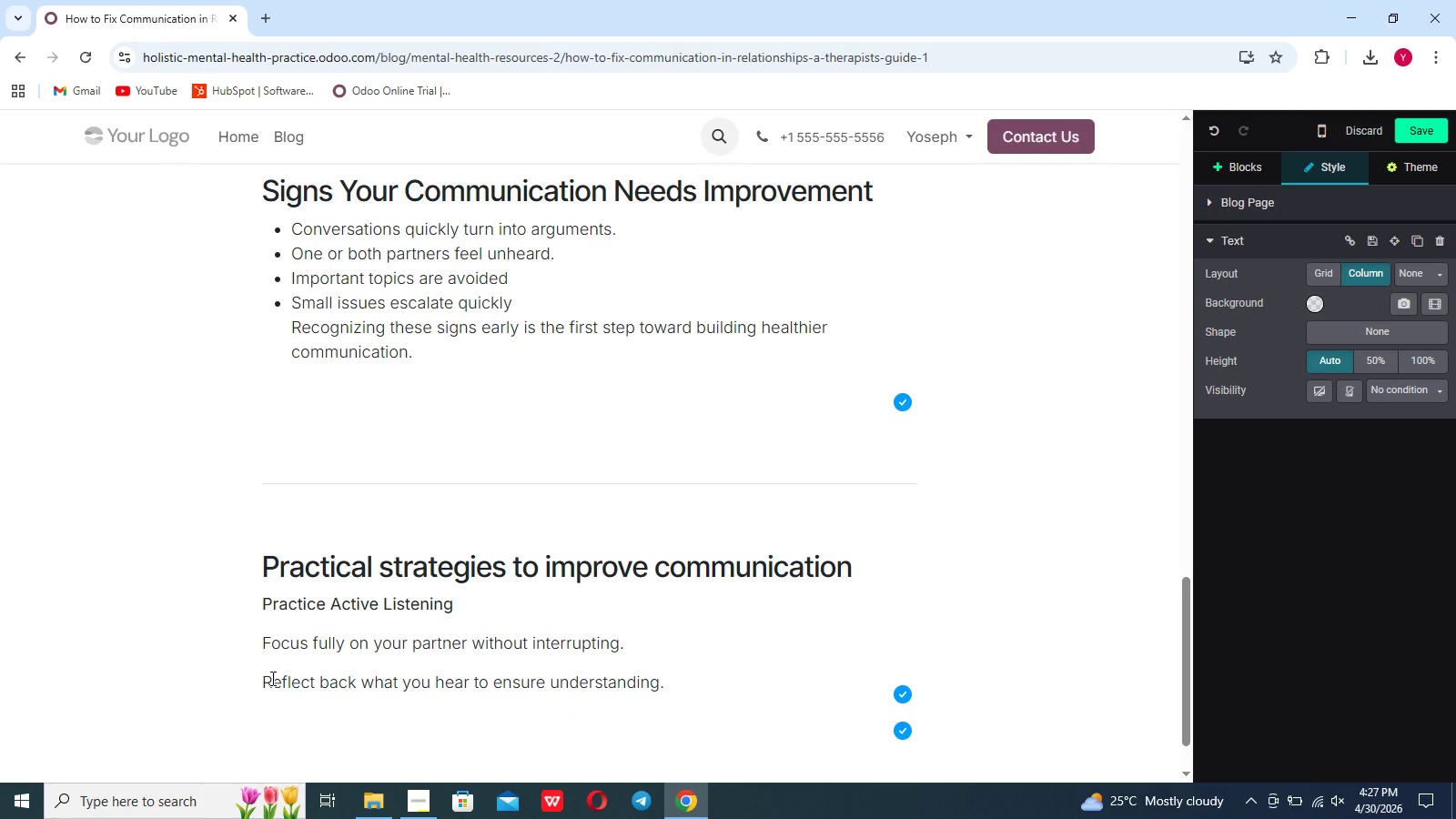 
key(Backspace)
 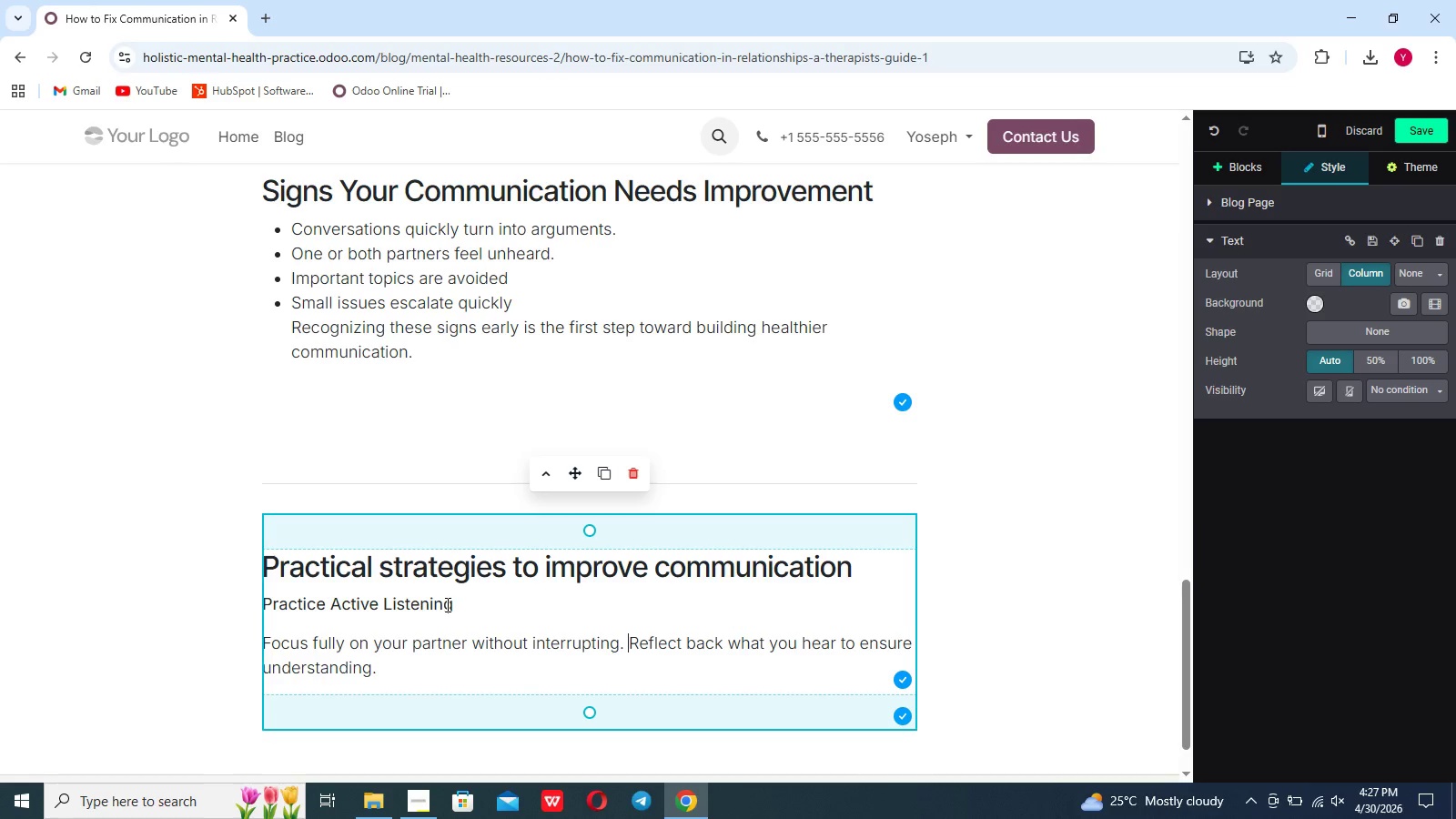 
left_click_drag(start_coordinate=[461, 601], to_coordinate=[258, 599])
 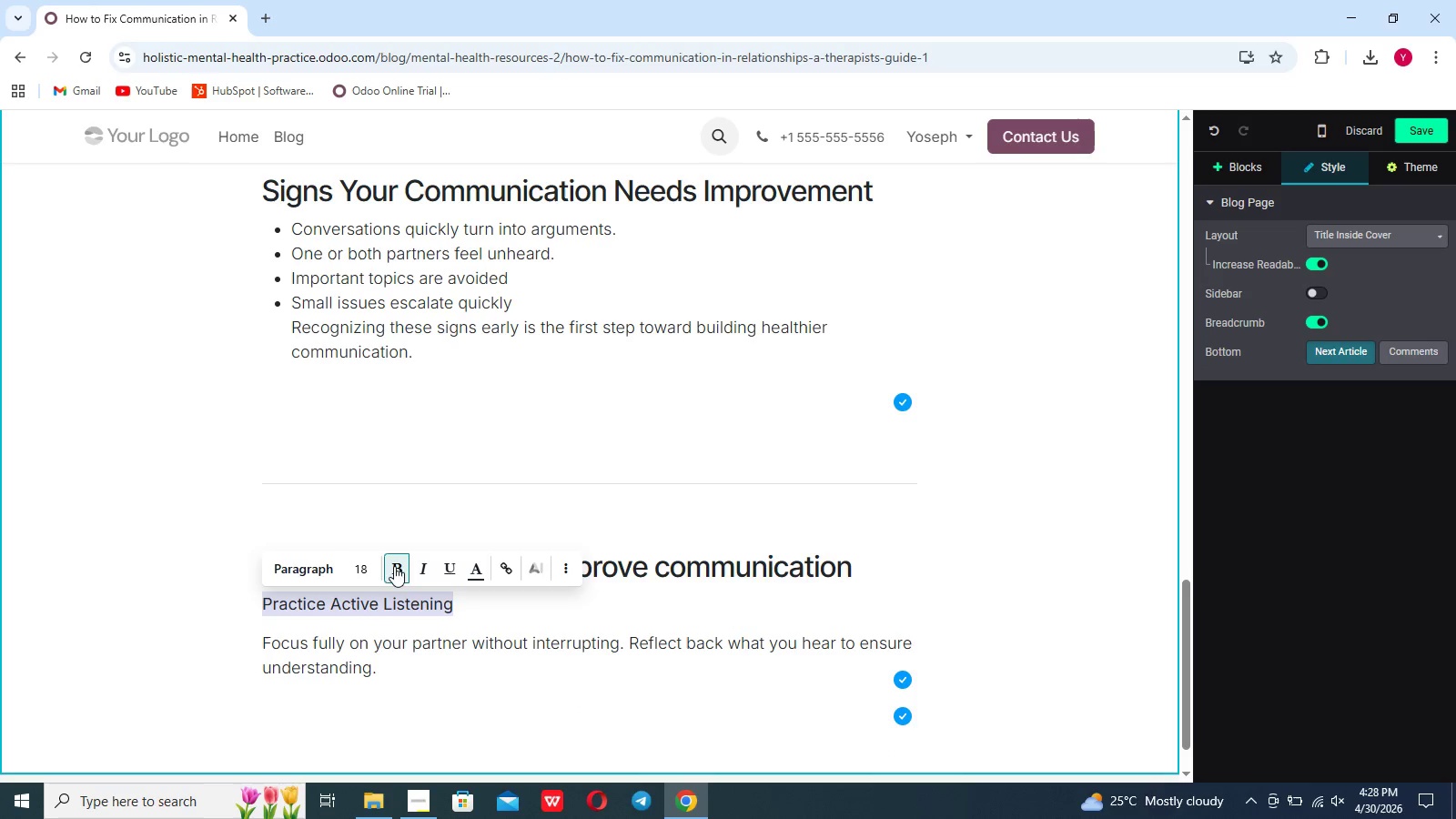 
left_click([366, 563])
 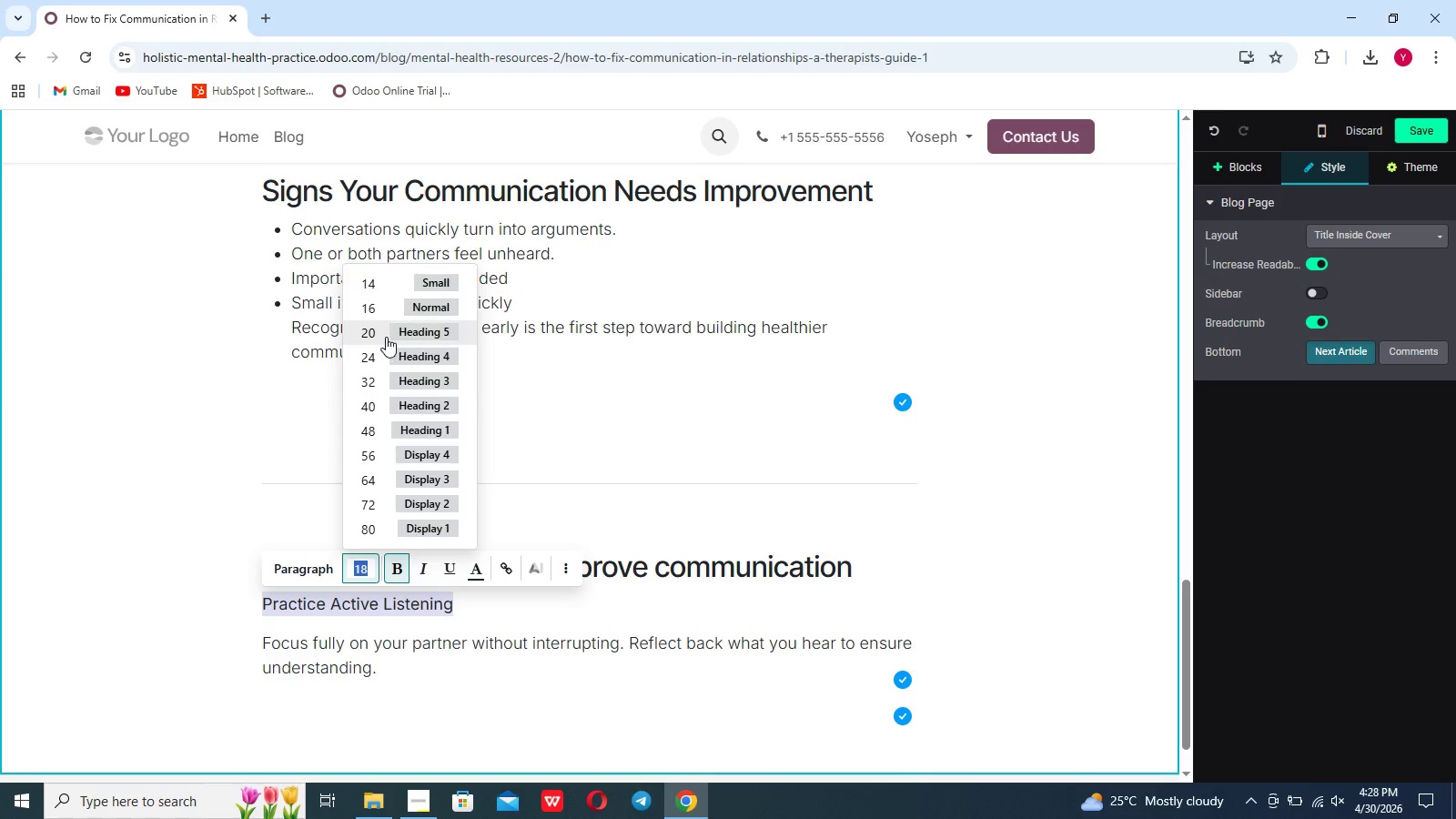 
left_click([386, 337])
 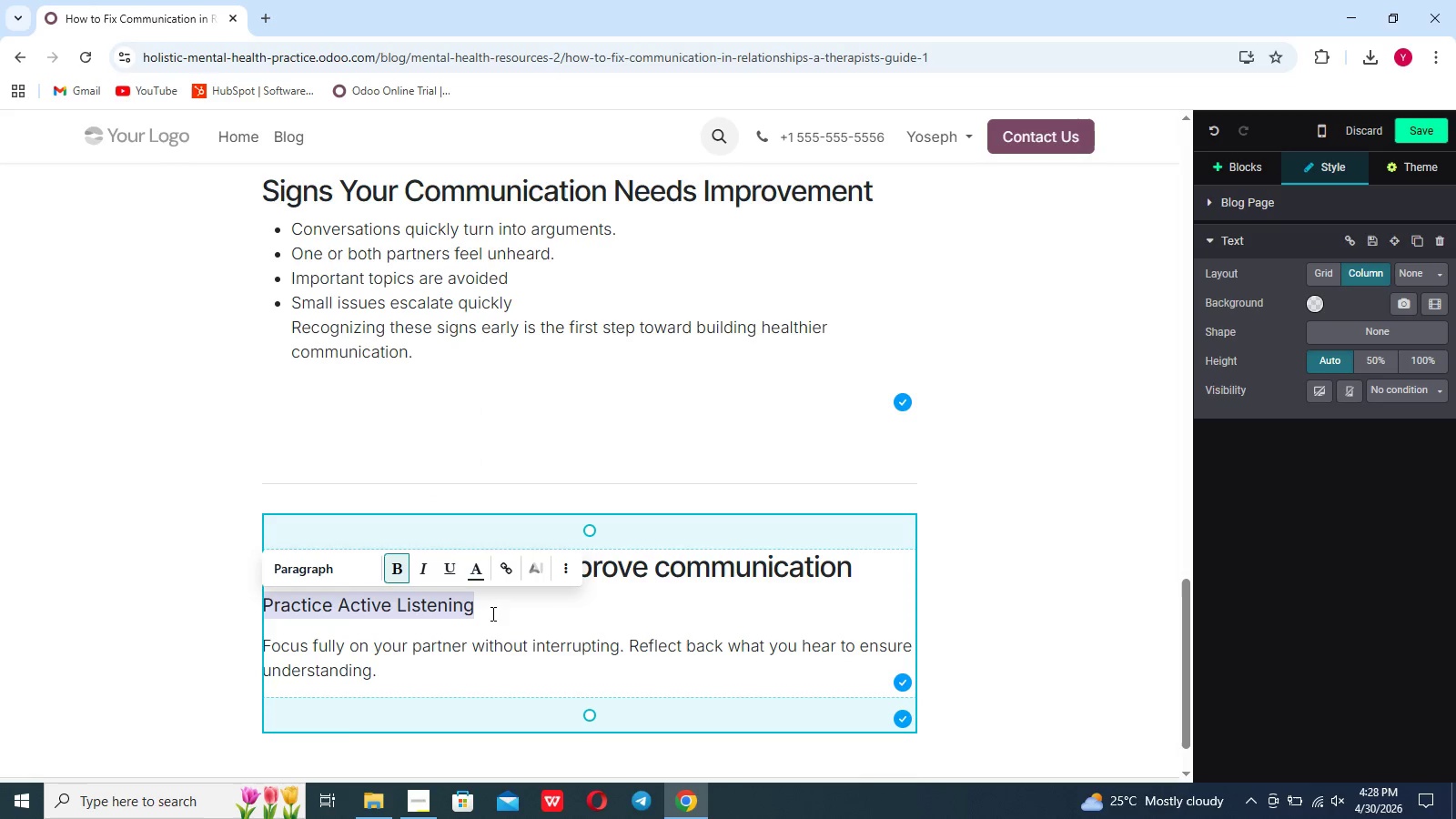 
left_click([500, 638])
 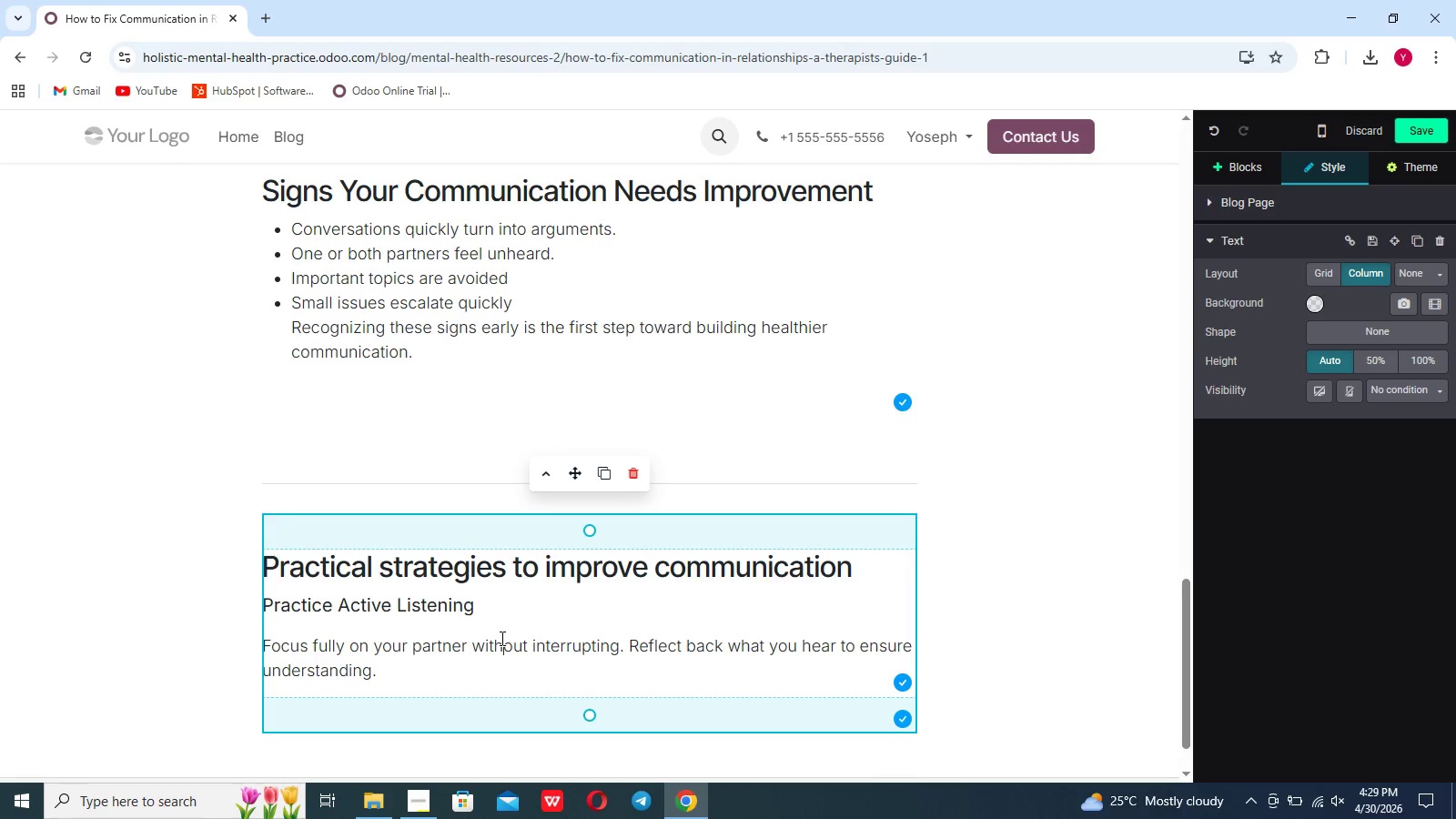 
wait(63.34)
 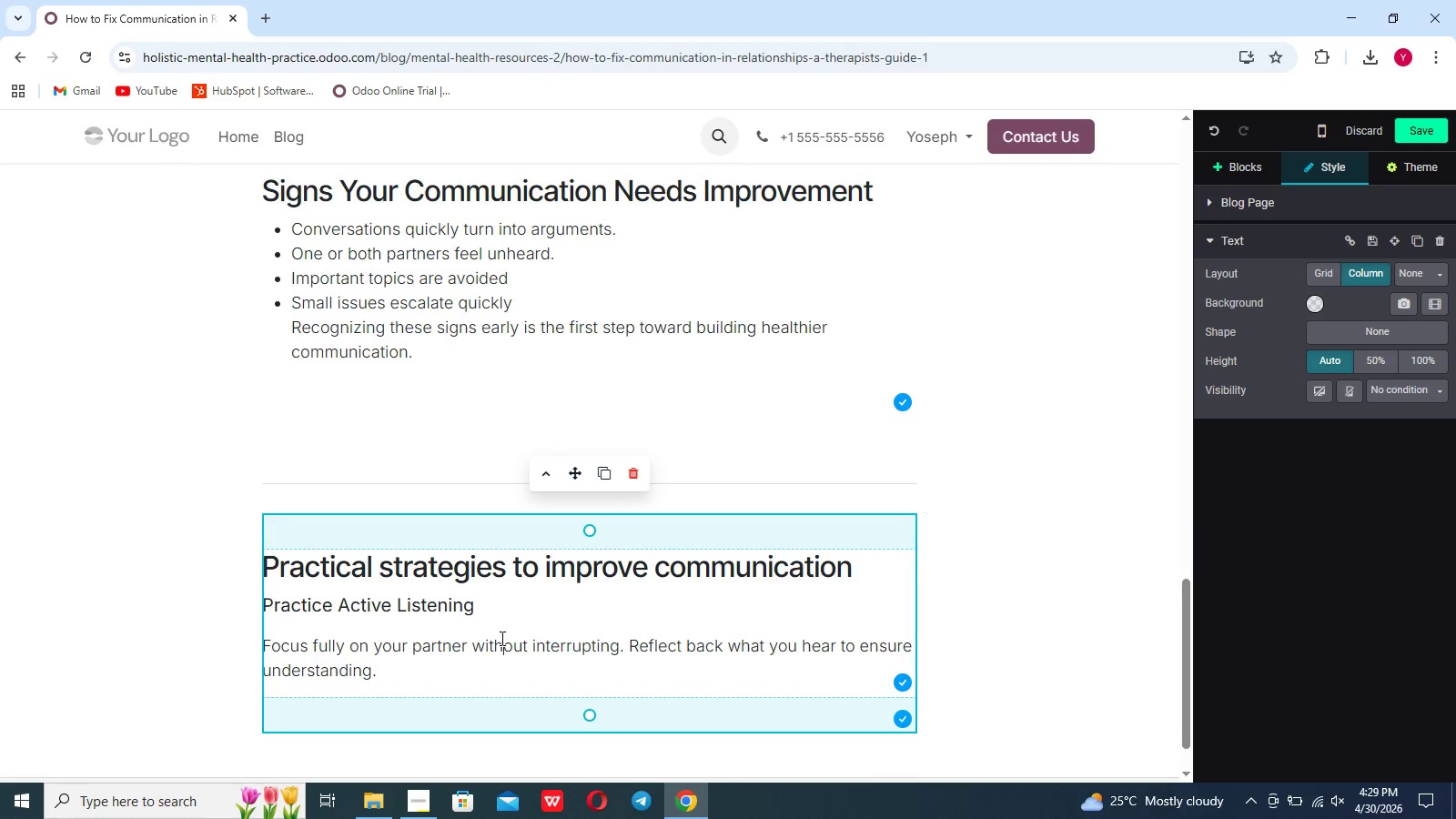 
left_click([265, 601])
 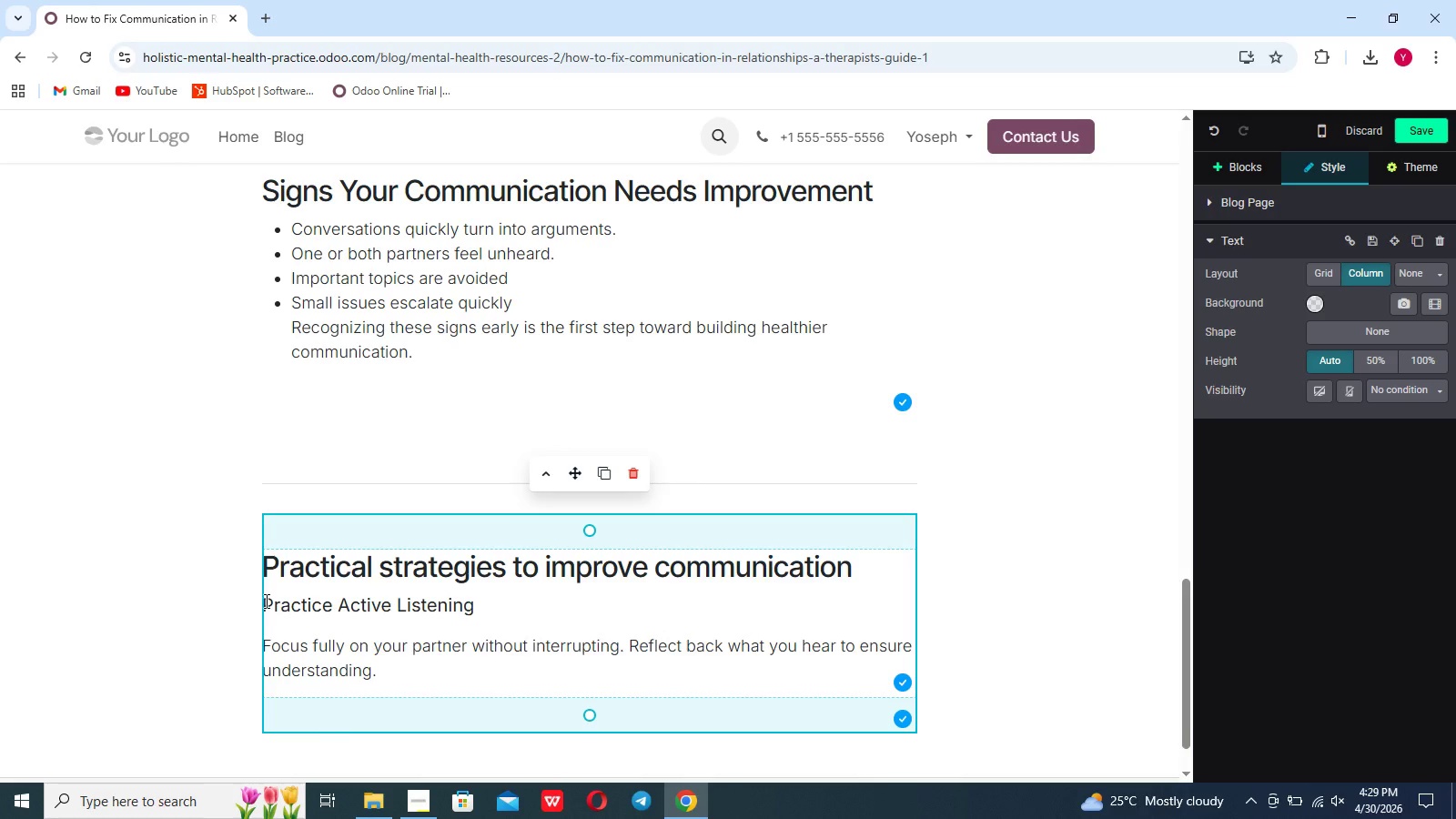 
key(Enter)
 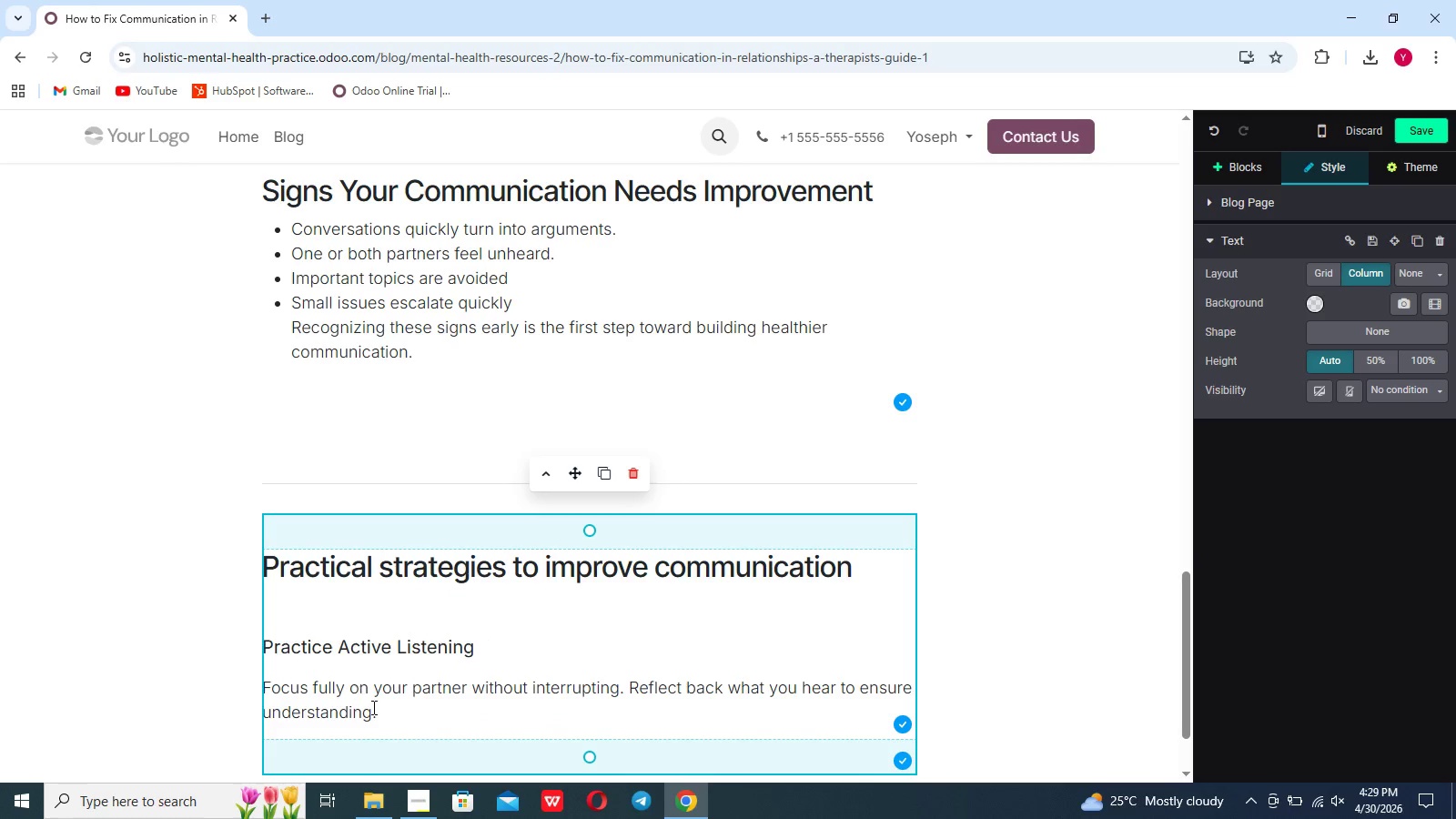 
left_click([376, 710])
 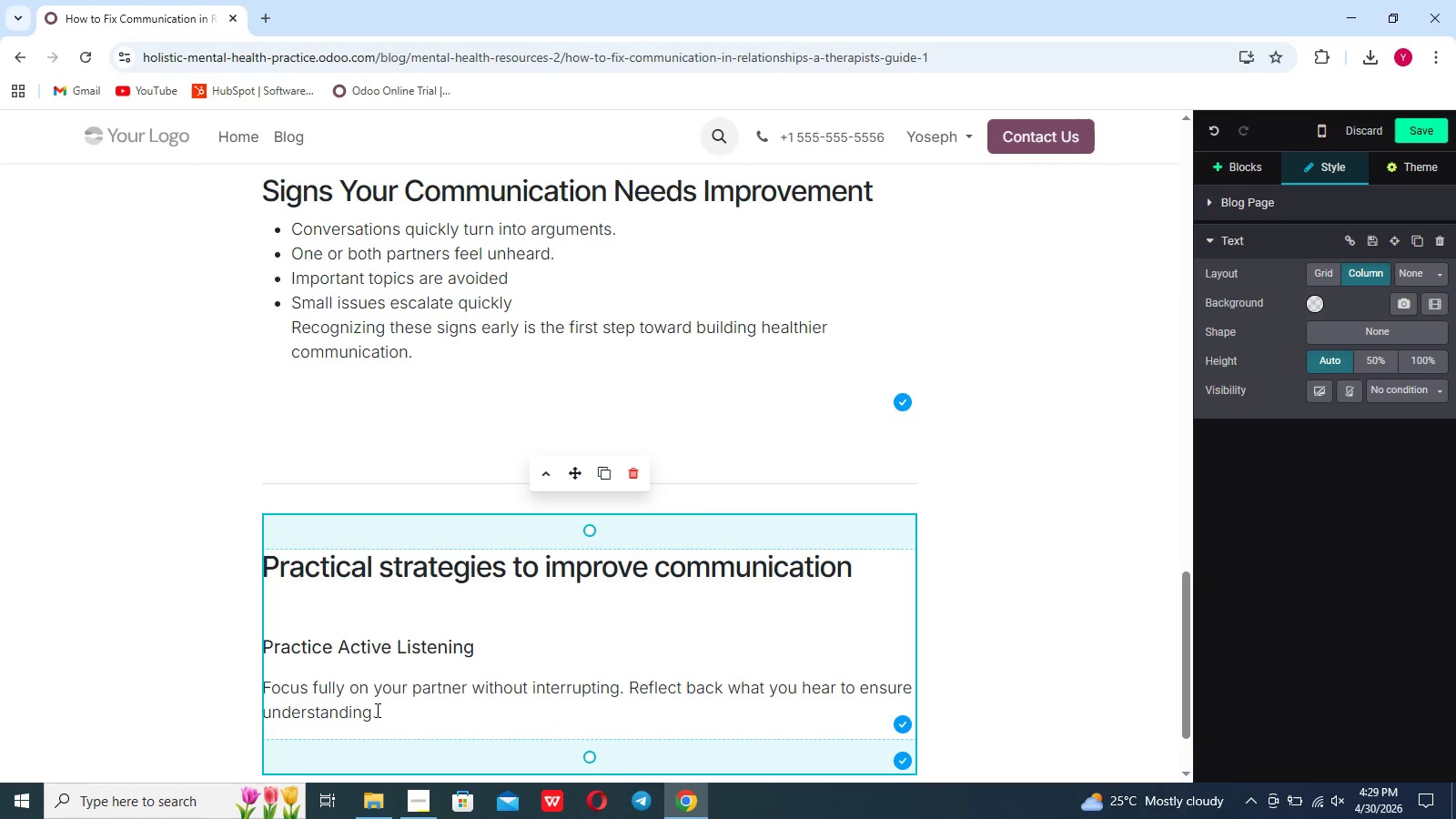 
key(Enter)
 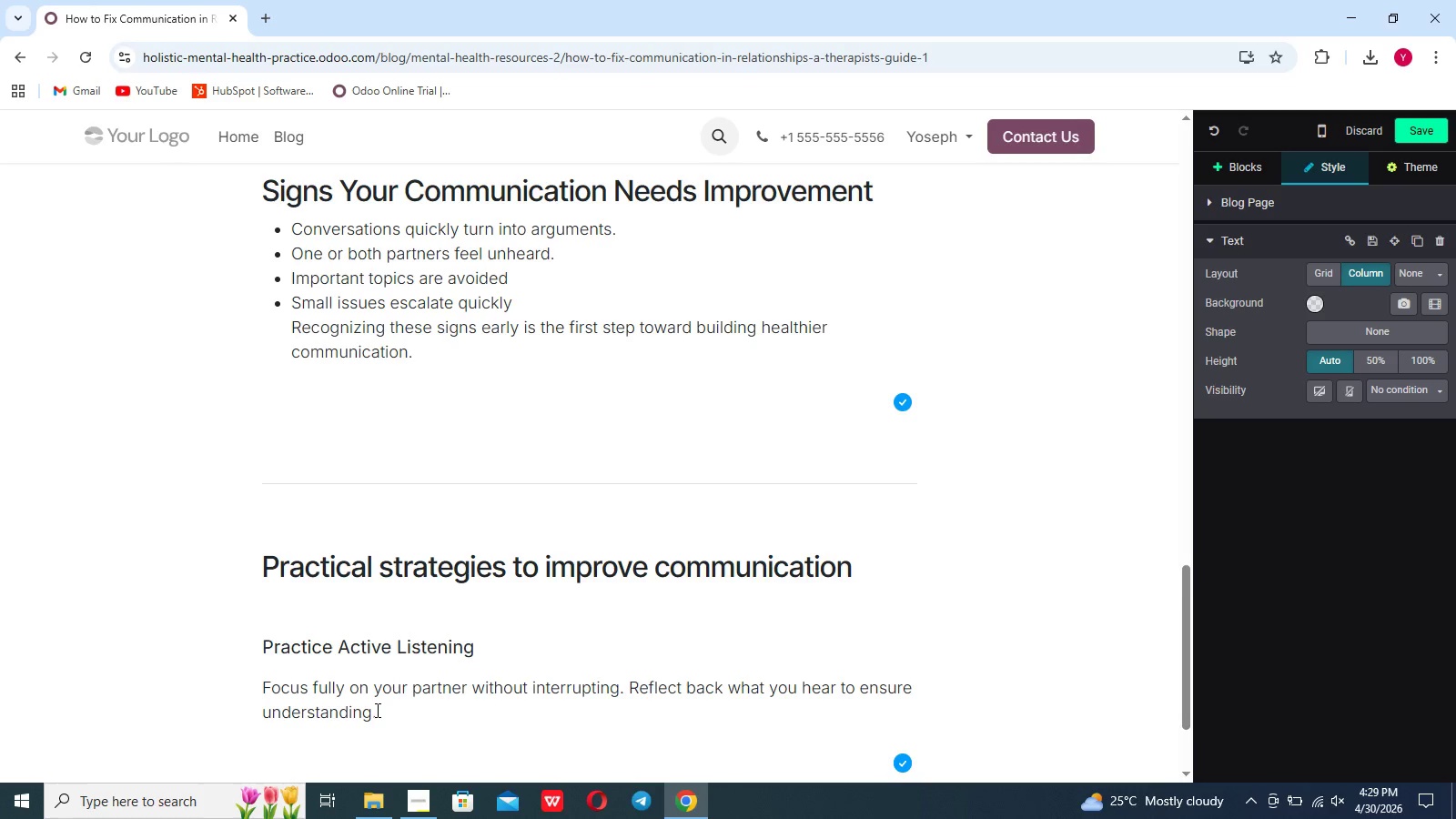 
wait(6.59)
 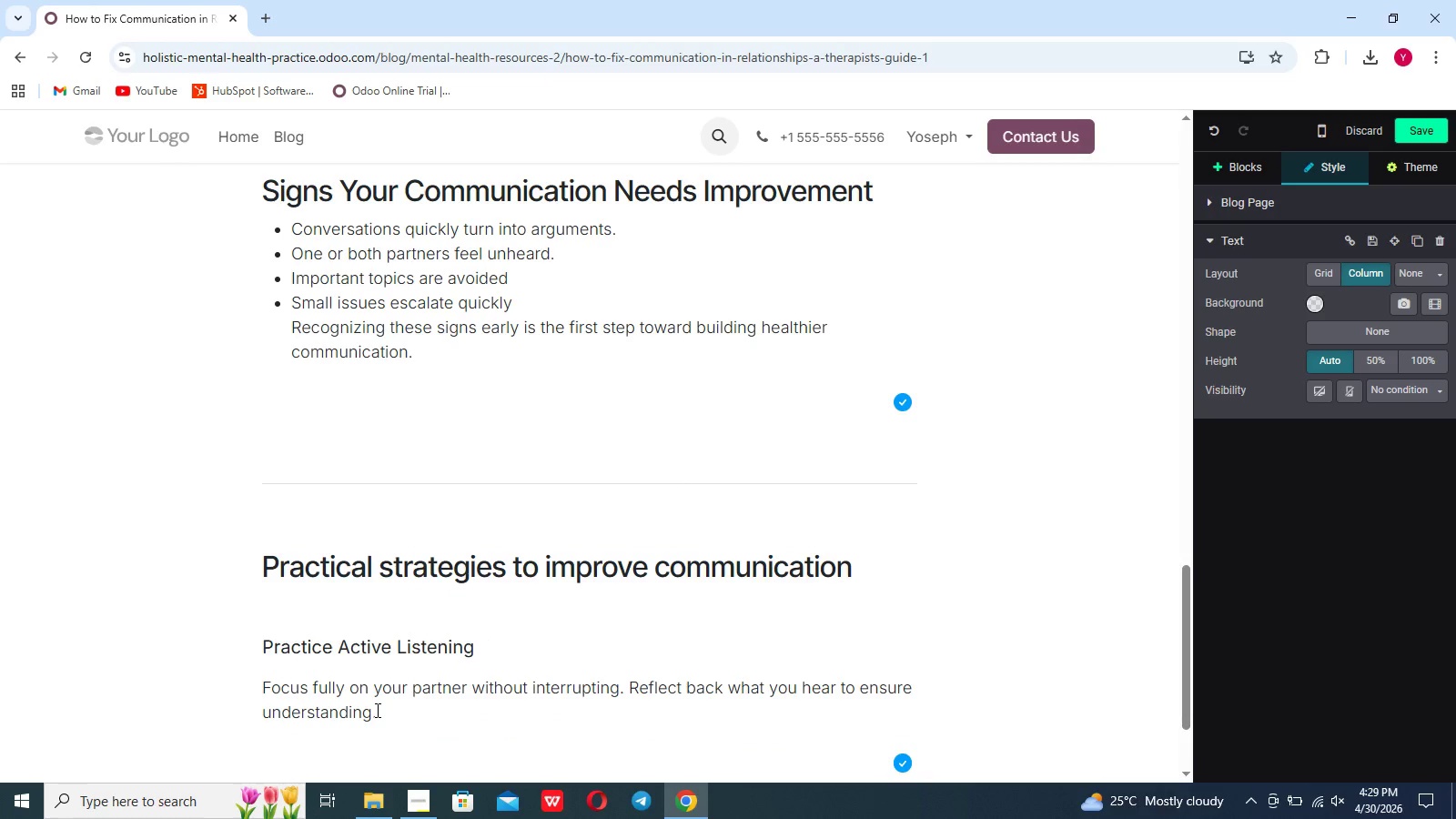 
type(Usw)
key(Backspace)
type(e "I" statements)
 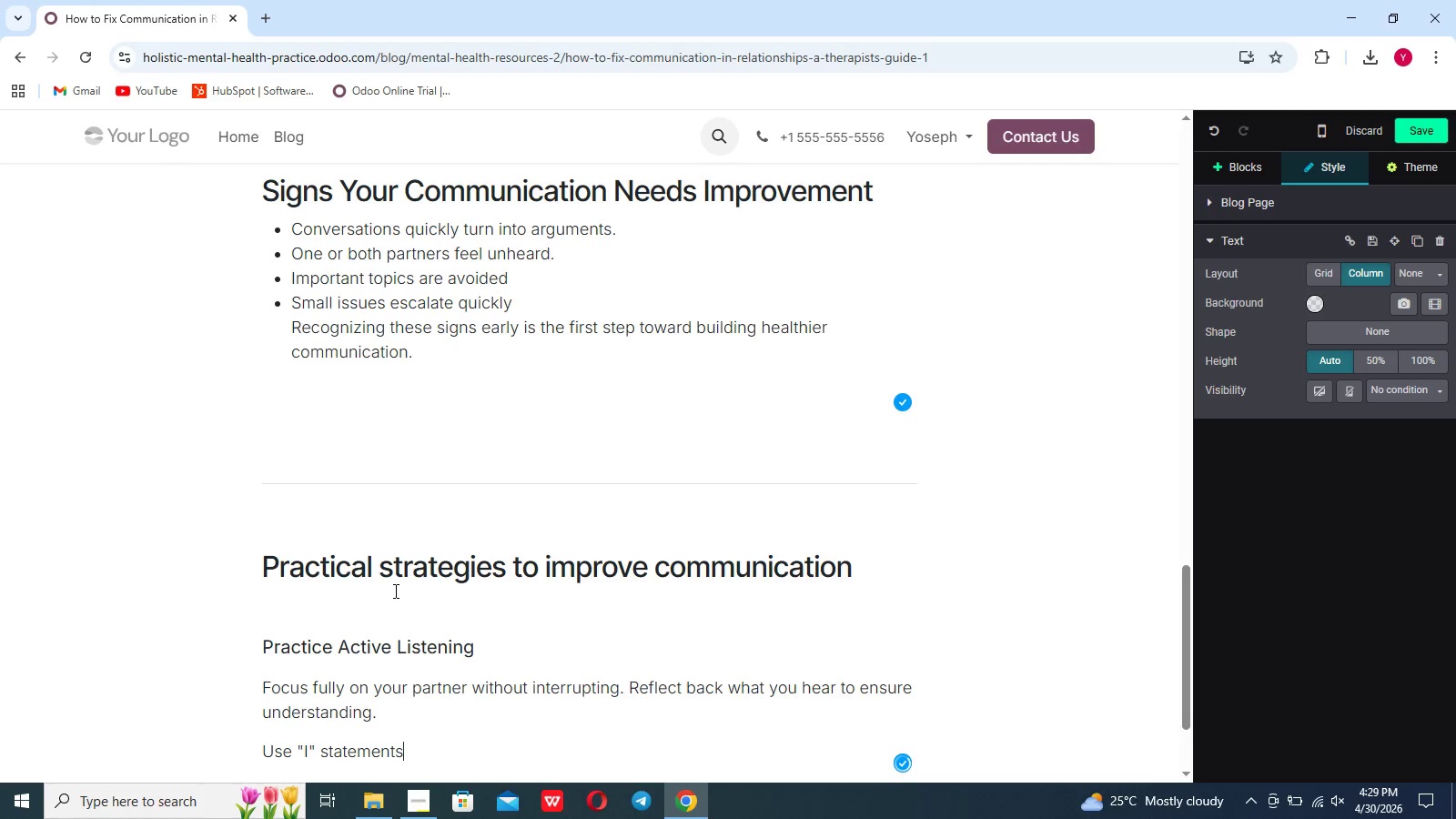 
wait(5.72)
 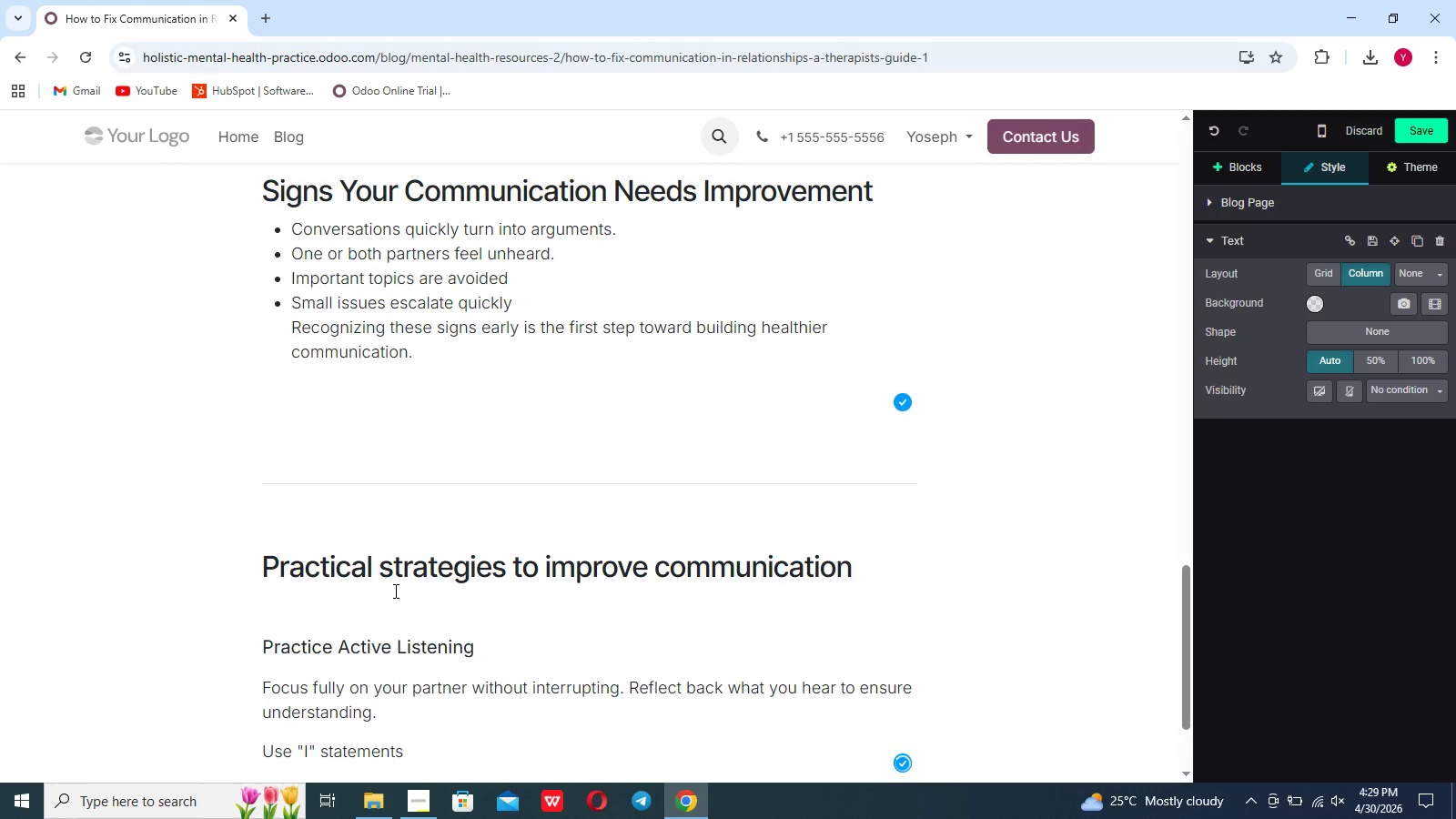 
left_click_drag(start_coordinate=[410, 753], to_coordinate=[264, 749])
 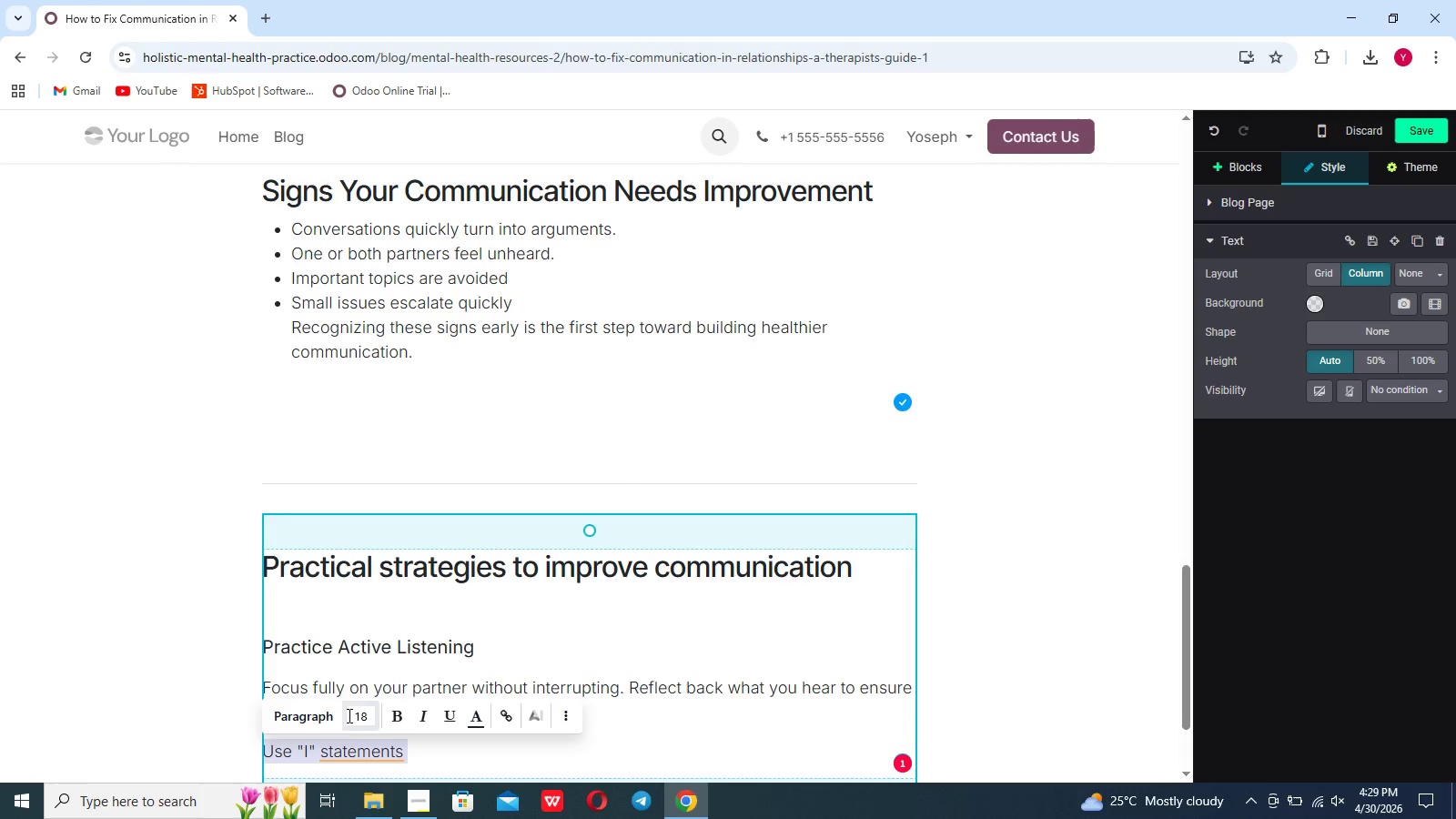 
left_click([322, 713])
 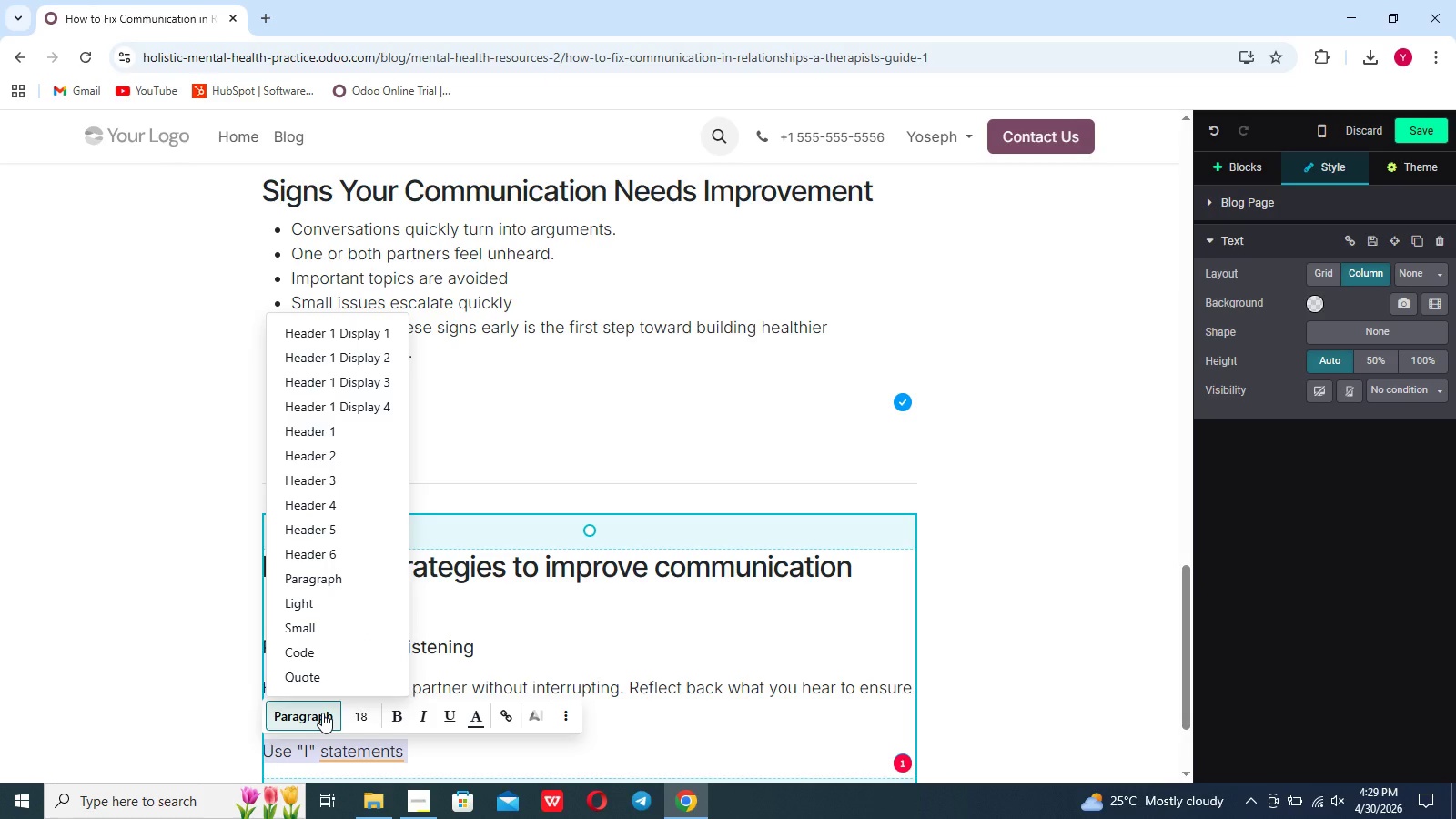 
left_click([322, 713])
 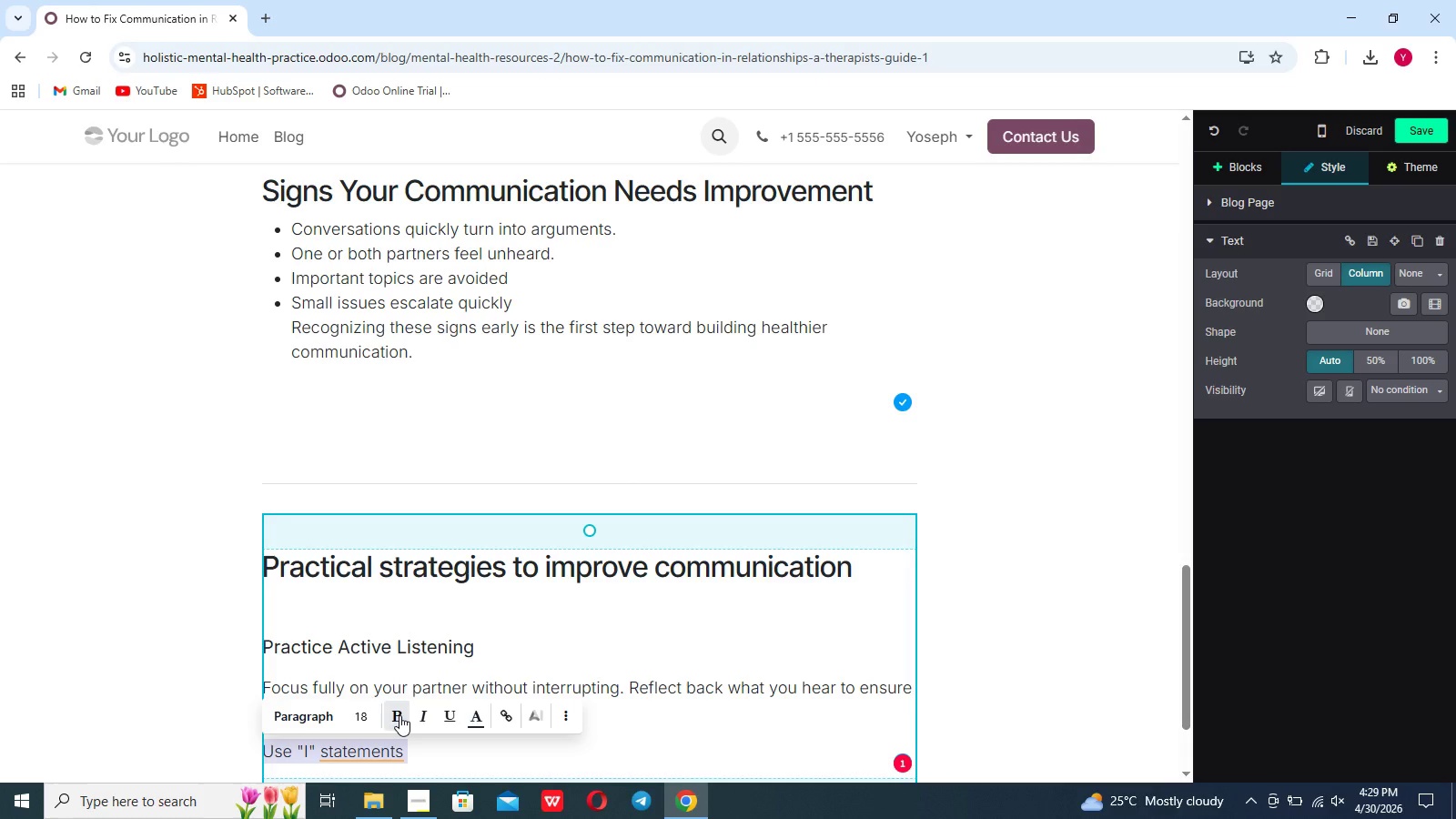 
left_click([399, 715])
 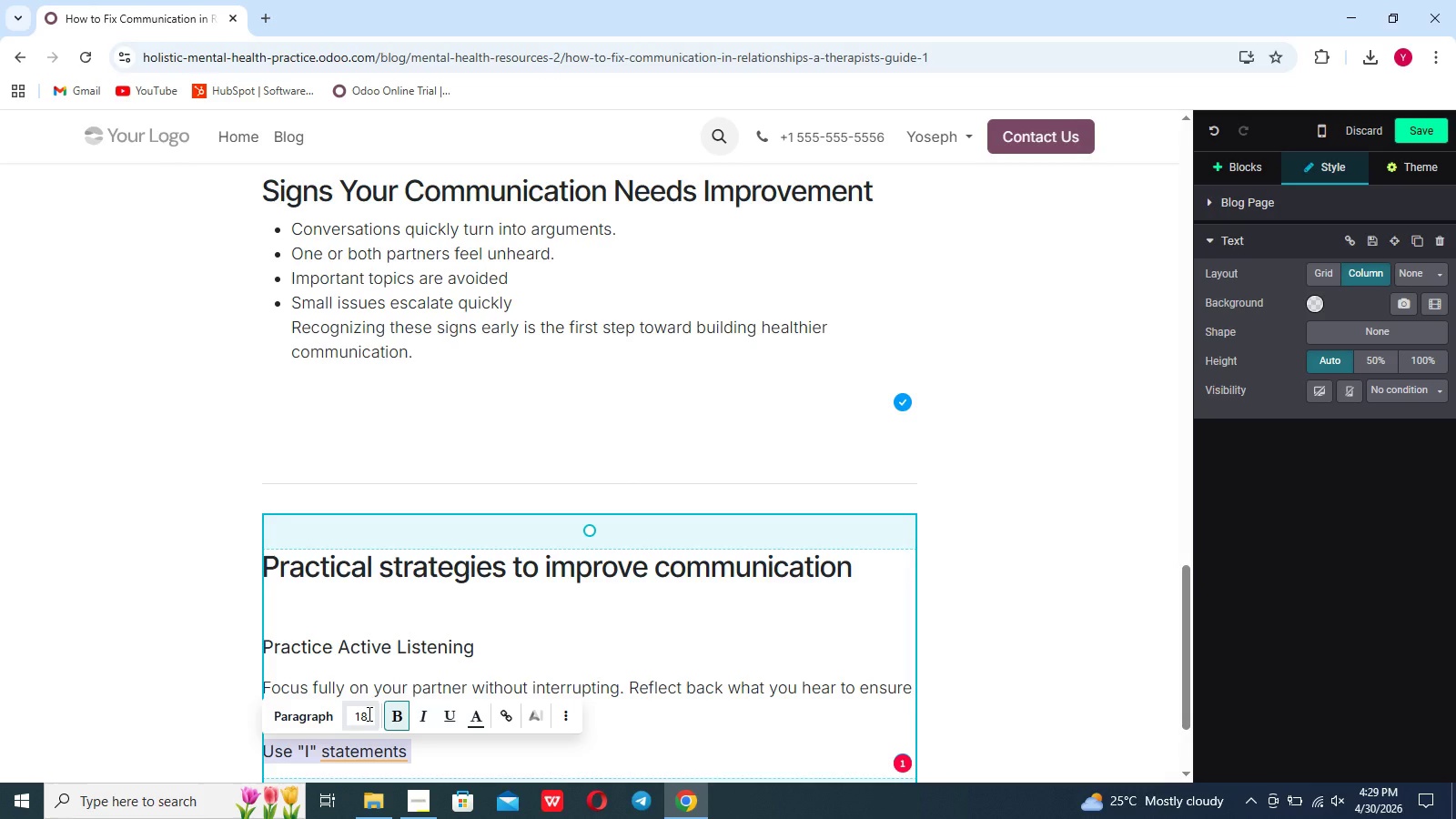 
left_click([368, 713])
 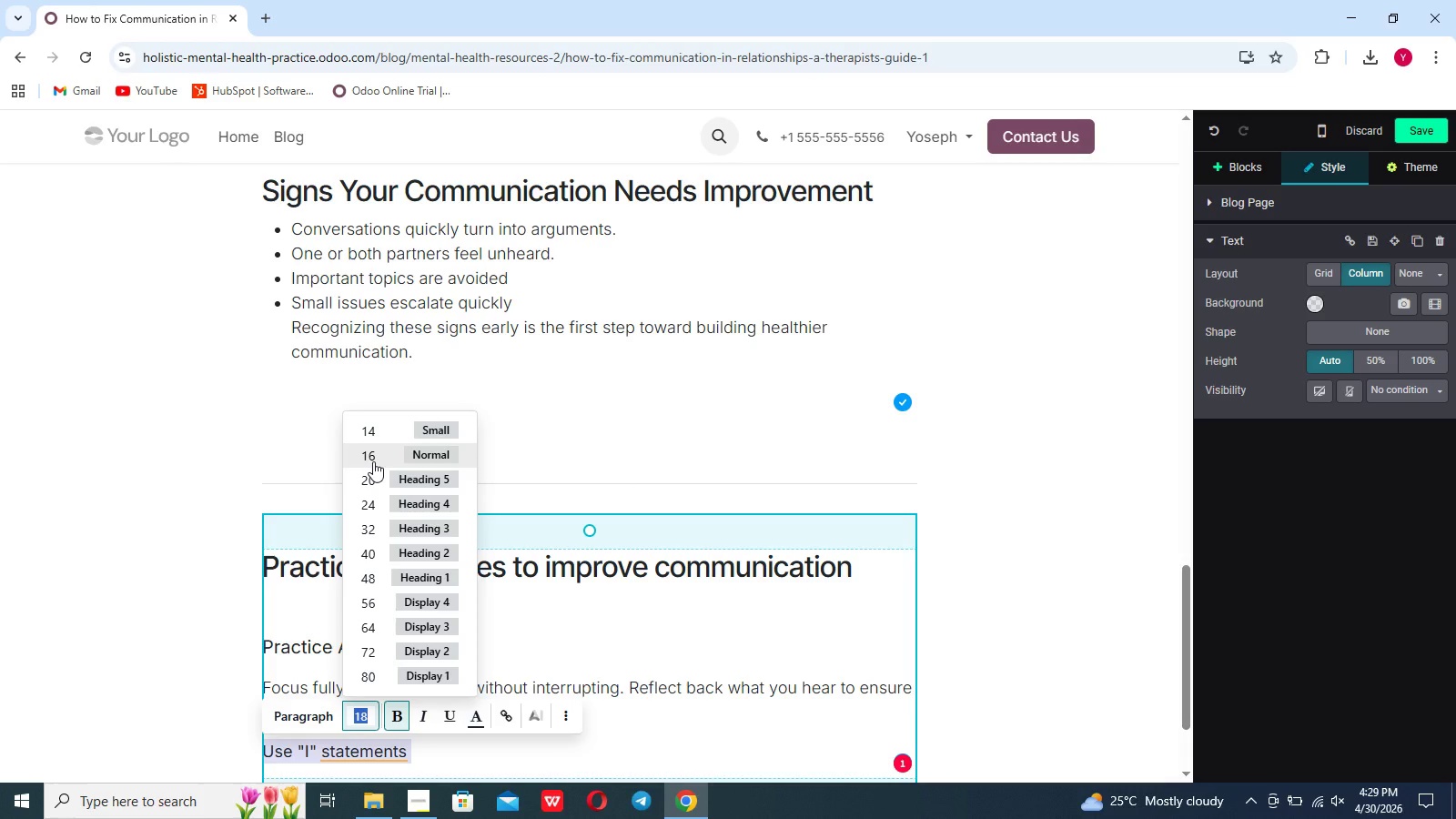 
left_click([371, 478])
 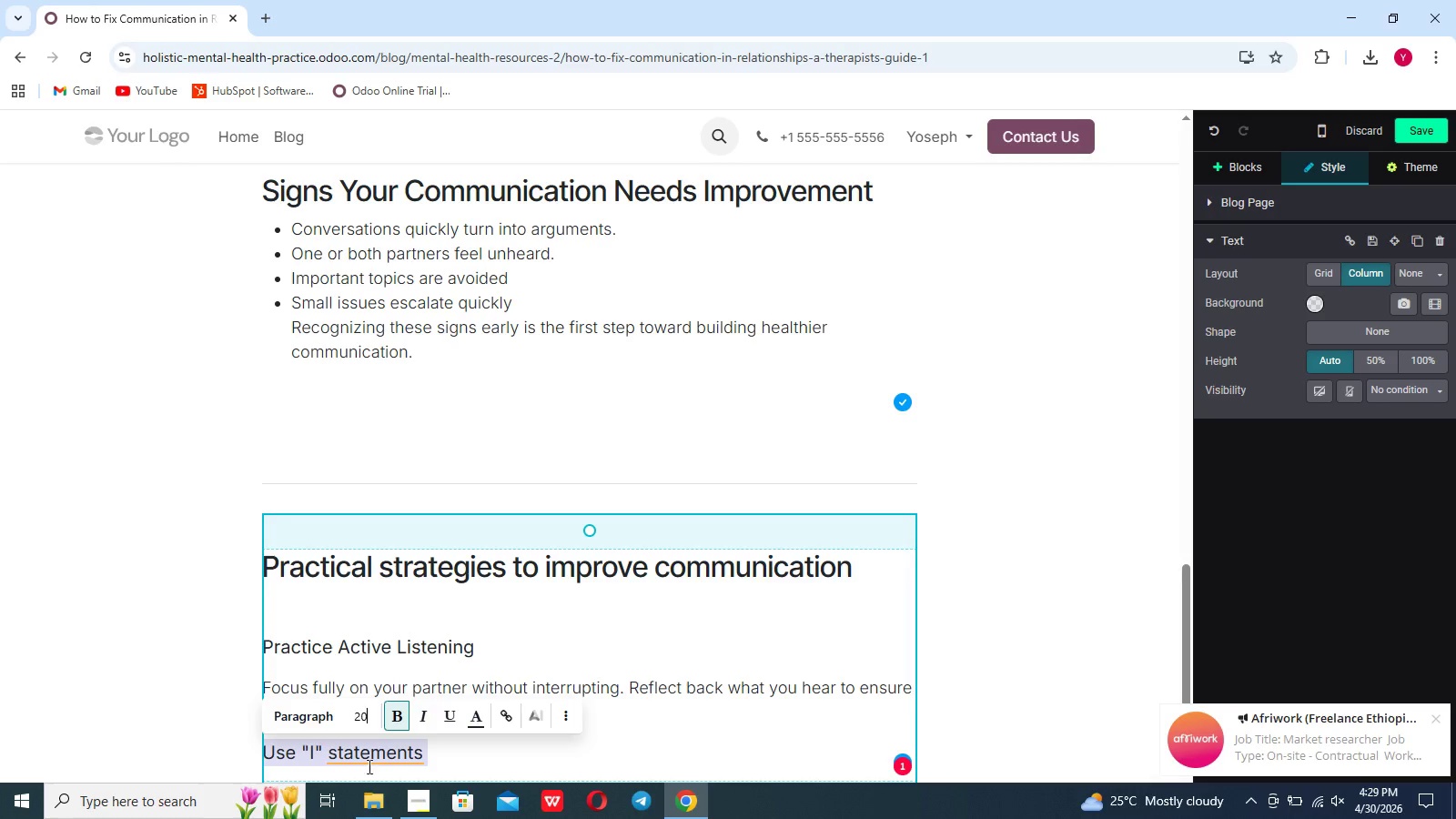 
left_click([368, 763])
 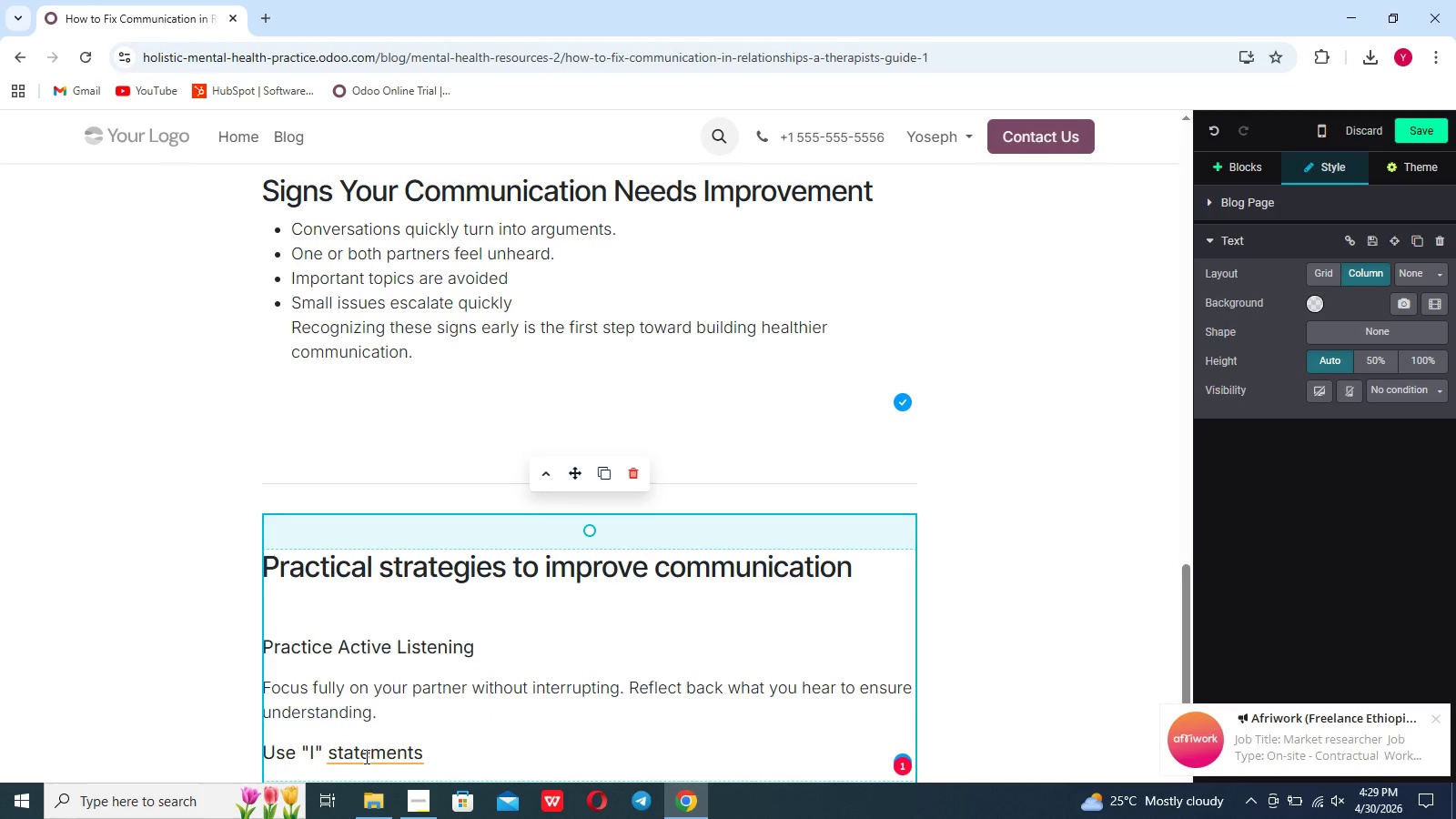 
left_click([365, 756])
 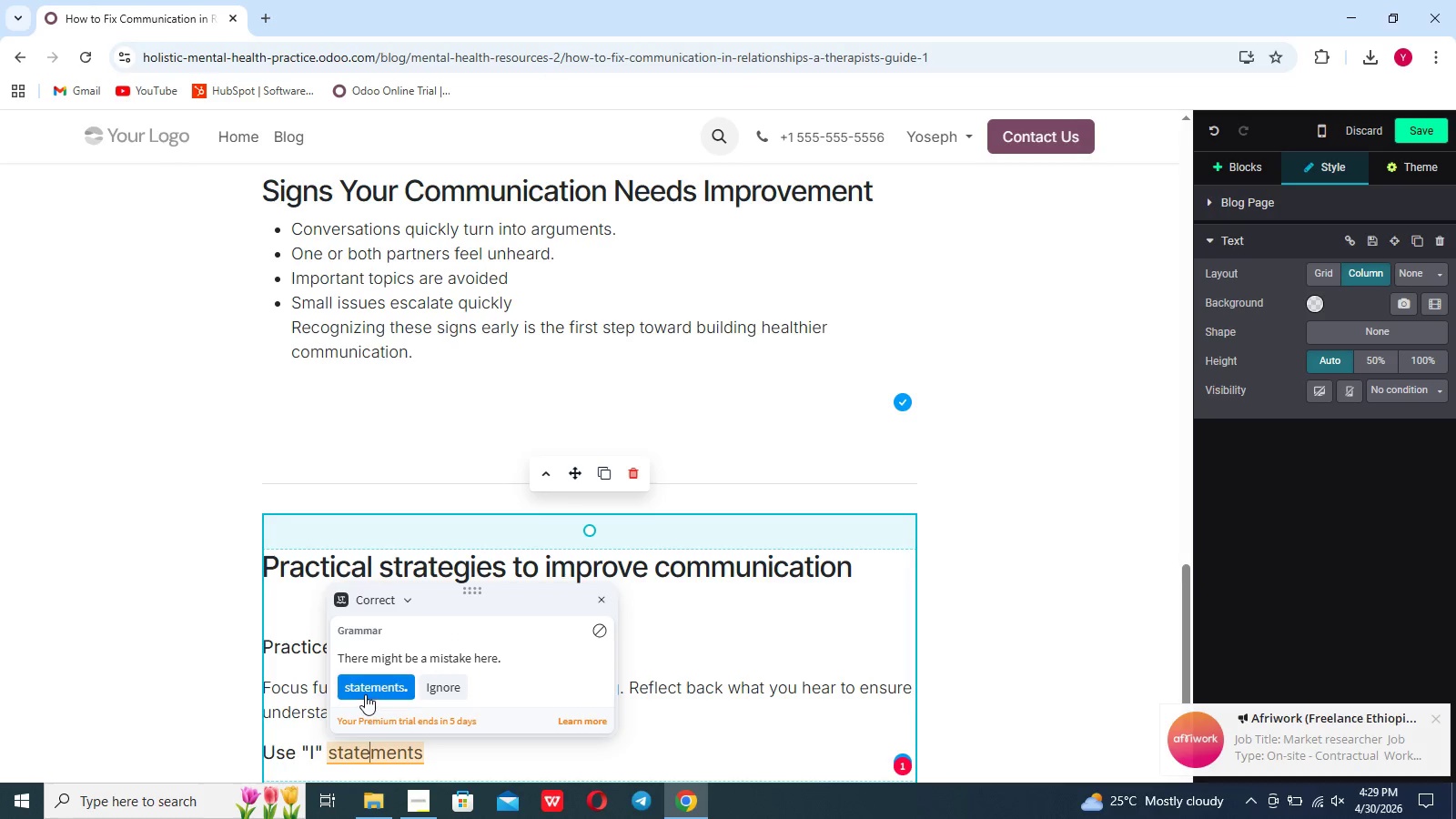 
left_click([365, 693])
 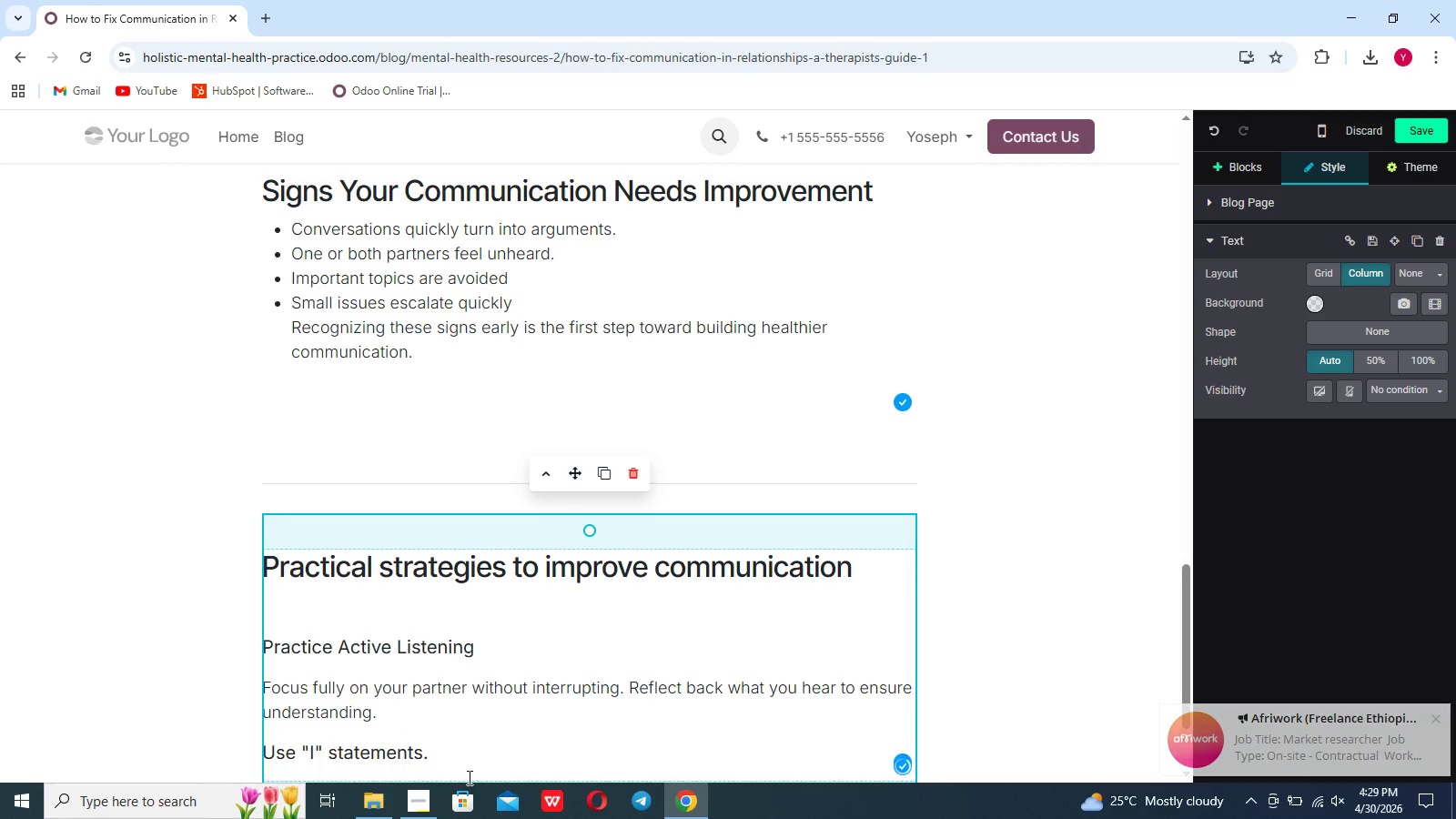 
key(Enter)
 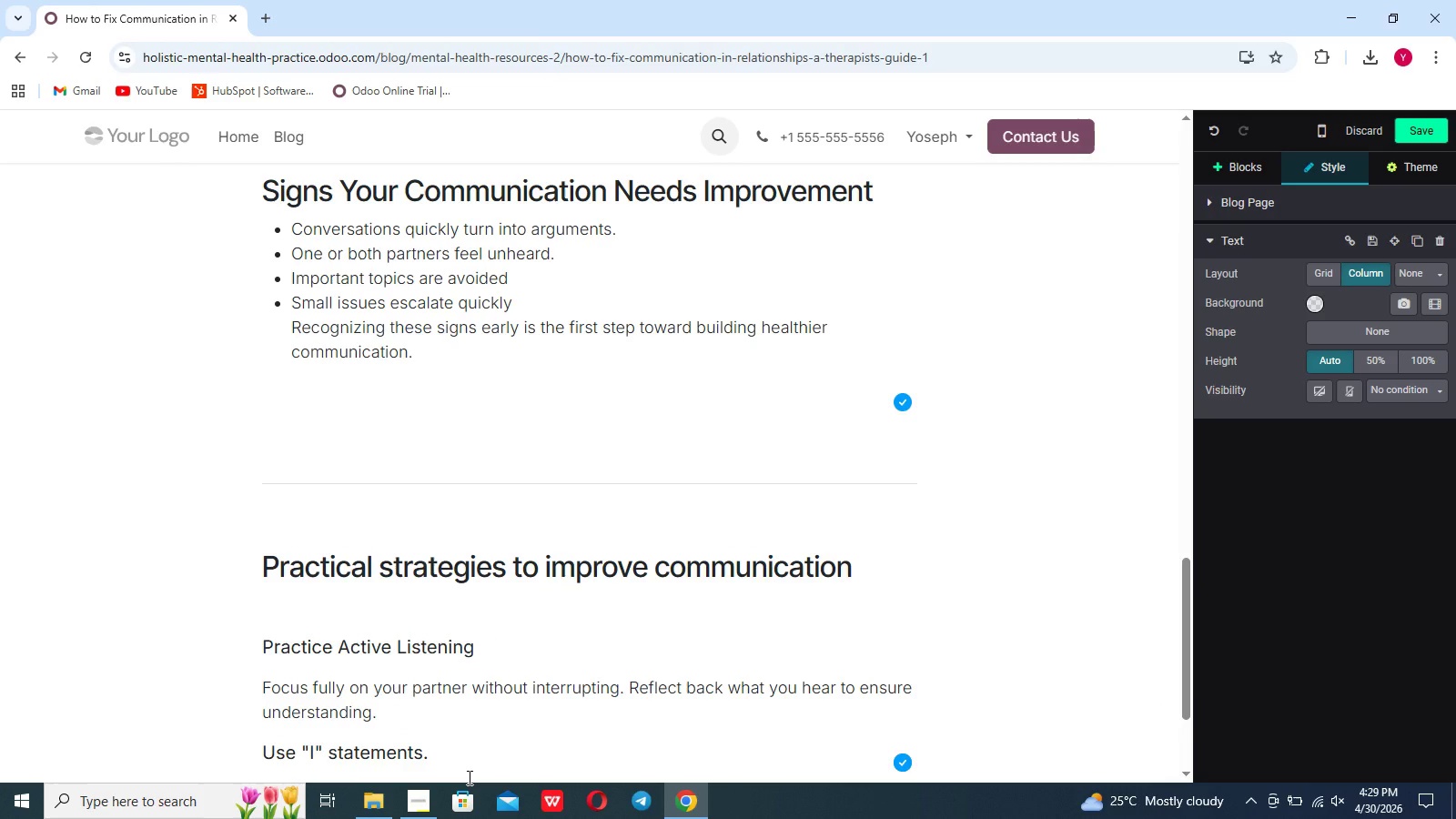 
scroll: coordinate [468, 777], scroll_direction: down, amount: 7.0
 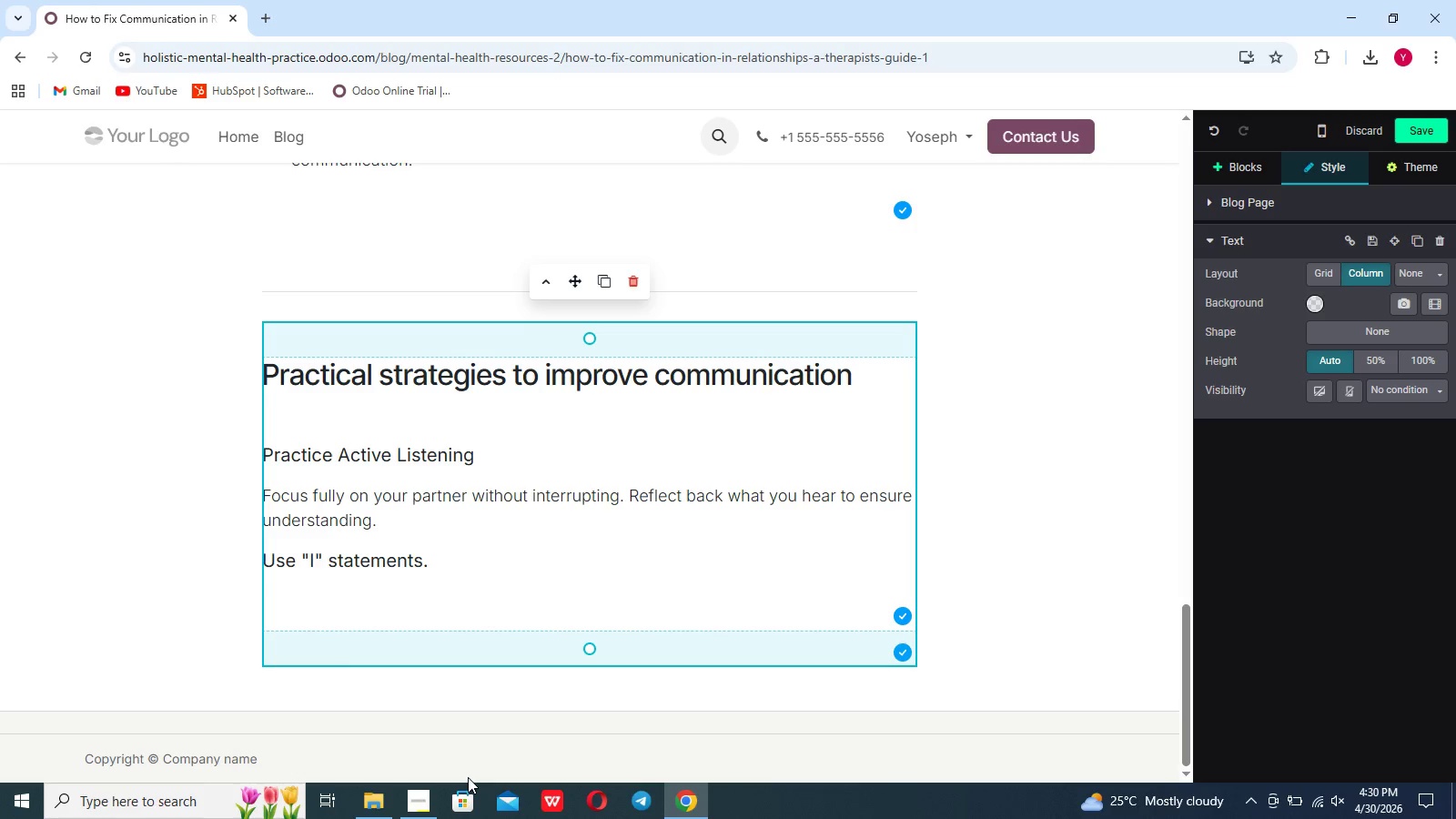 
wait(11.41)
 